 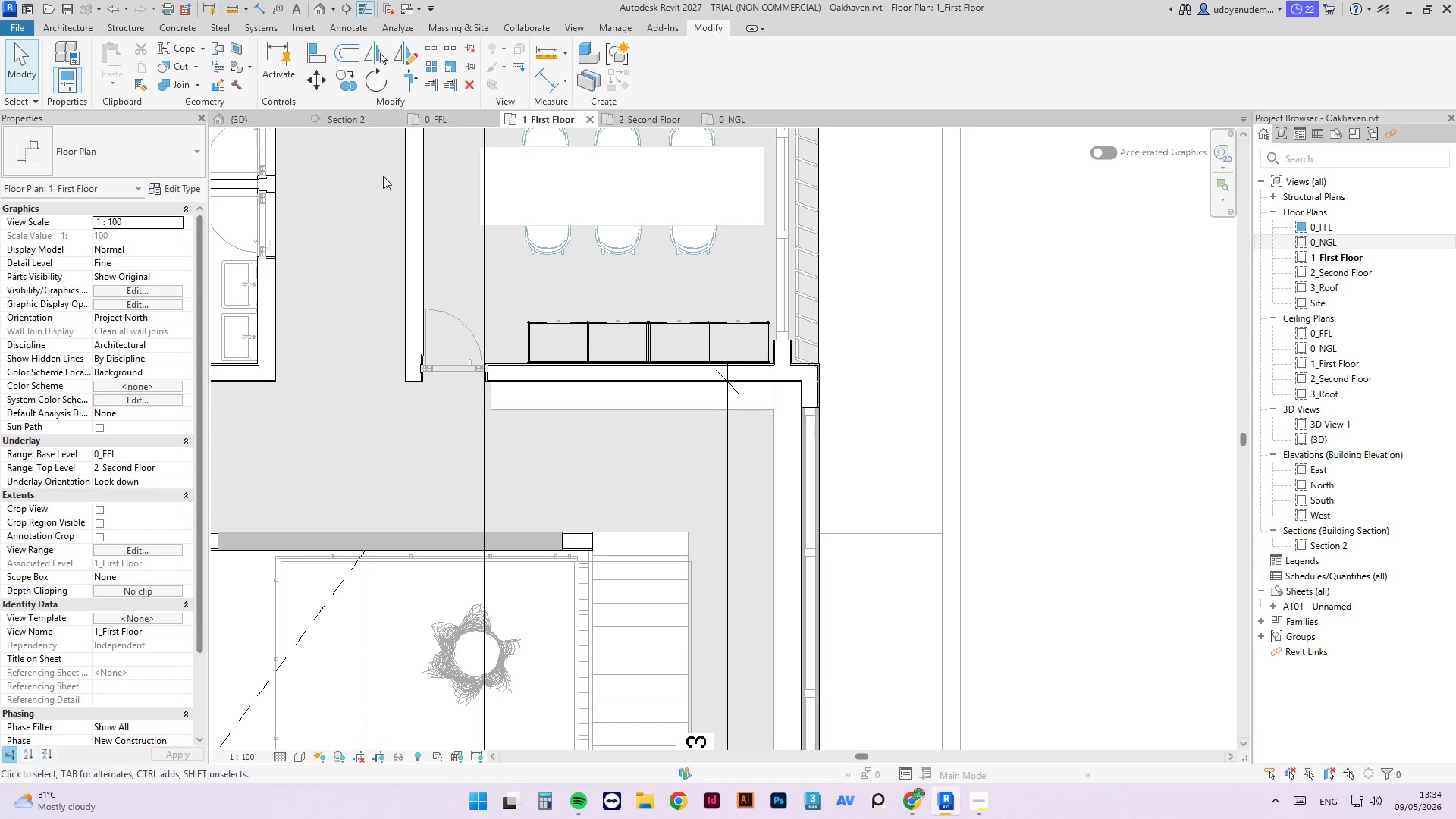 
left_click([257, 119])
 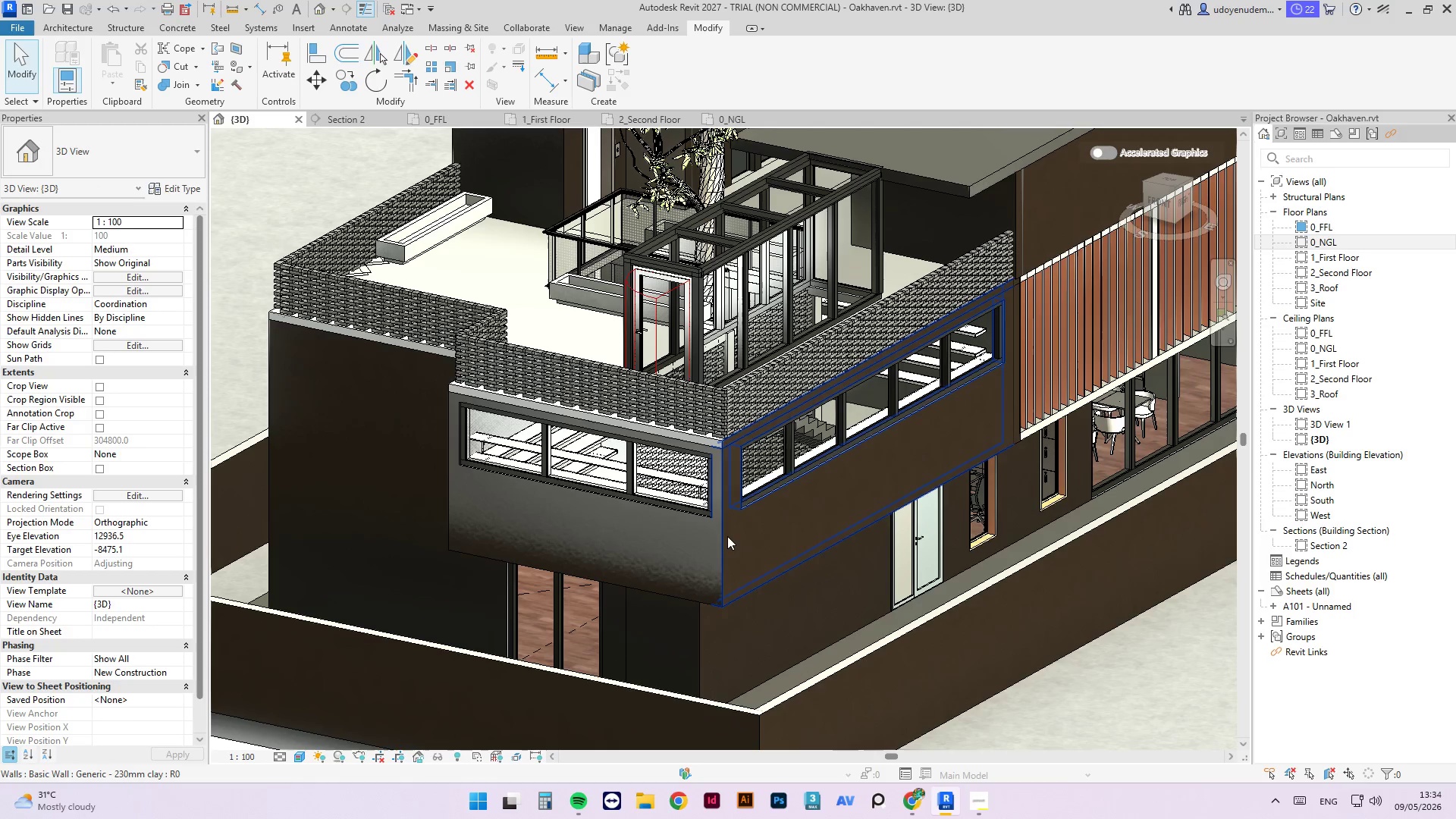 
scroll: coordinate [576, 459], scroll_direction: down, amount: 4.0
 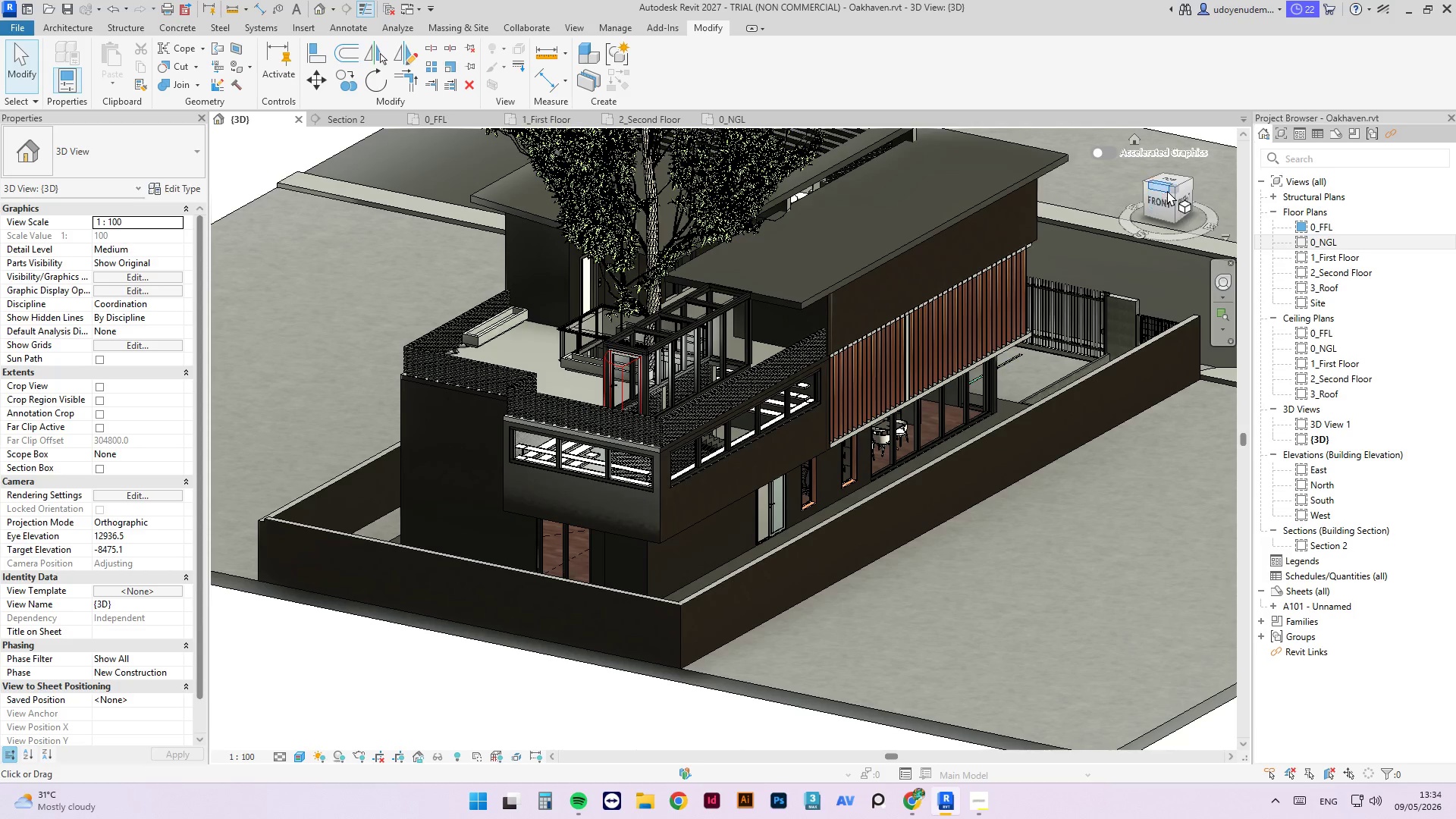 
left_click_drag(start_coordinate=[1171, 191], to_coordinate=[1165, 194])
 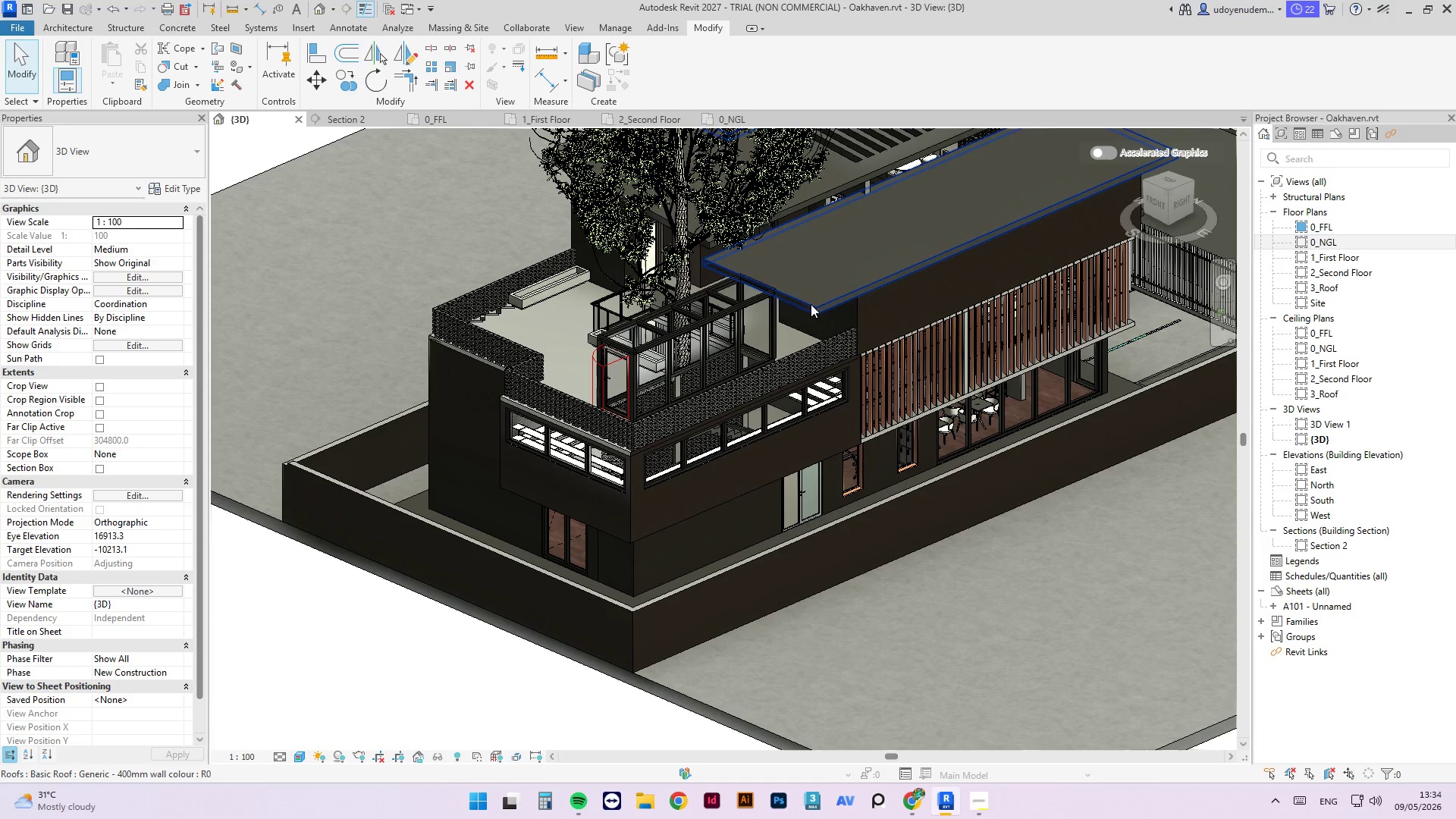 
scroll: coordinate [777, 302], scroll_direction: up, amount: 3.0
 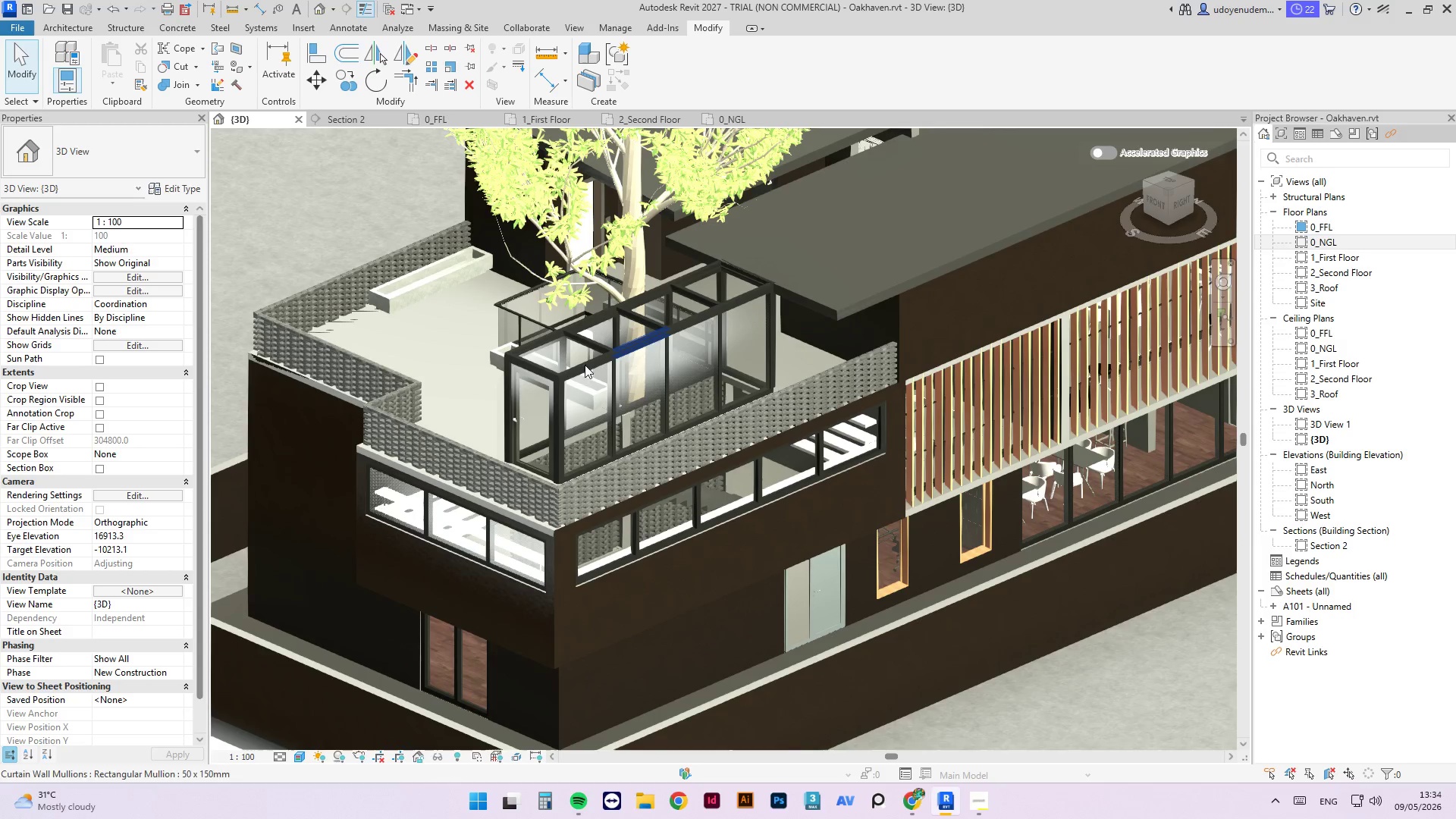 
scroll: coordinate [588, 449], scroll_direction: down, amount: 7.0
 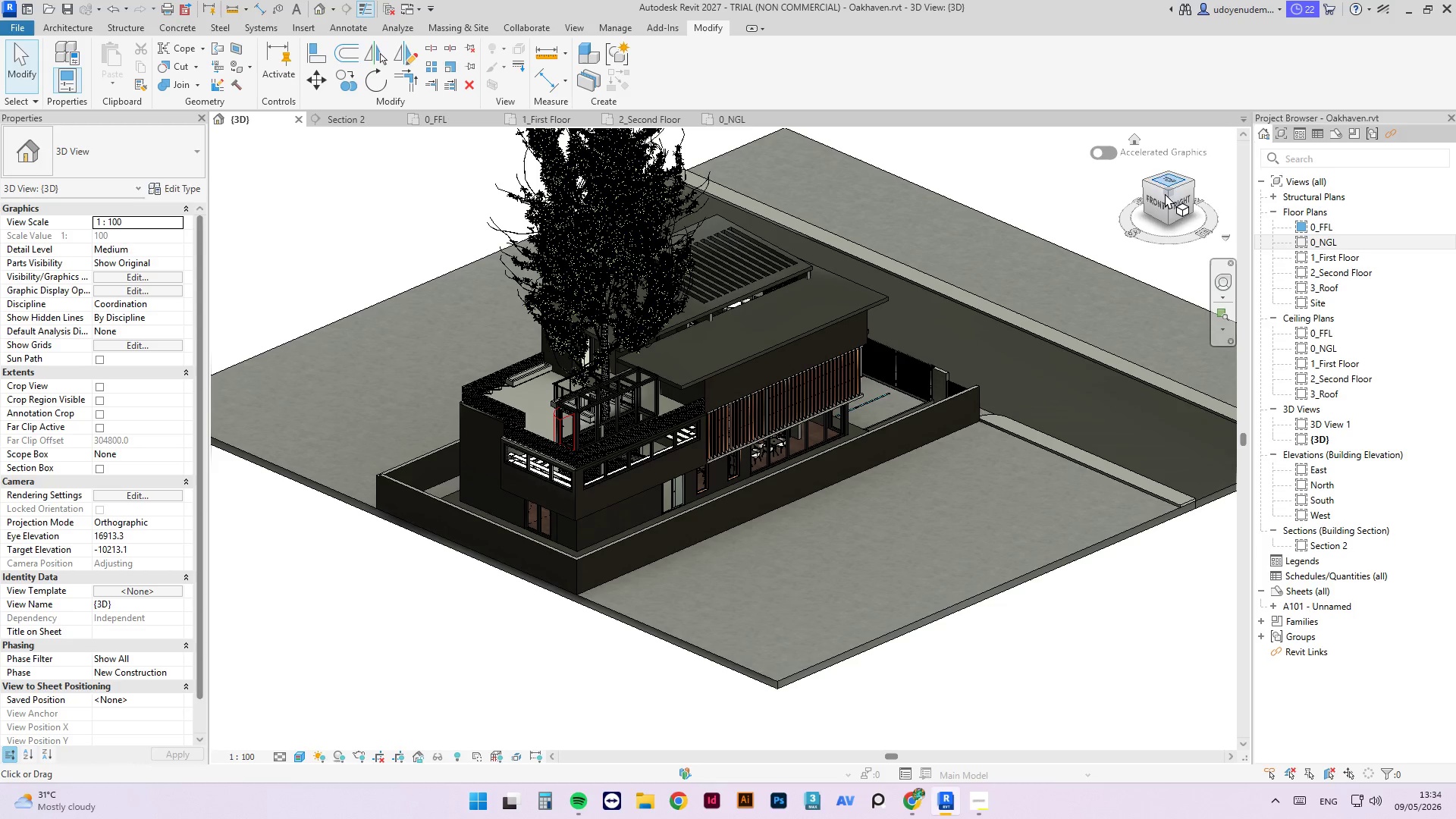 
left_click_drag(start_coordinate=[1170, 187], to_coordinate=[1219, 186])
 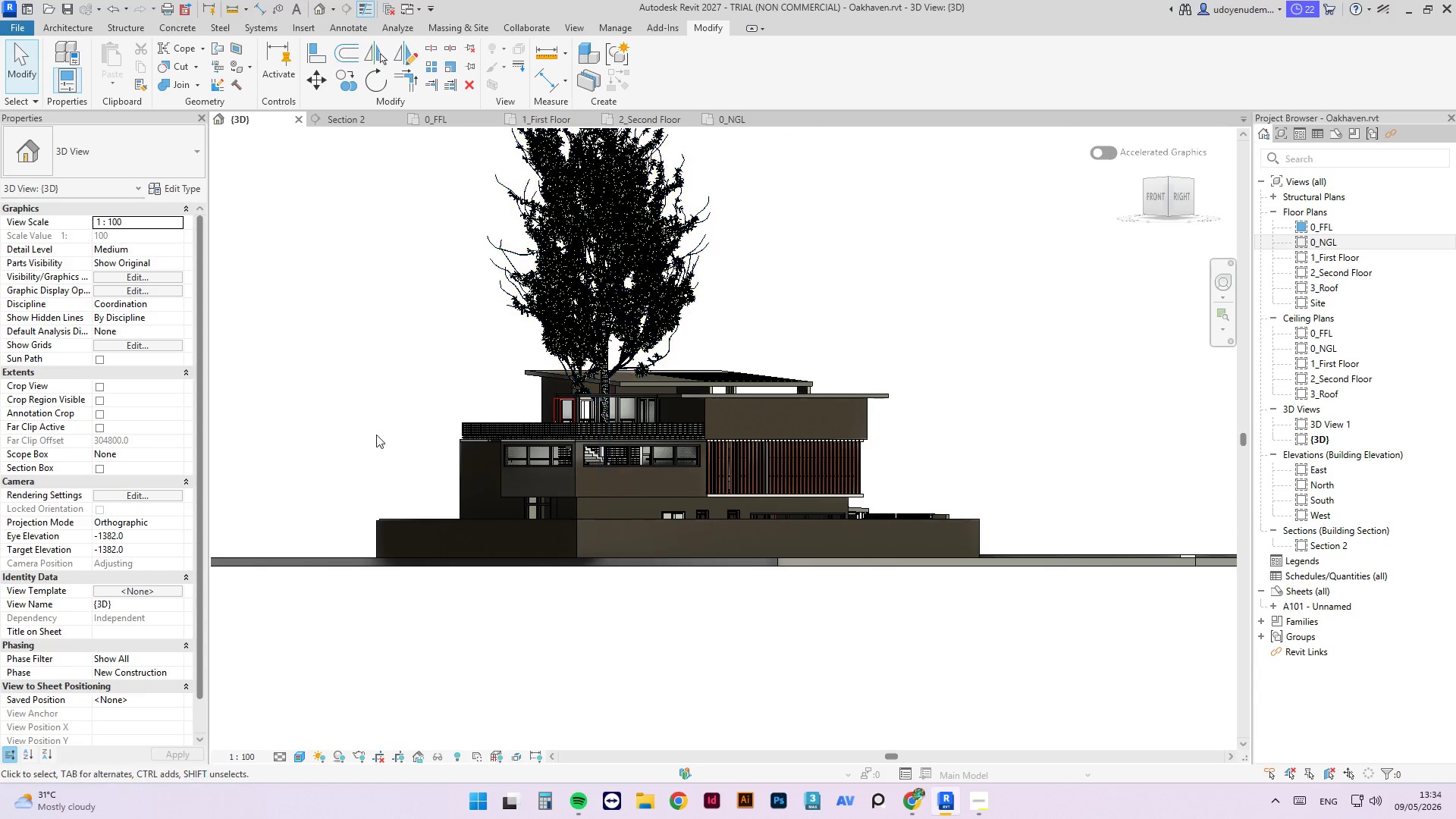 
scroll: coordinate [516, 430], scroll_direction: up, amount: 8.0
 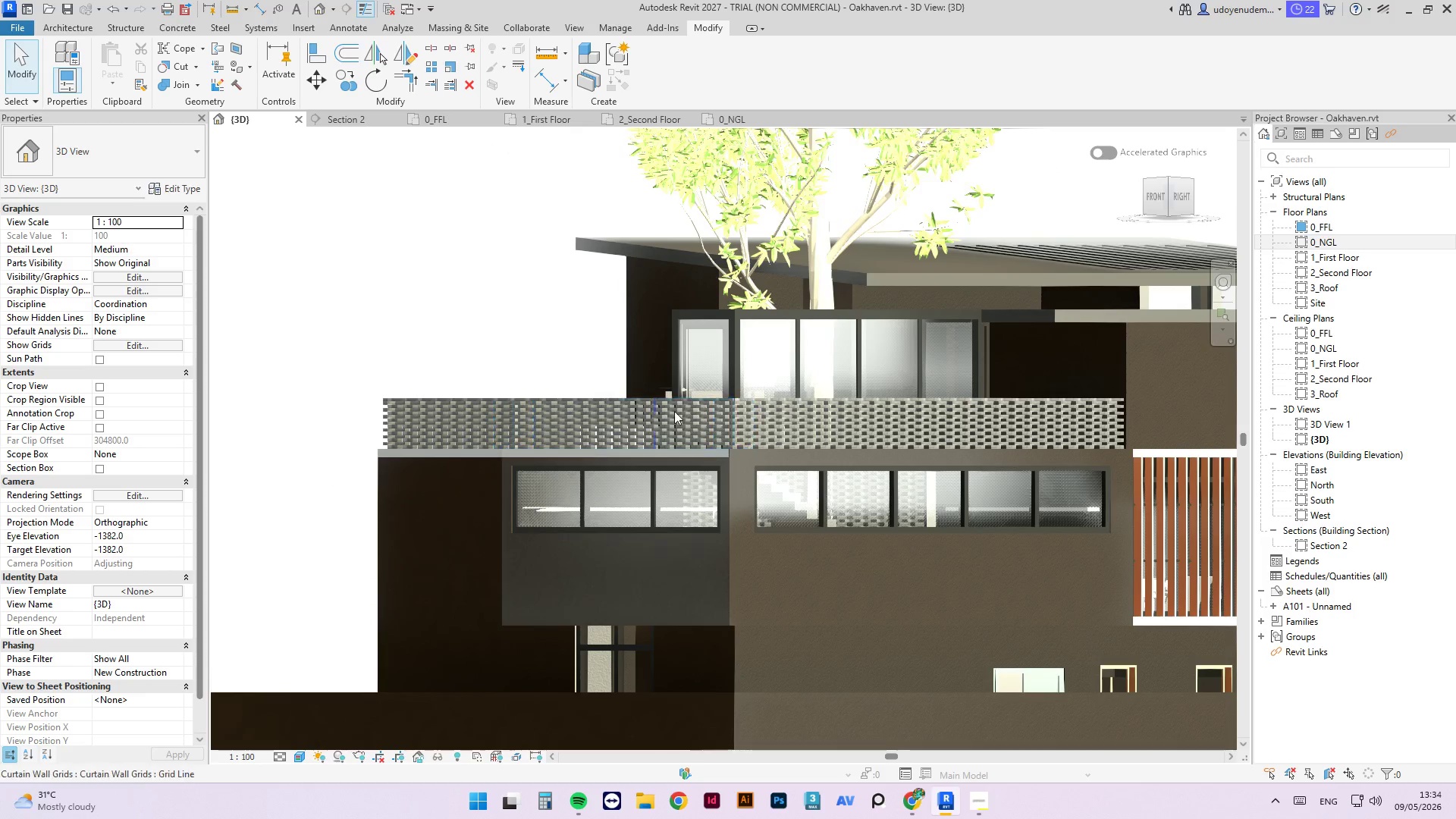 
scroll: coordinate [676, 403], scroll_direction: down, amount: 2.0
 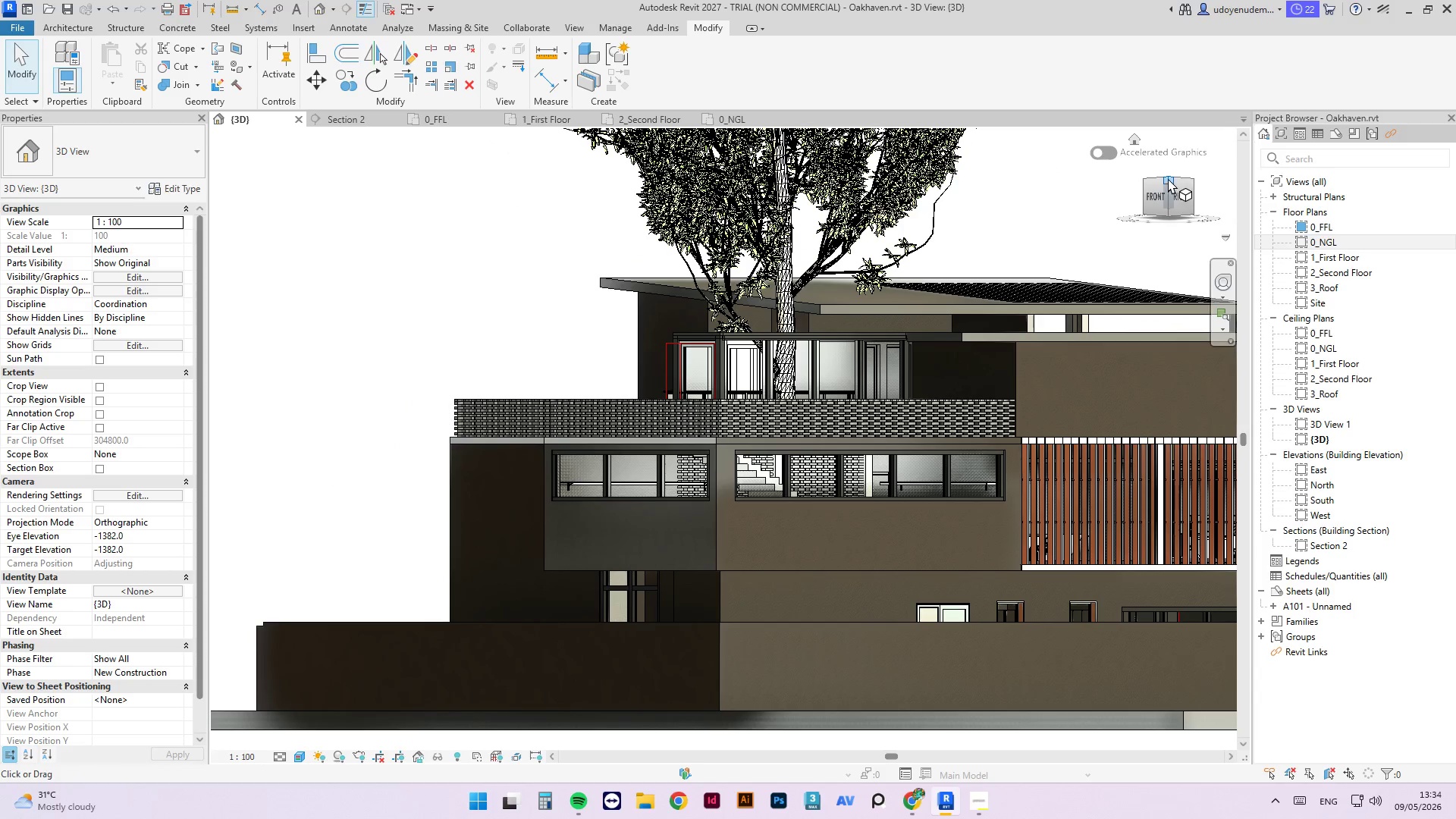 
left_click_drag(start_coordinate=[1167, 177], to_coordinate=[413, 241])
 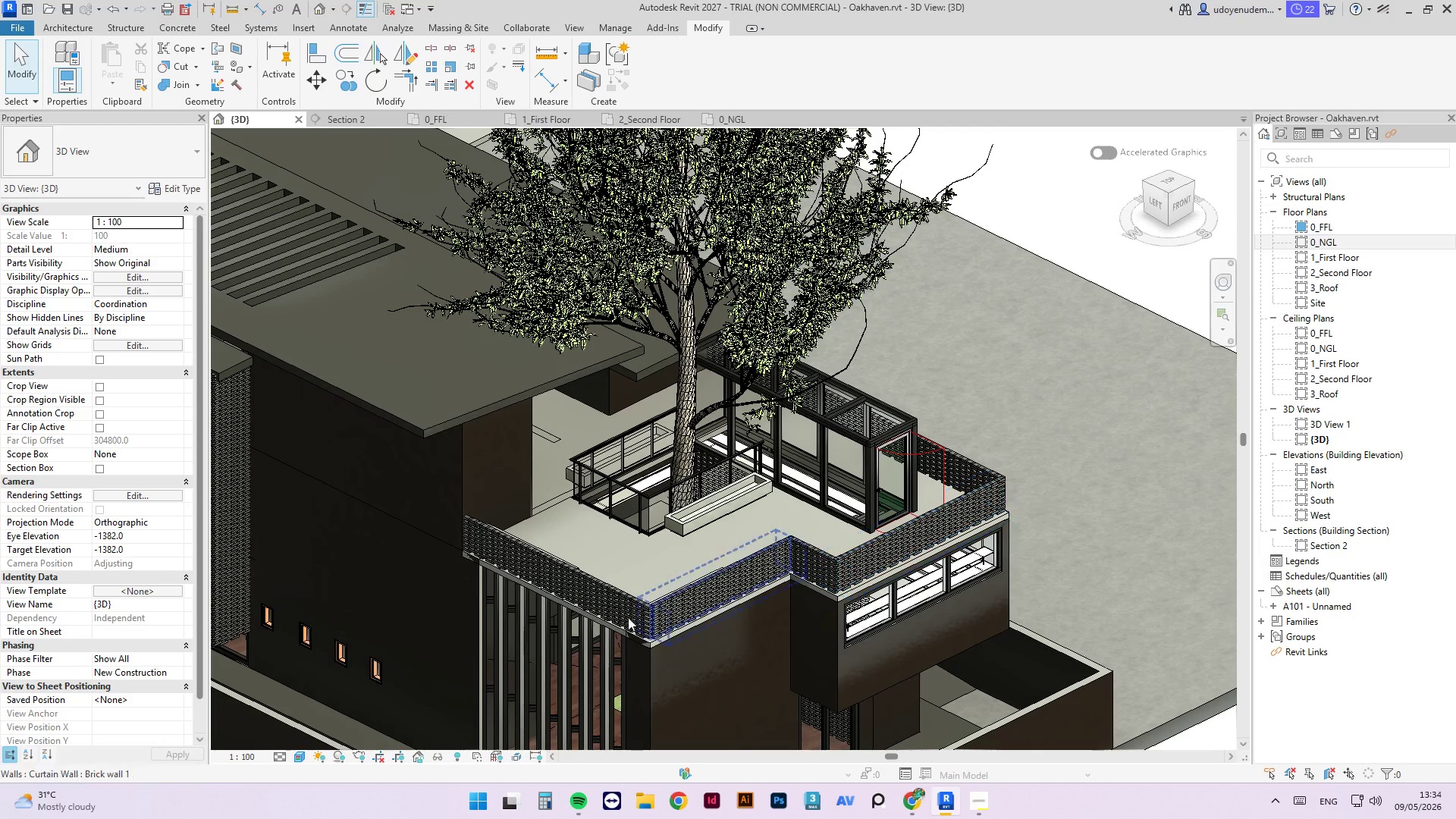 
scroll: coordinate [622, 671], scroll_direction: up, amount: 4.0
 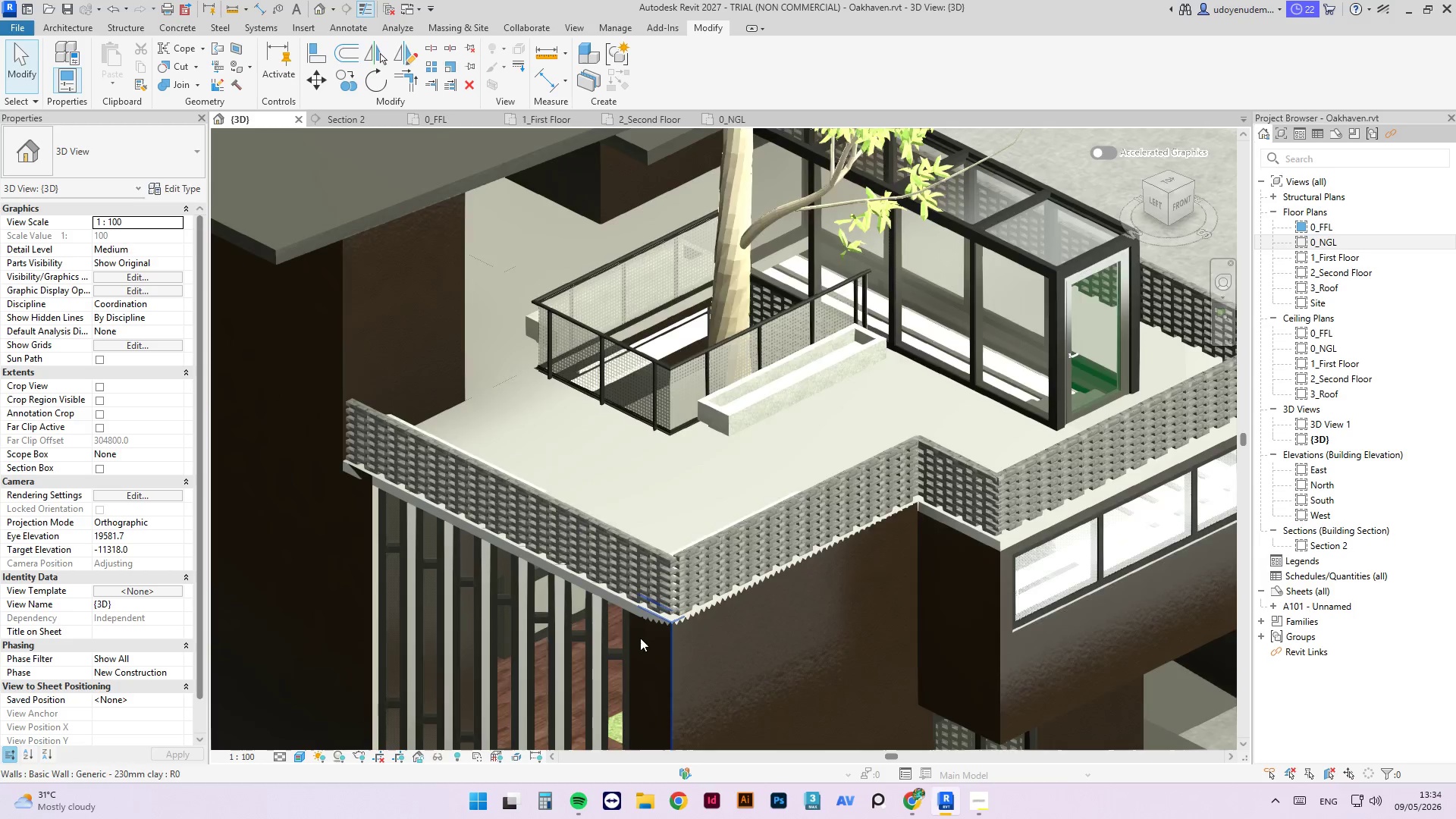 
scroll: coordinate [529, 435], scroll_direction: down, amount: 6.0
 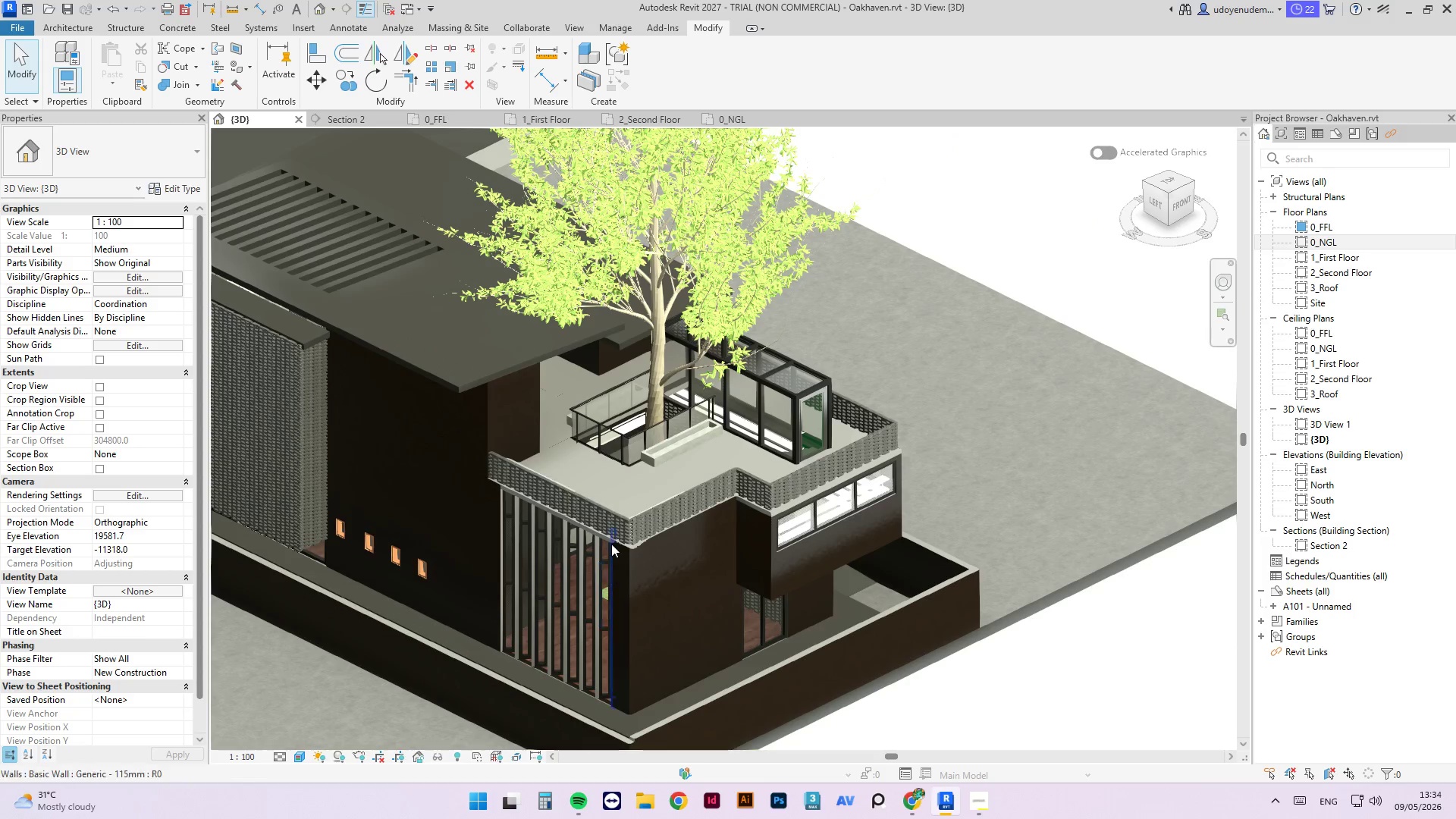 
scroll: coordinate [611, 544], scroll_direction: up, amount: 3.0
 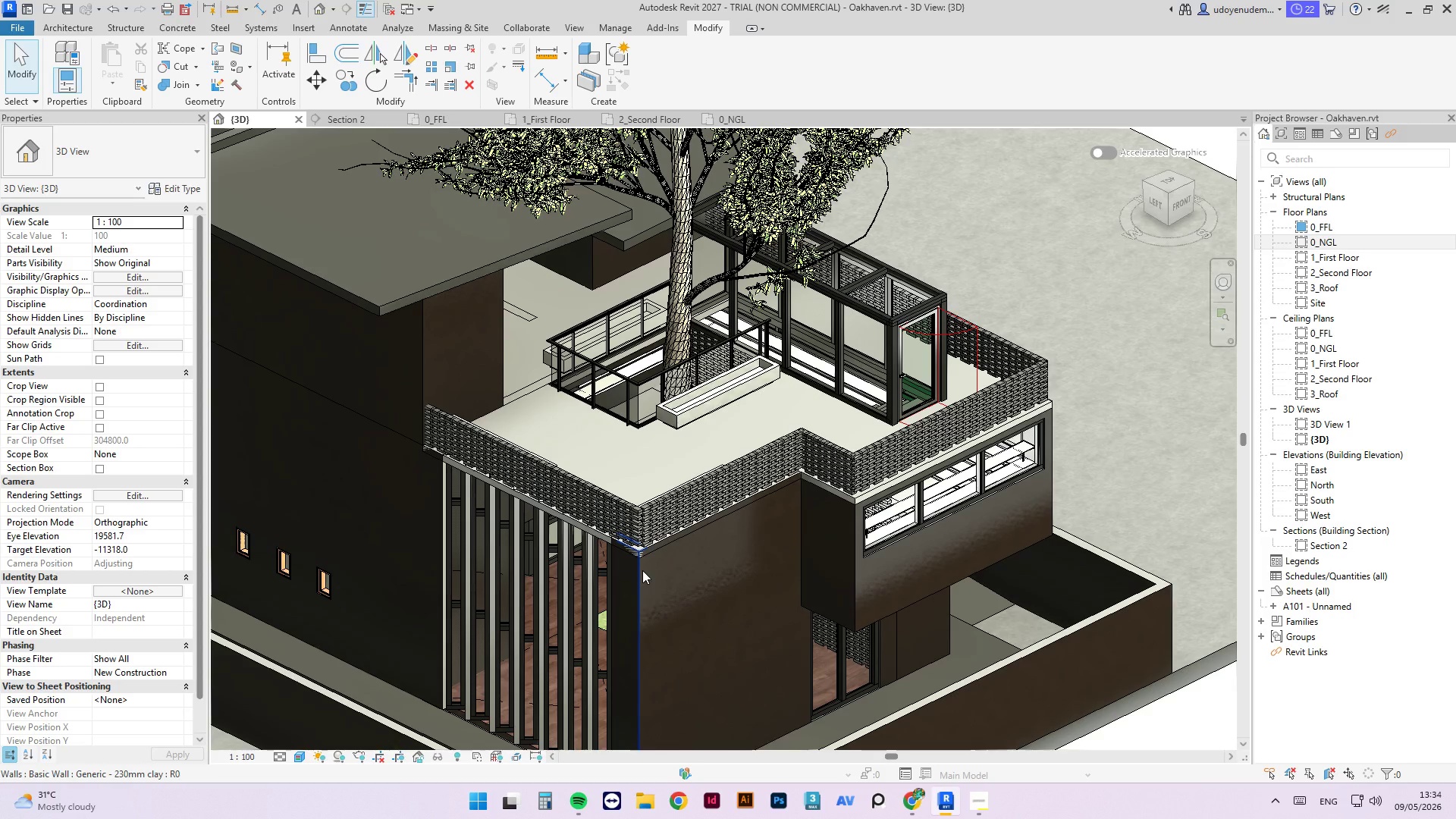 
left_click([642, 571])
 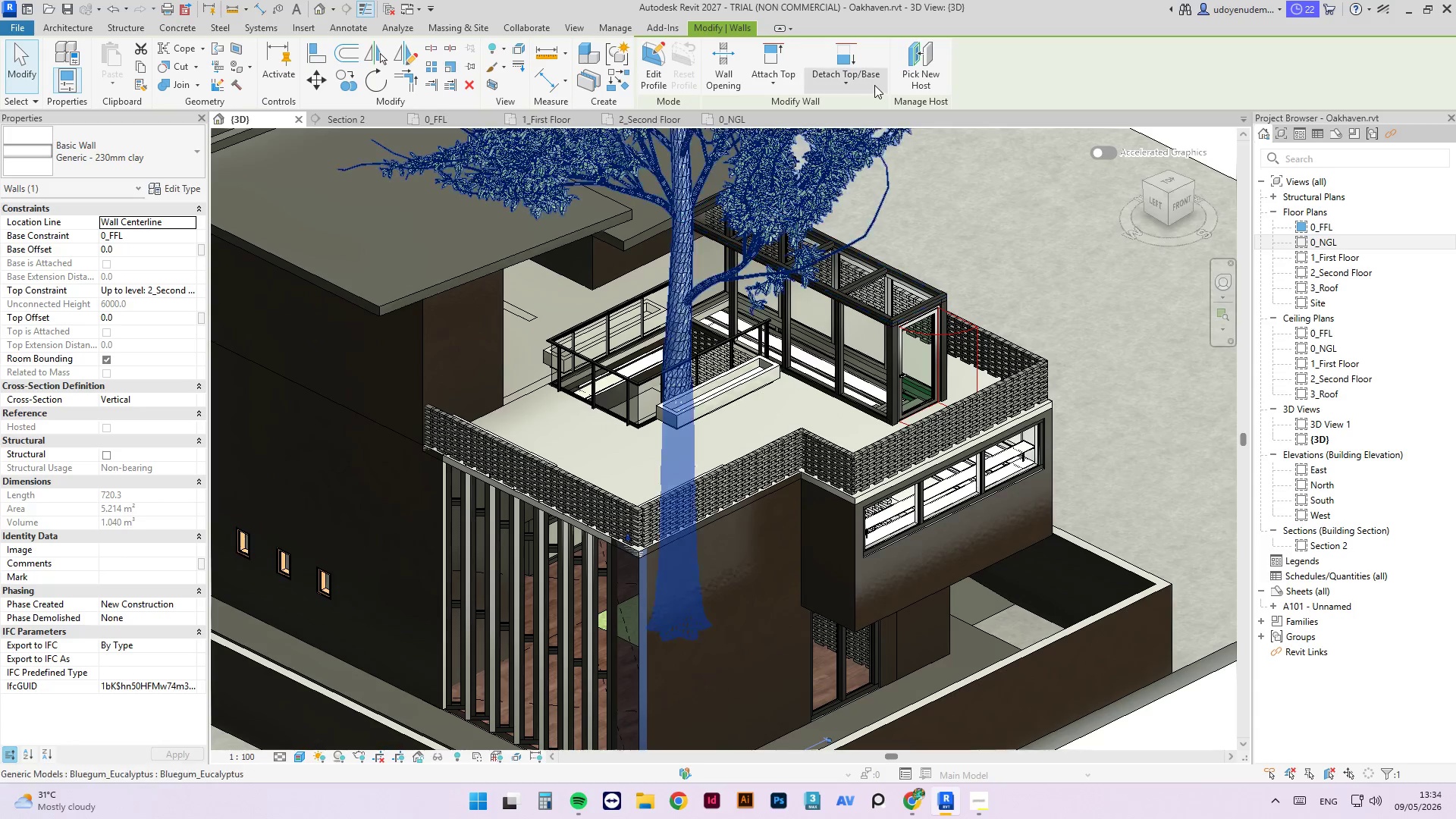 
left_click([789, 56])
 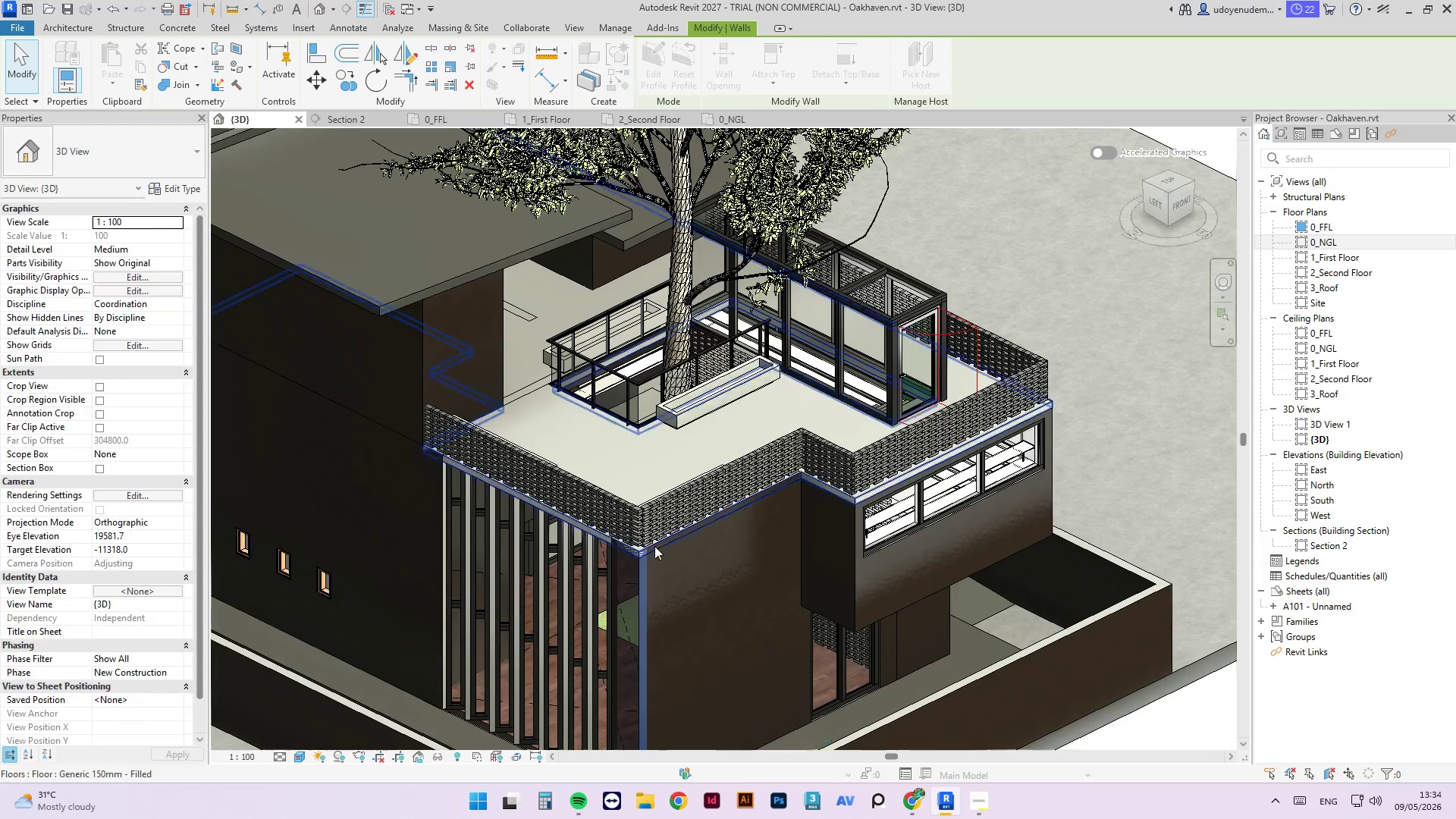 
scroll: coordinate [645, 553], scroll_direction: up, amount: 3.0
 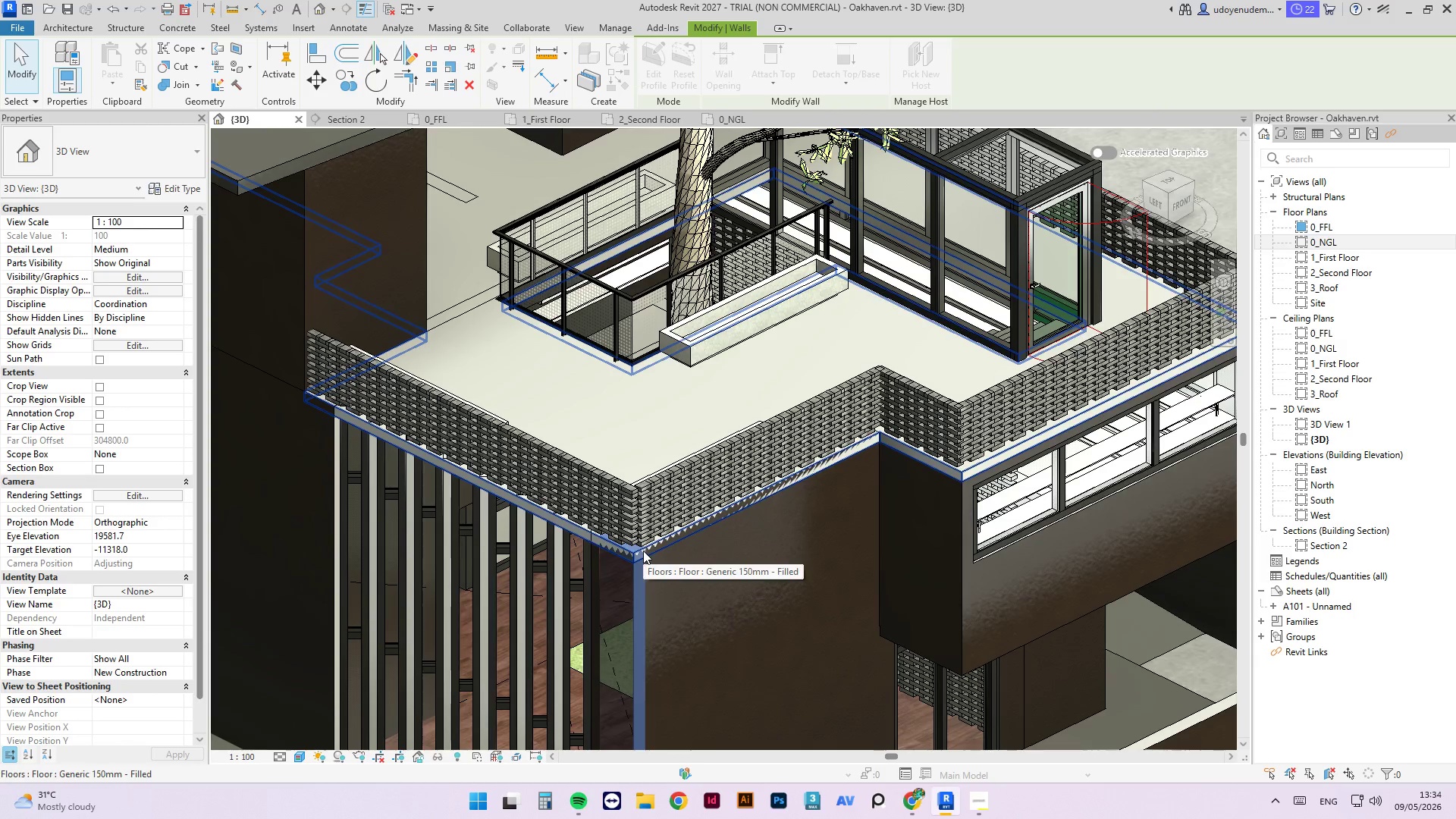 
left_click([643, 551])
 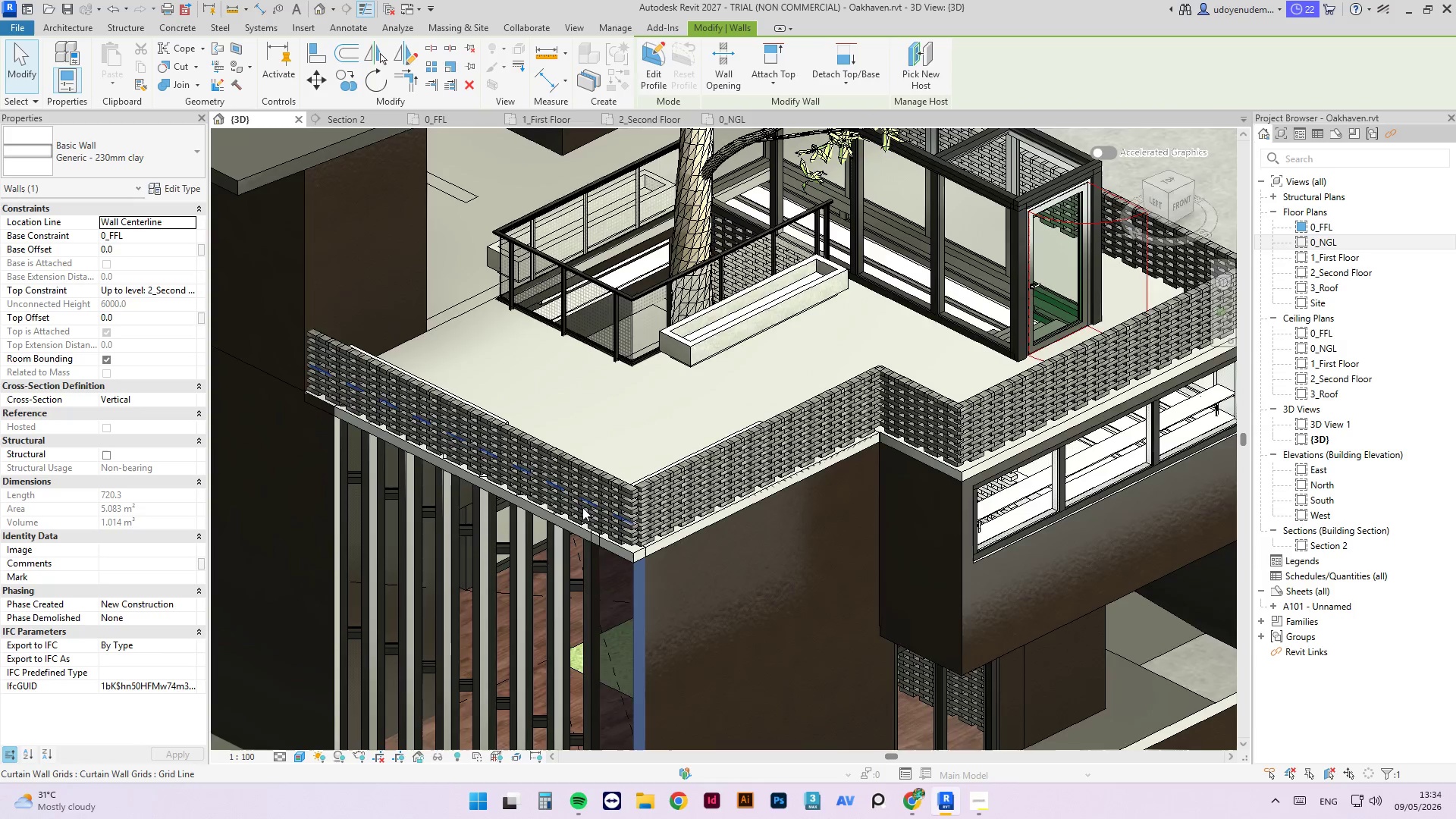 
scroll: coordinate [654, 504], scroll_direction: down, amount: 7.0
 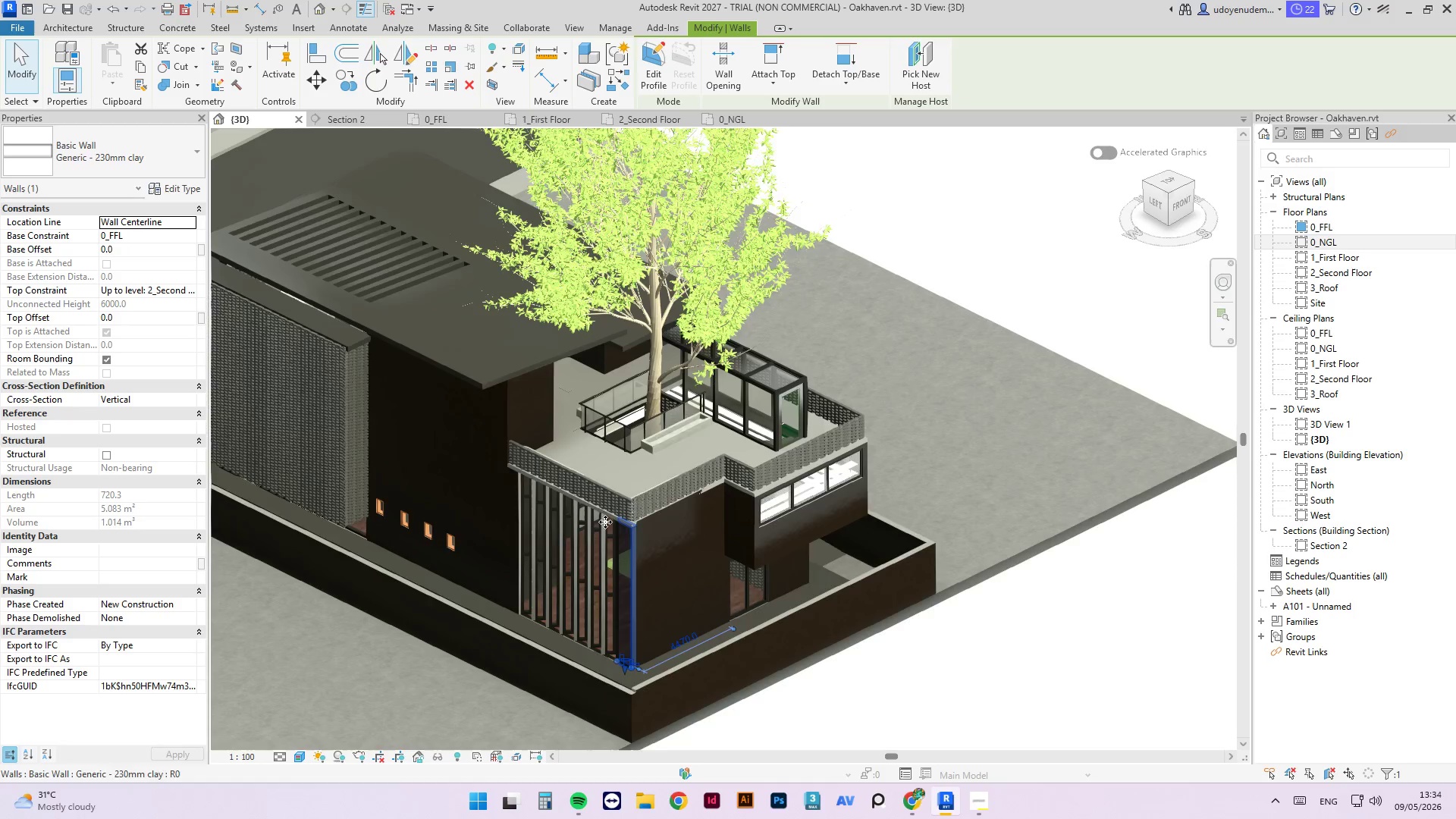 
scroll: coordinate [608, 525], scroll_direction: up, amount: 6.0
 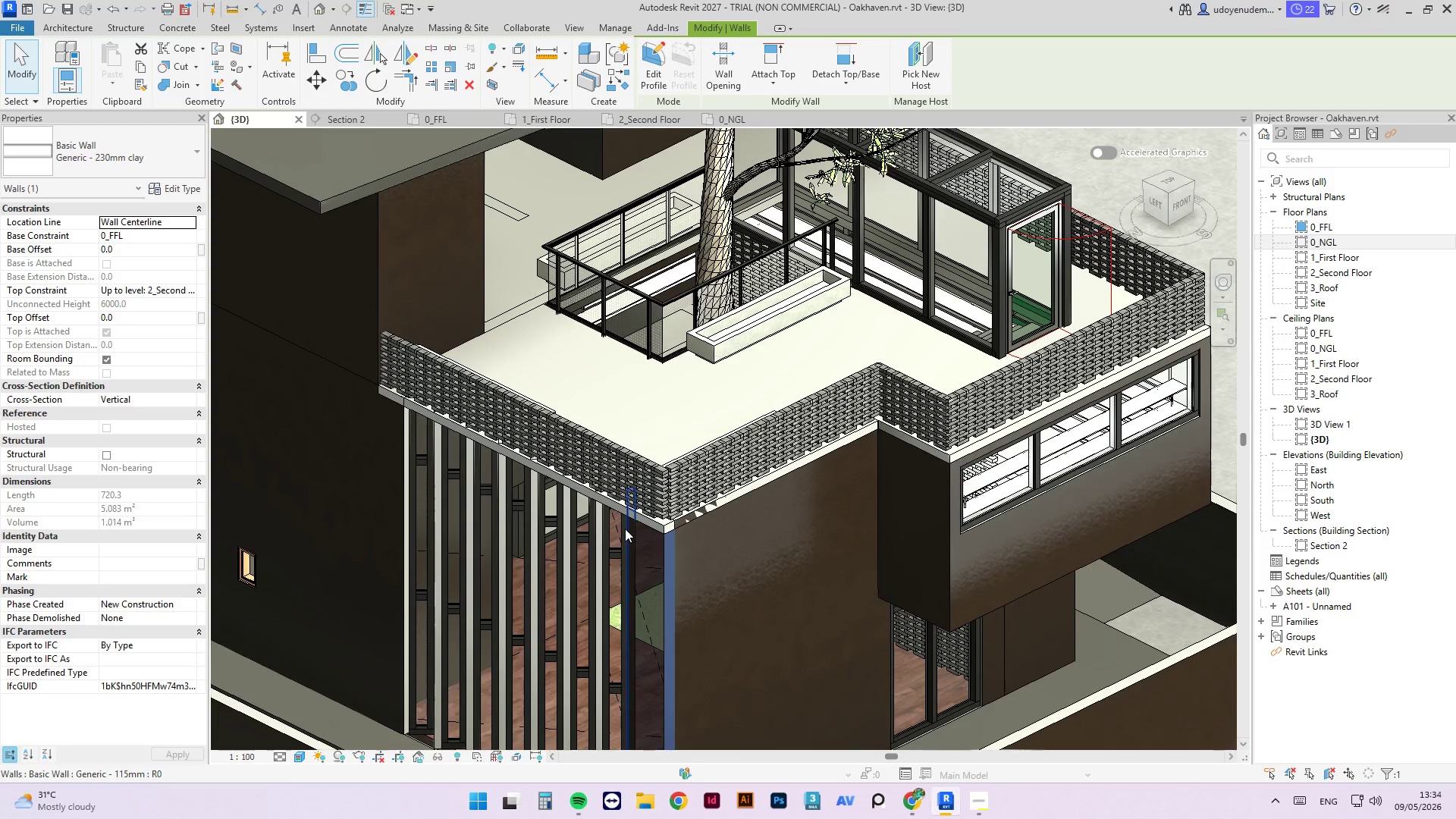 
left_click([625, 529])
 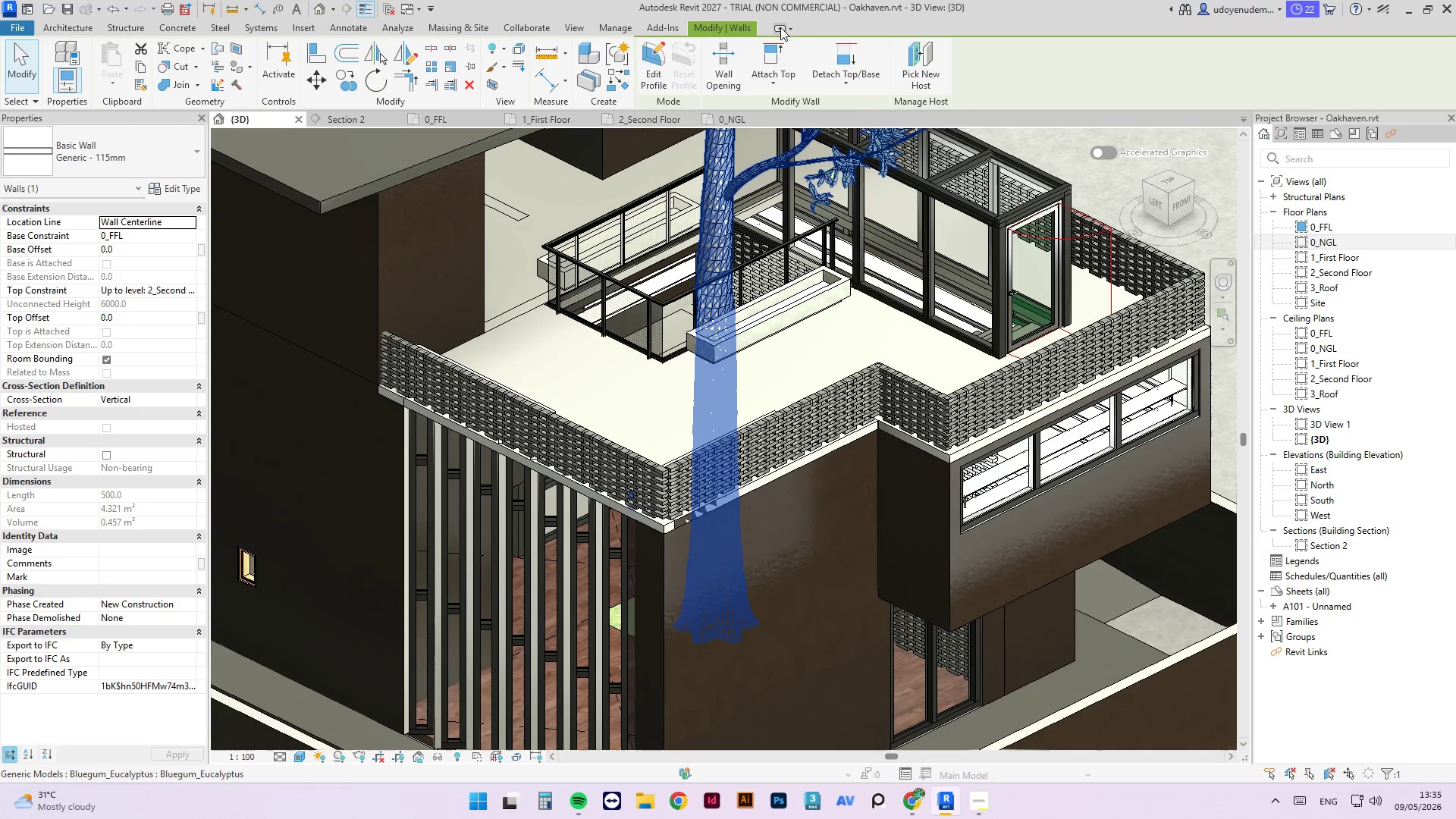 
left_click([785, 65])
 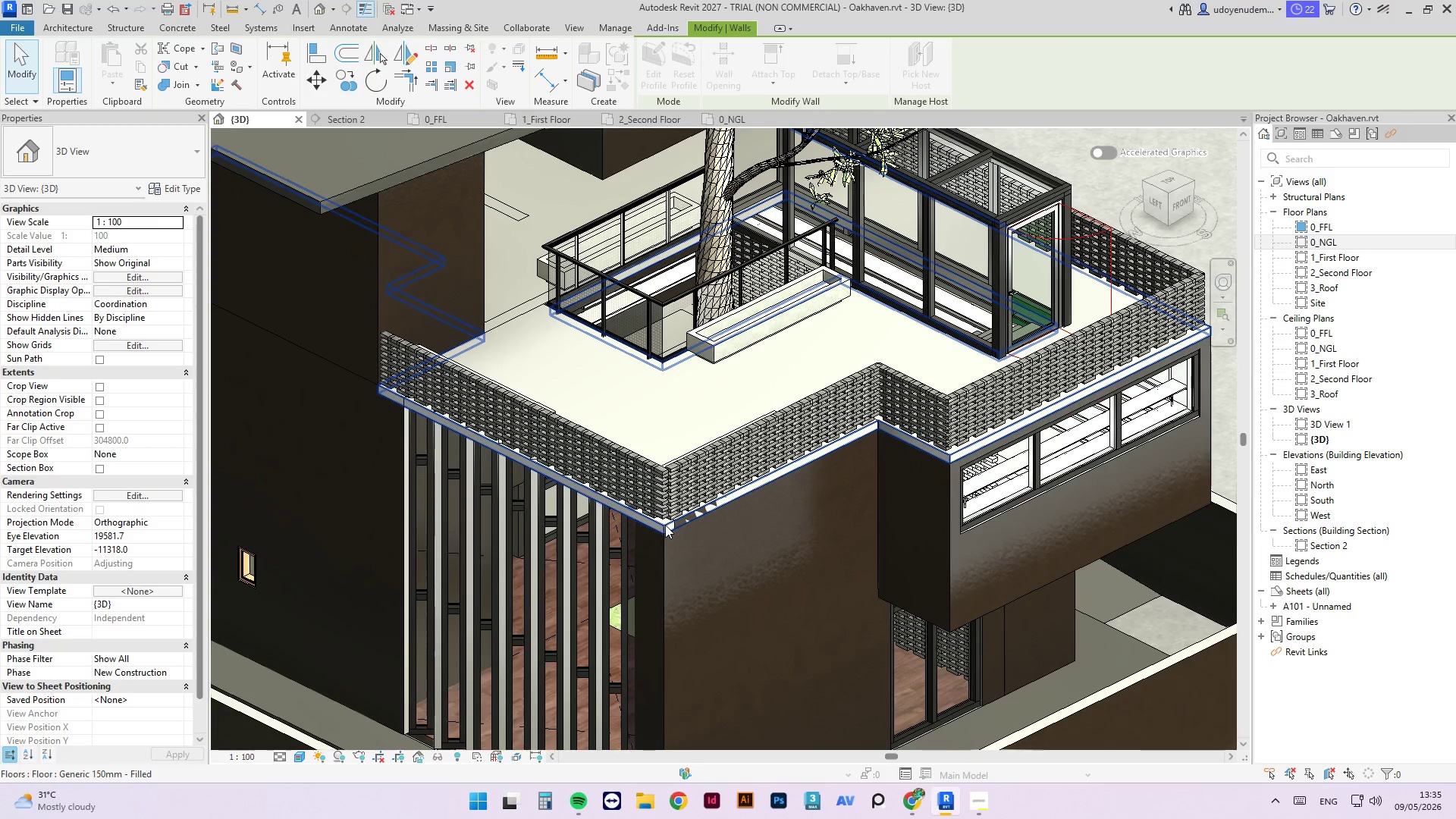 
left_click([665, 525])
 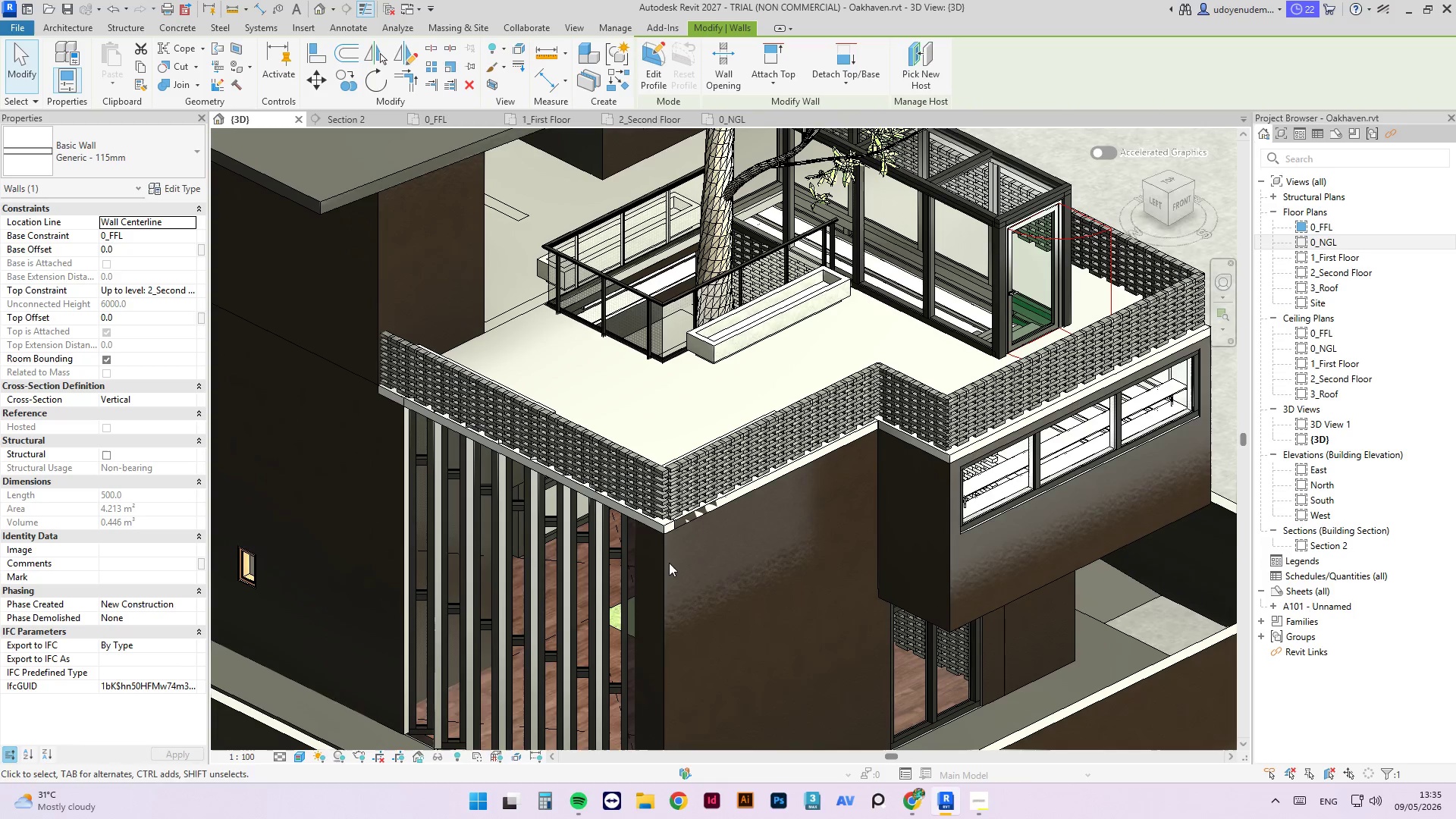 
left_click([665, 563])
 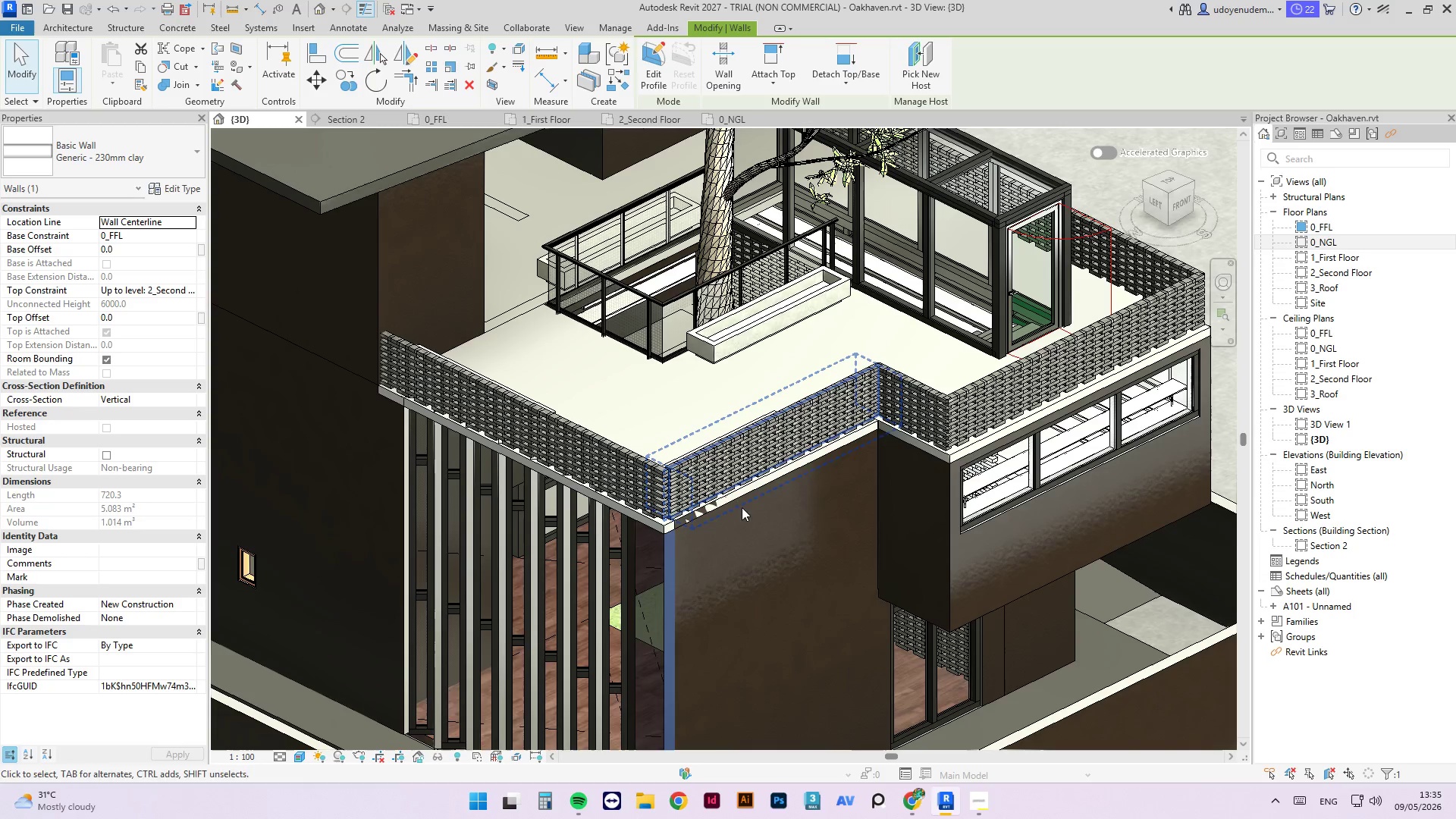 
scroll: coordinate [730, 711], scroll_direction: down, amount: 5.0
 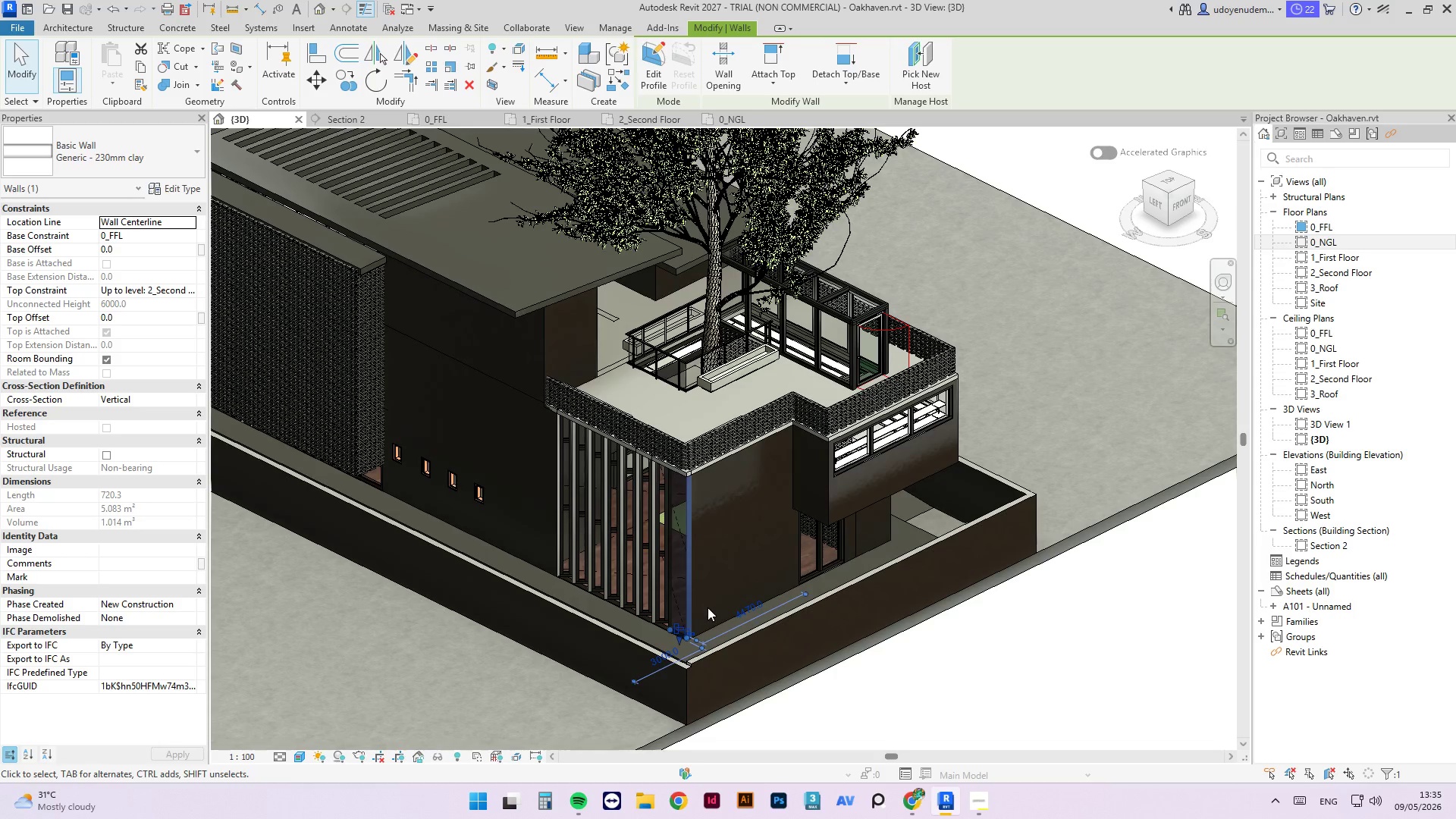 
scroll: coordinate [707, 620], scroll_direction: up, amount: 2.0
 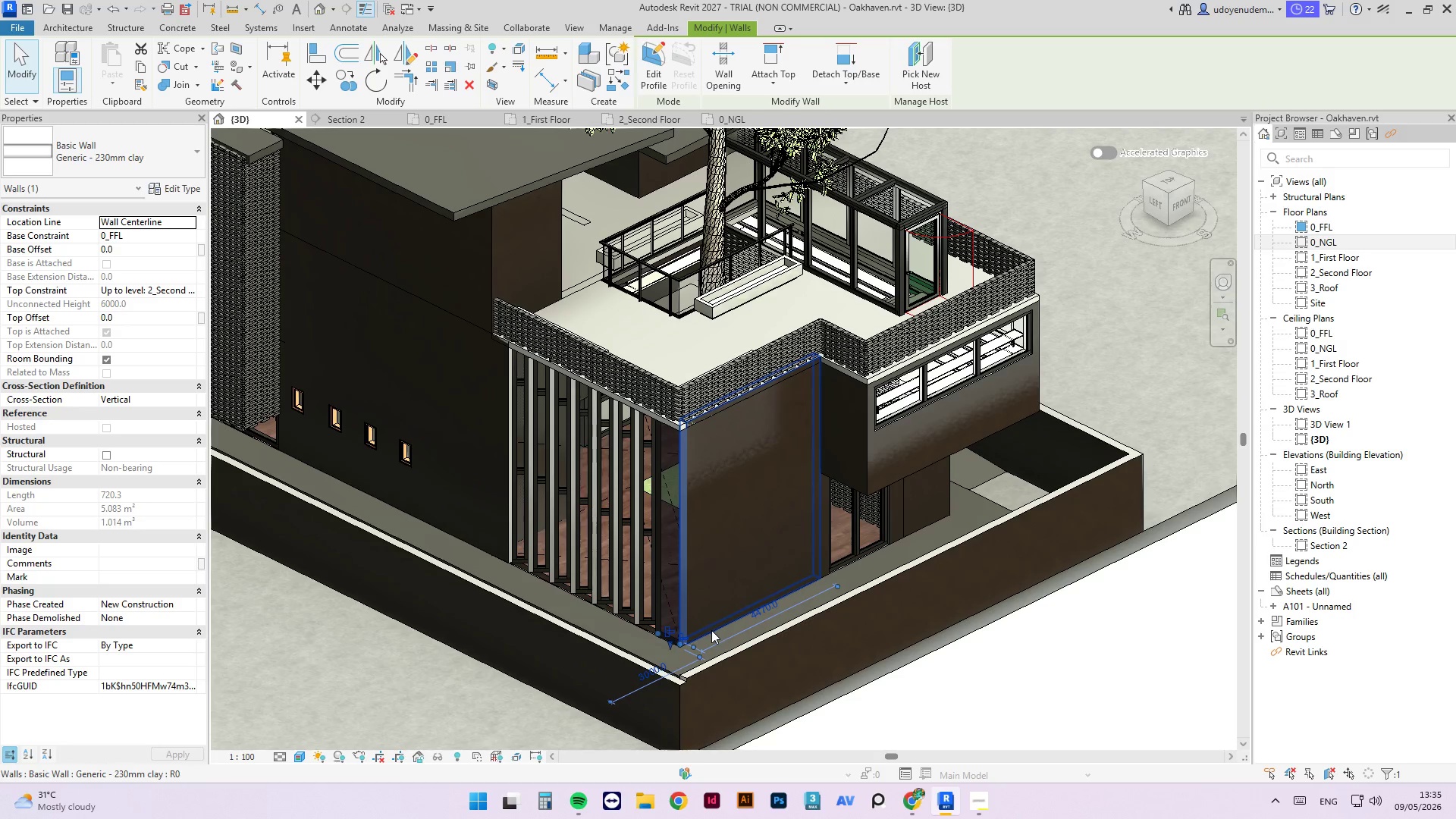 
left_click([711, 630])
 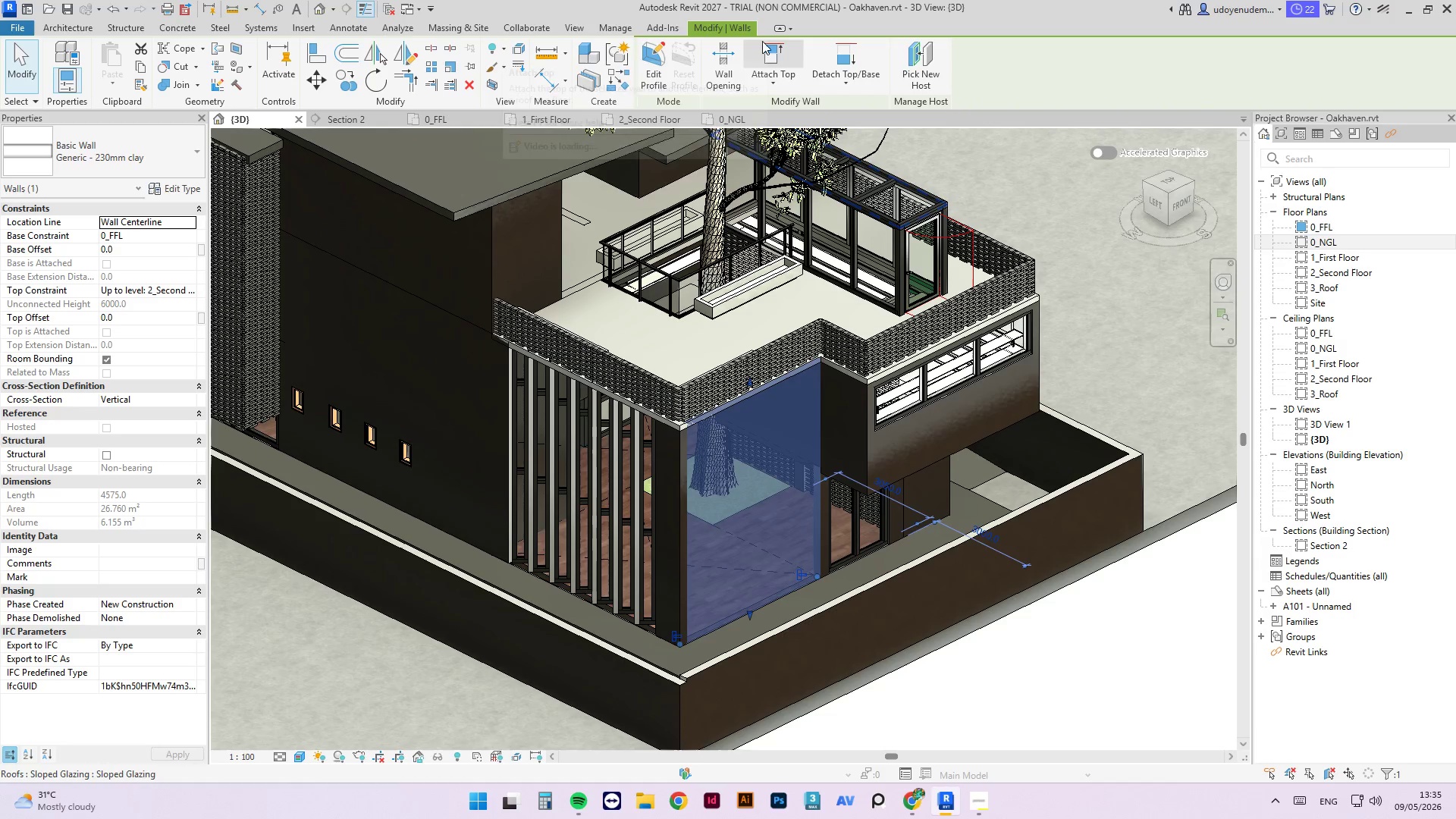 
left_click([767, 48])
 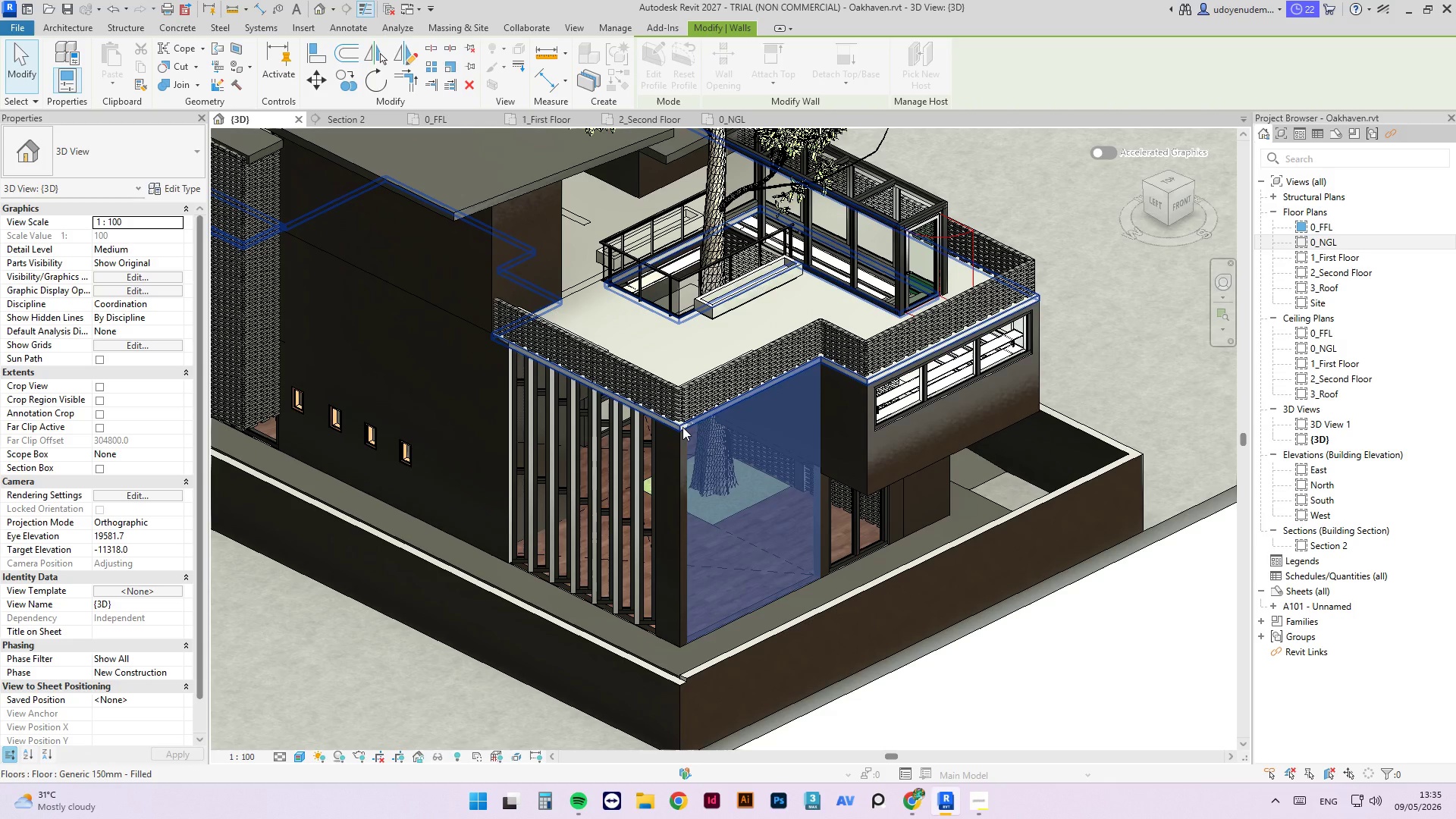 
left_click([682, 427])
 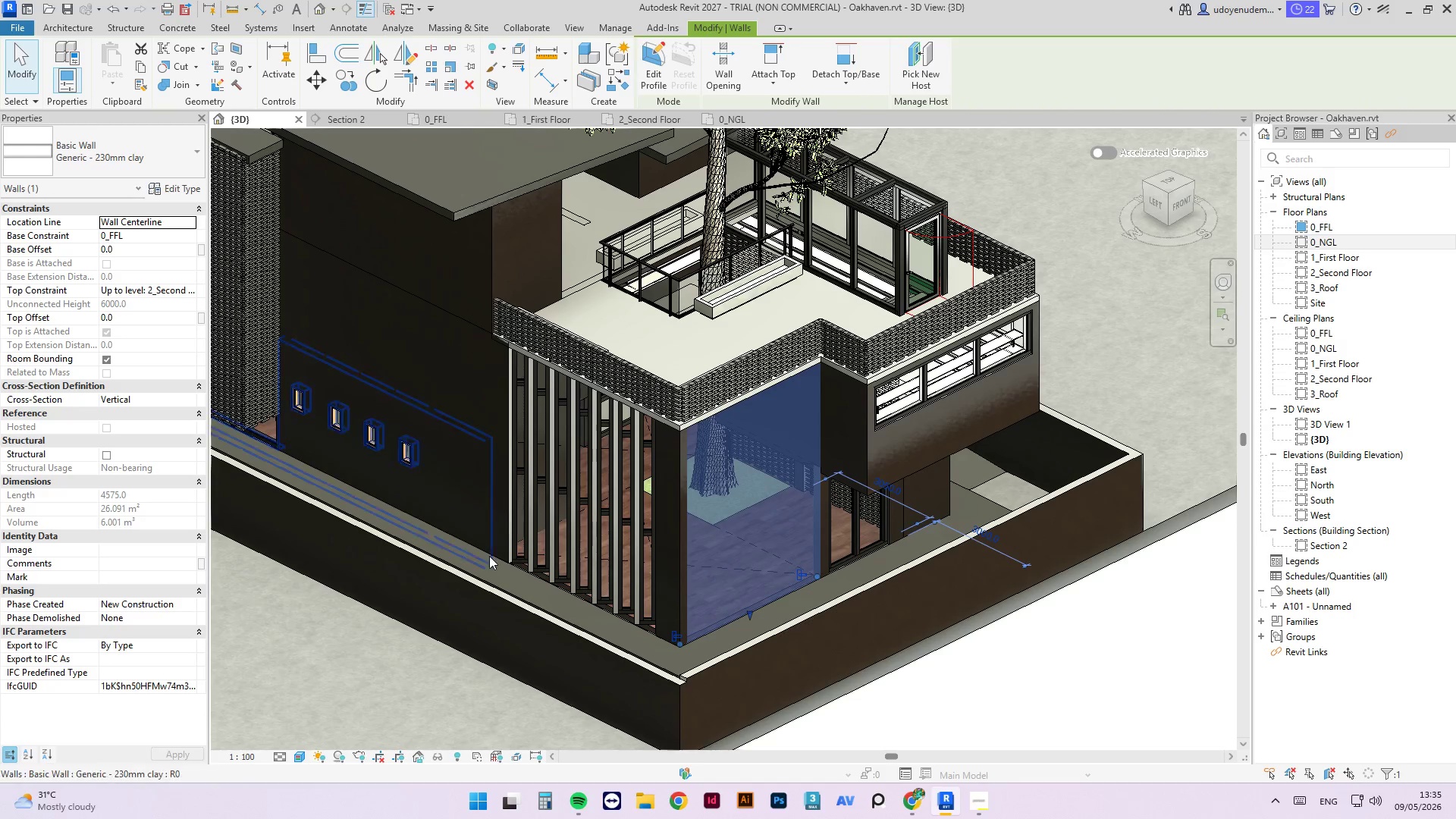 
left_click([502, 558])
 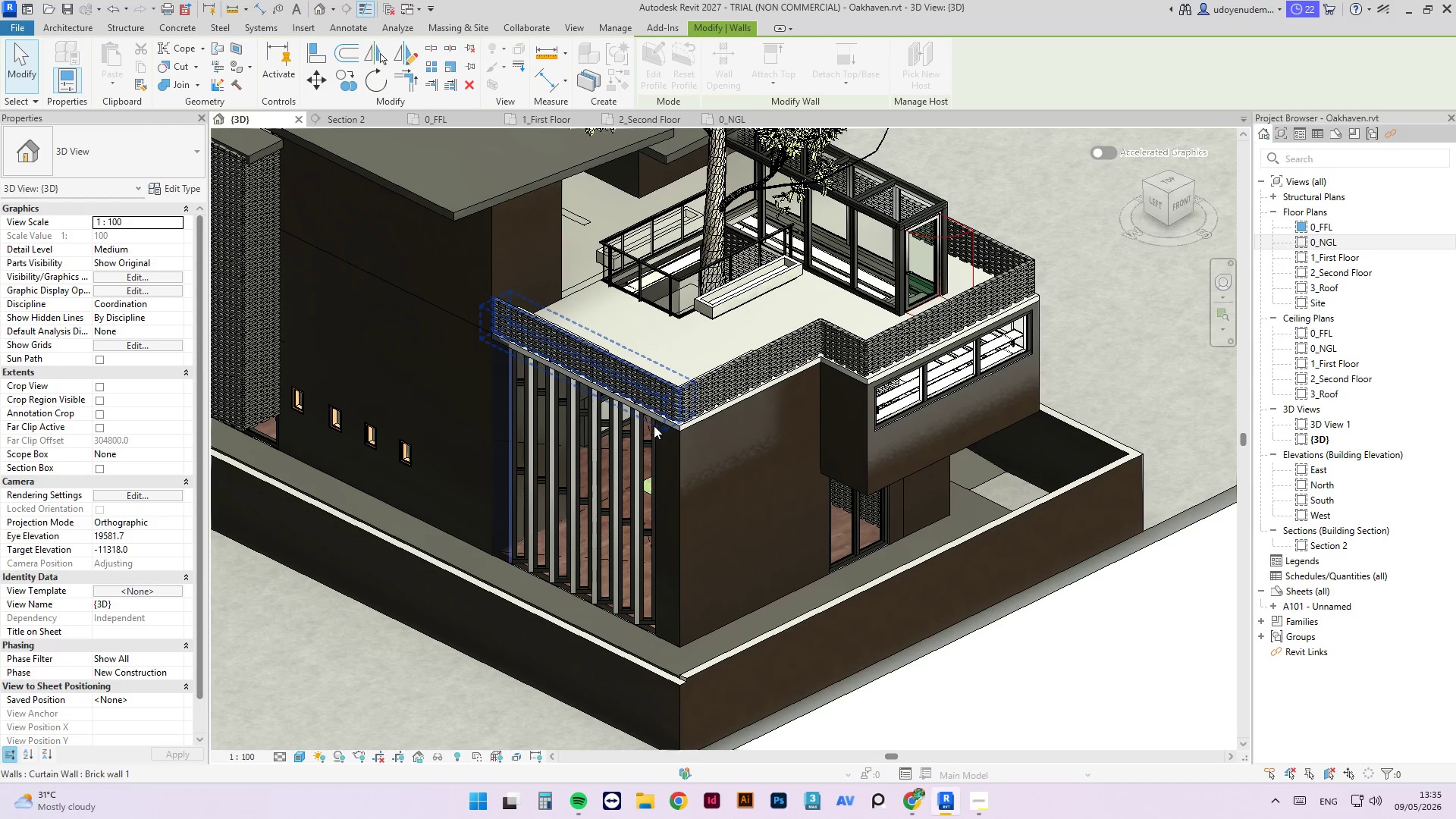 
left_click([678, 430])
 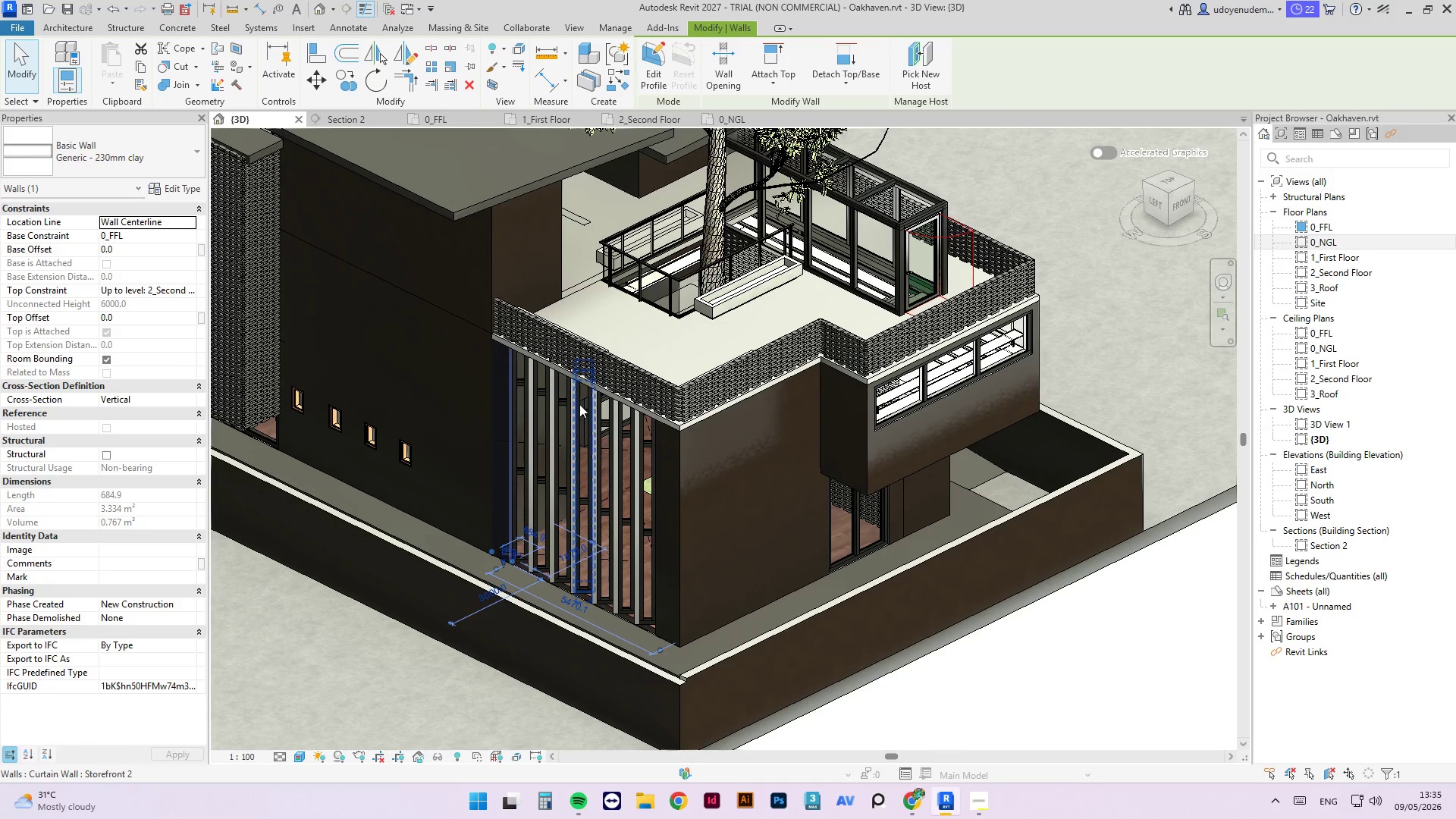 
scroll: coordinate [579, 390], scroll_direction: down, amount: 3.0
 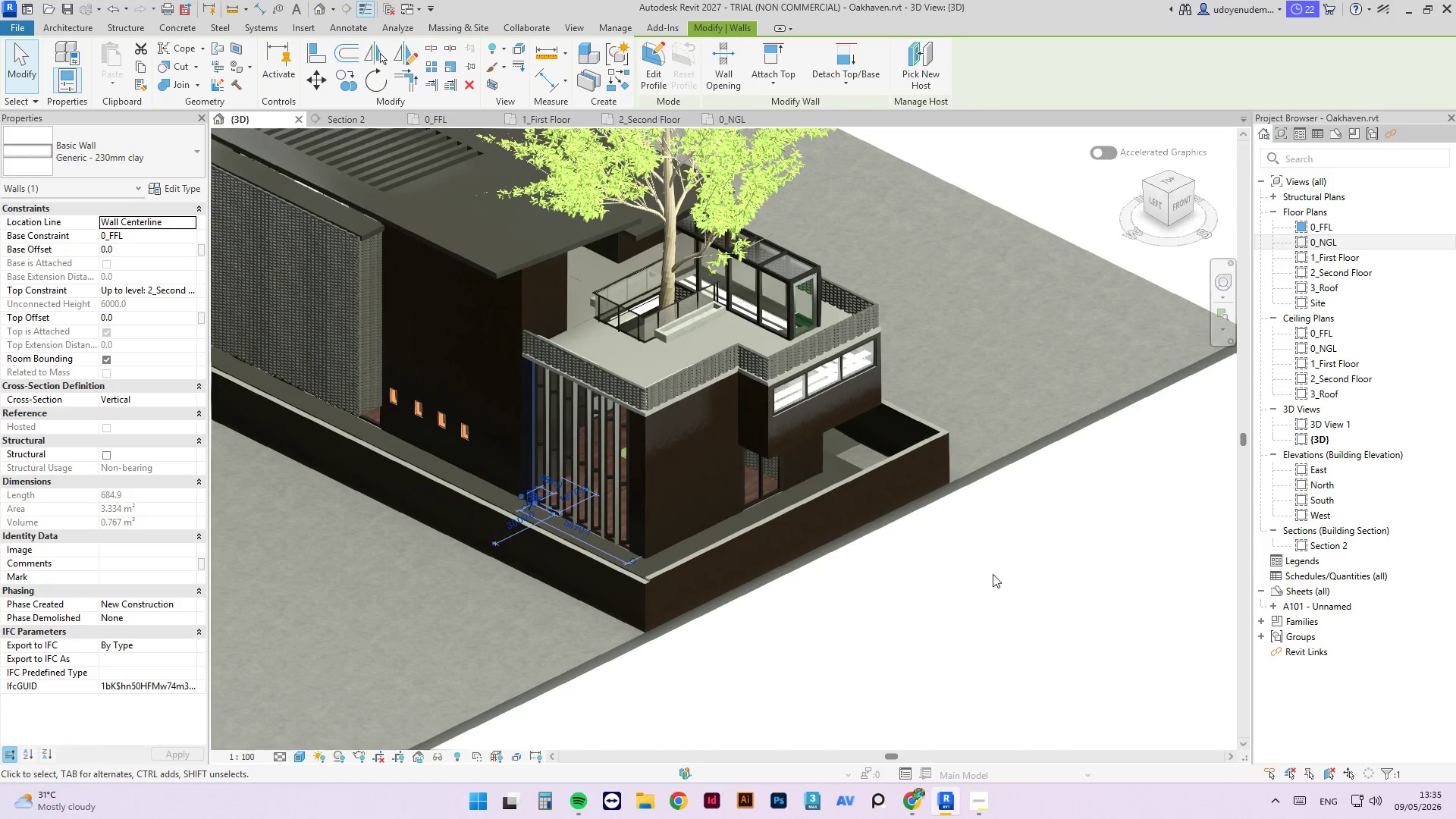 
left_click([1007, 581])
 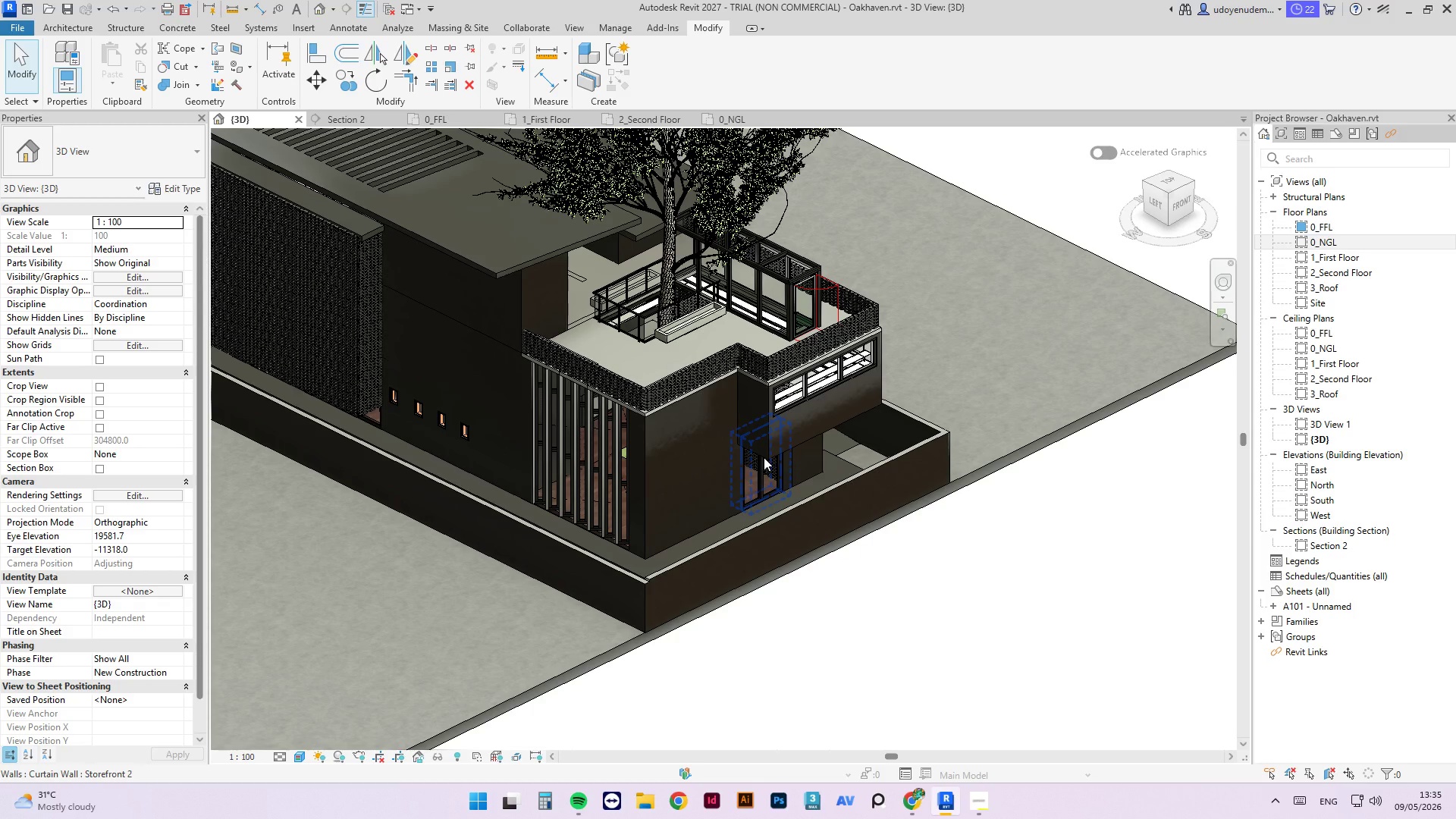 
wait(44.56)
 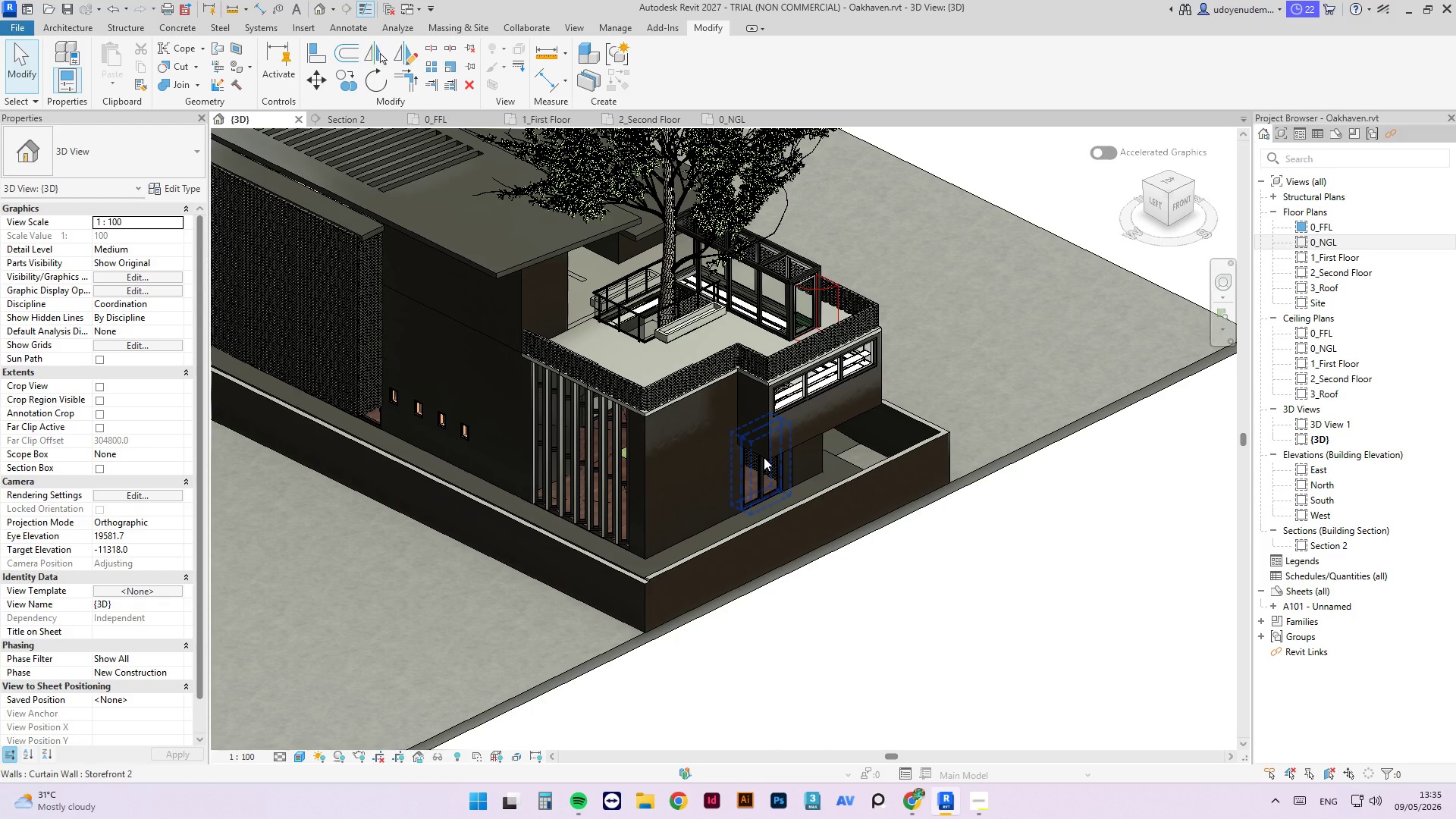 
scroll: coordinate [770, 349], scroll_direction: up, amount: 3.0
 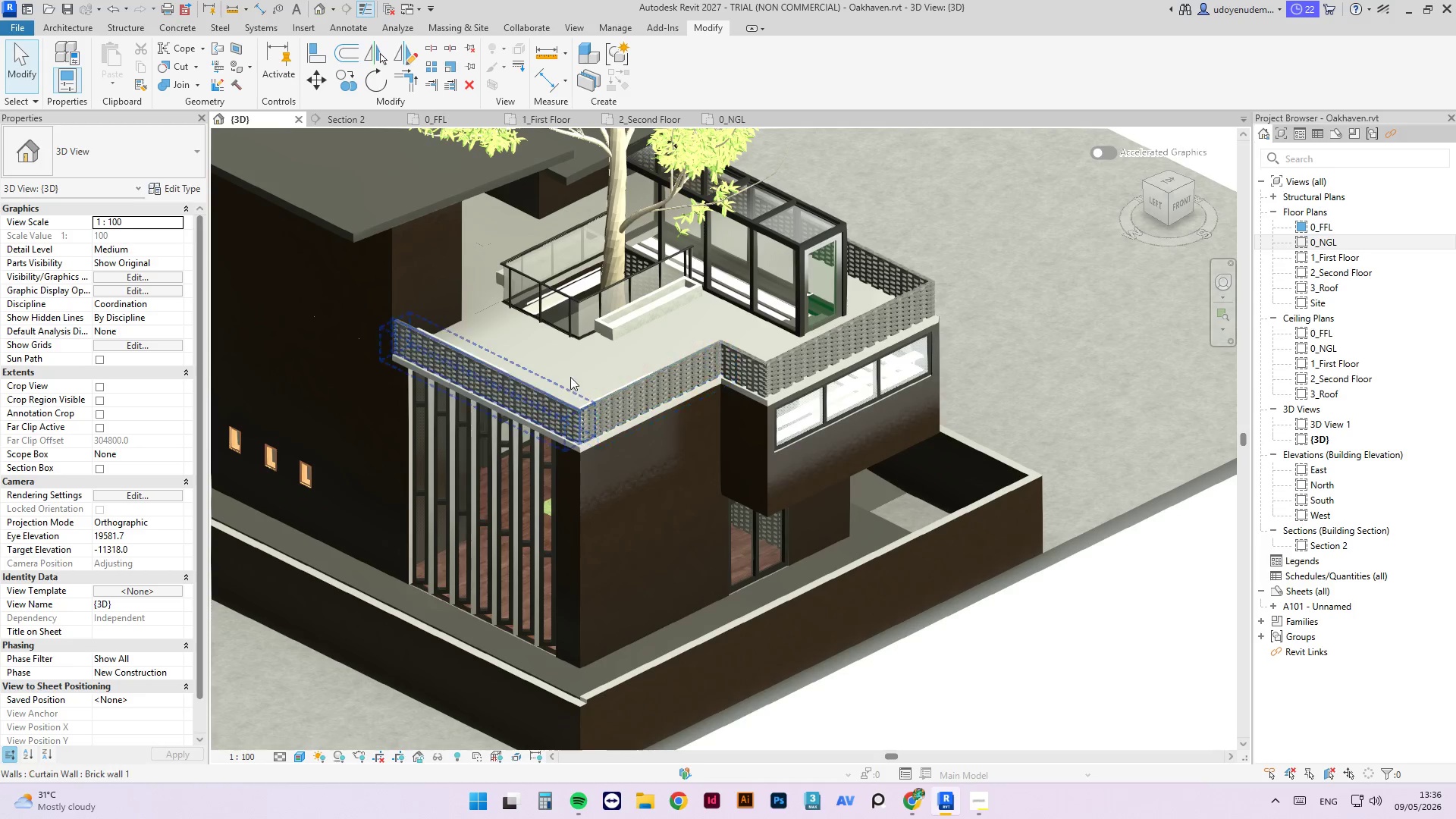 
scroll: coordinate [863, 557], scroll_direction: down, amount: 6.0
 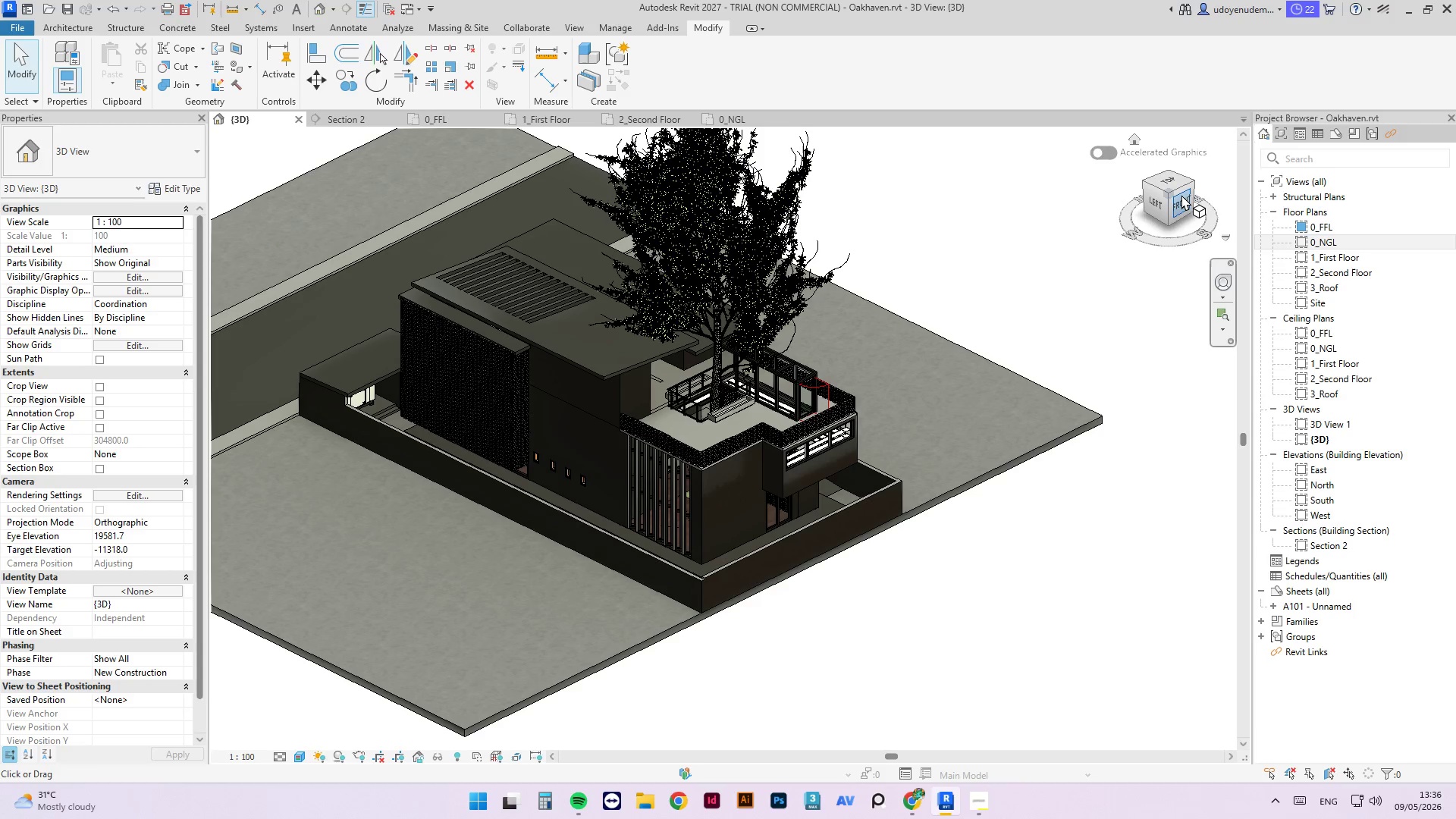 
left_click_drag(start_coordinate=[1181, 195], to_coordinate=[950, 258])
 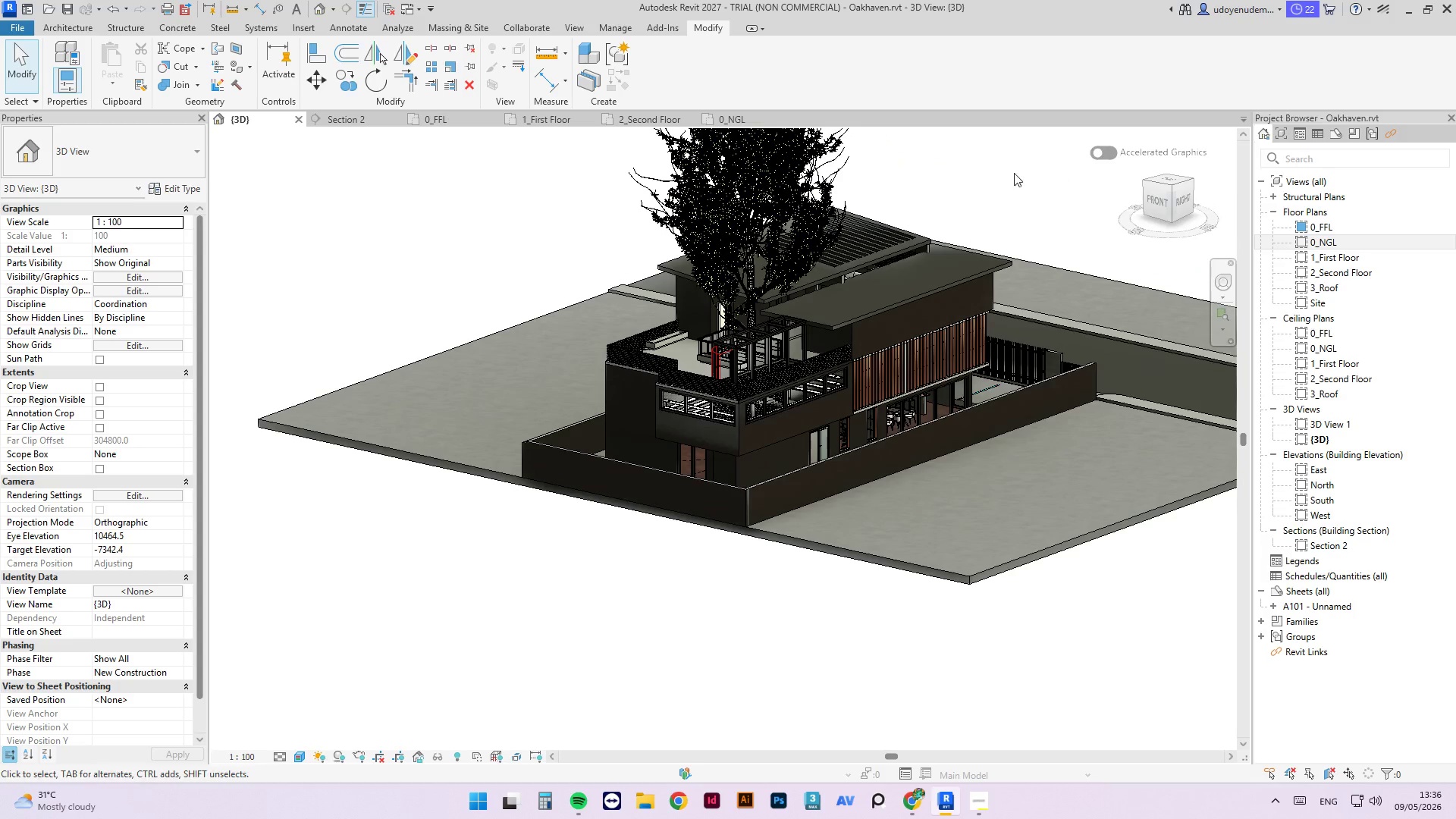 
left_click([1009, 171])
 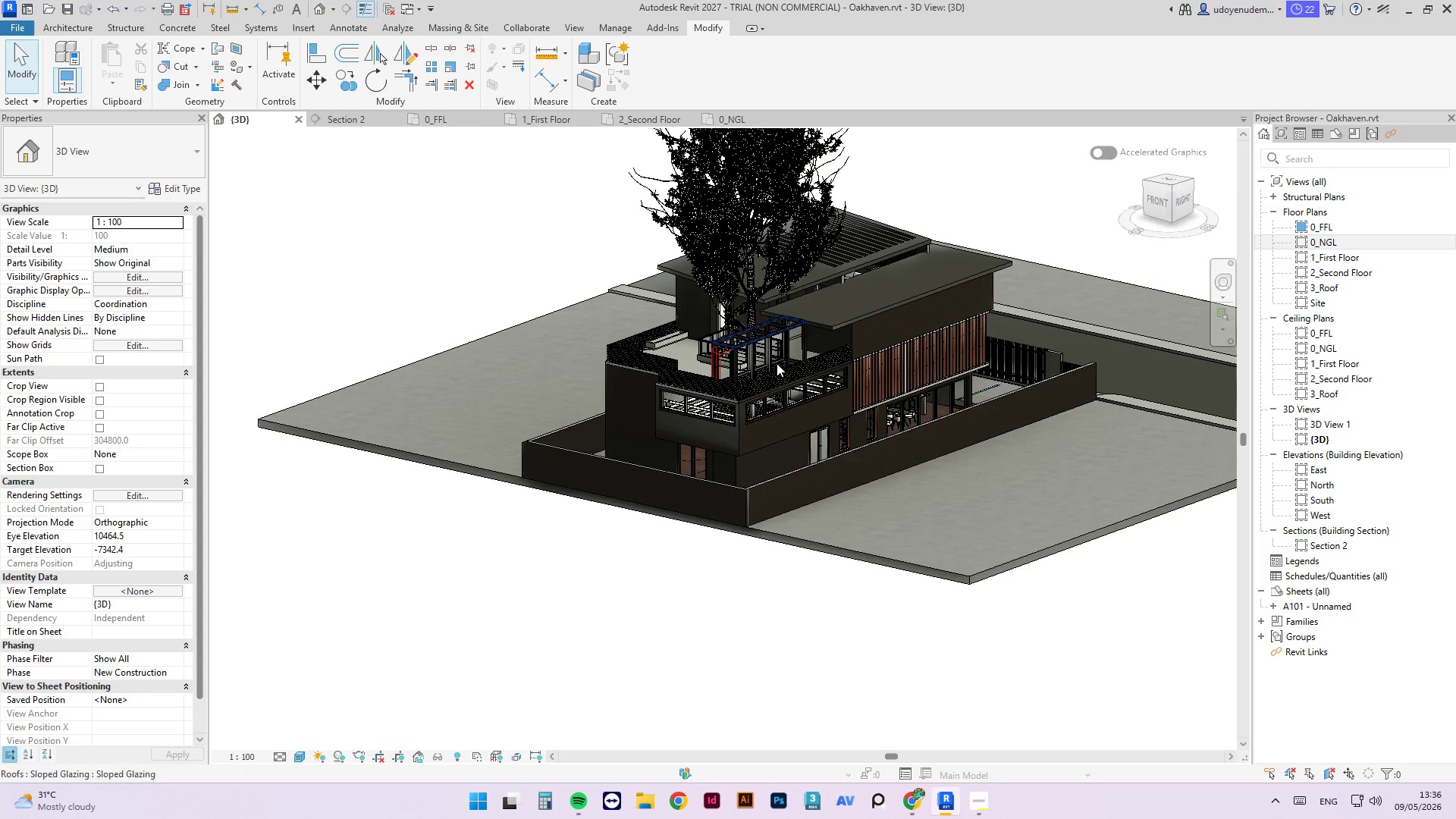 
scroll: coordinate [740, 408], scroll_direction: up, amount: 7.0
 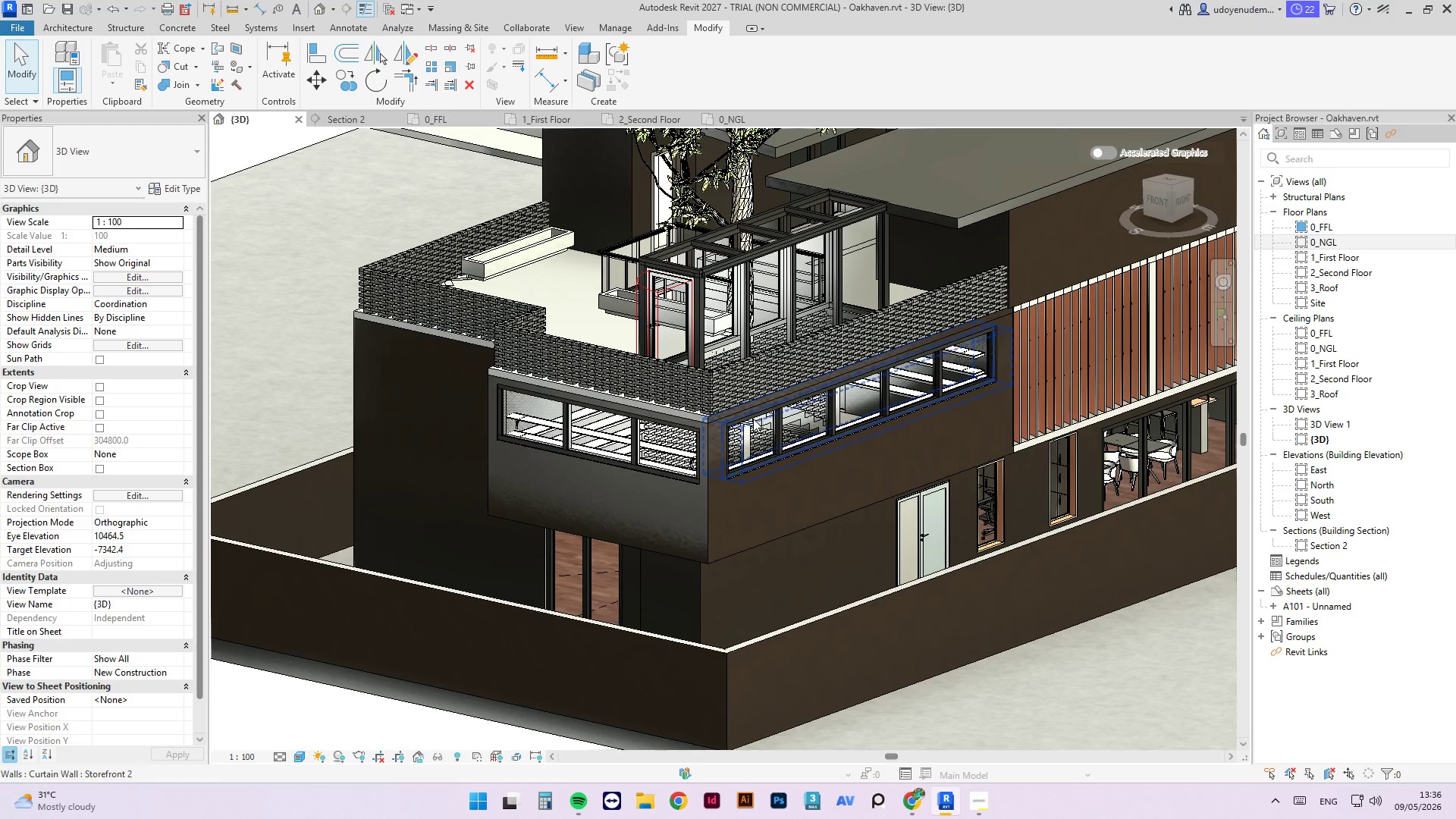 
left_click([753, 419])
 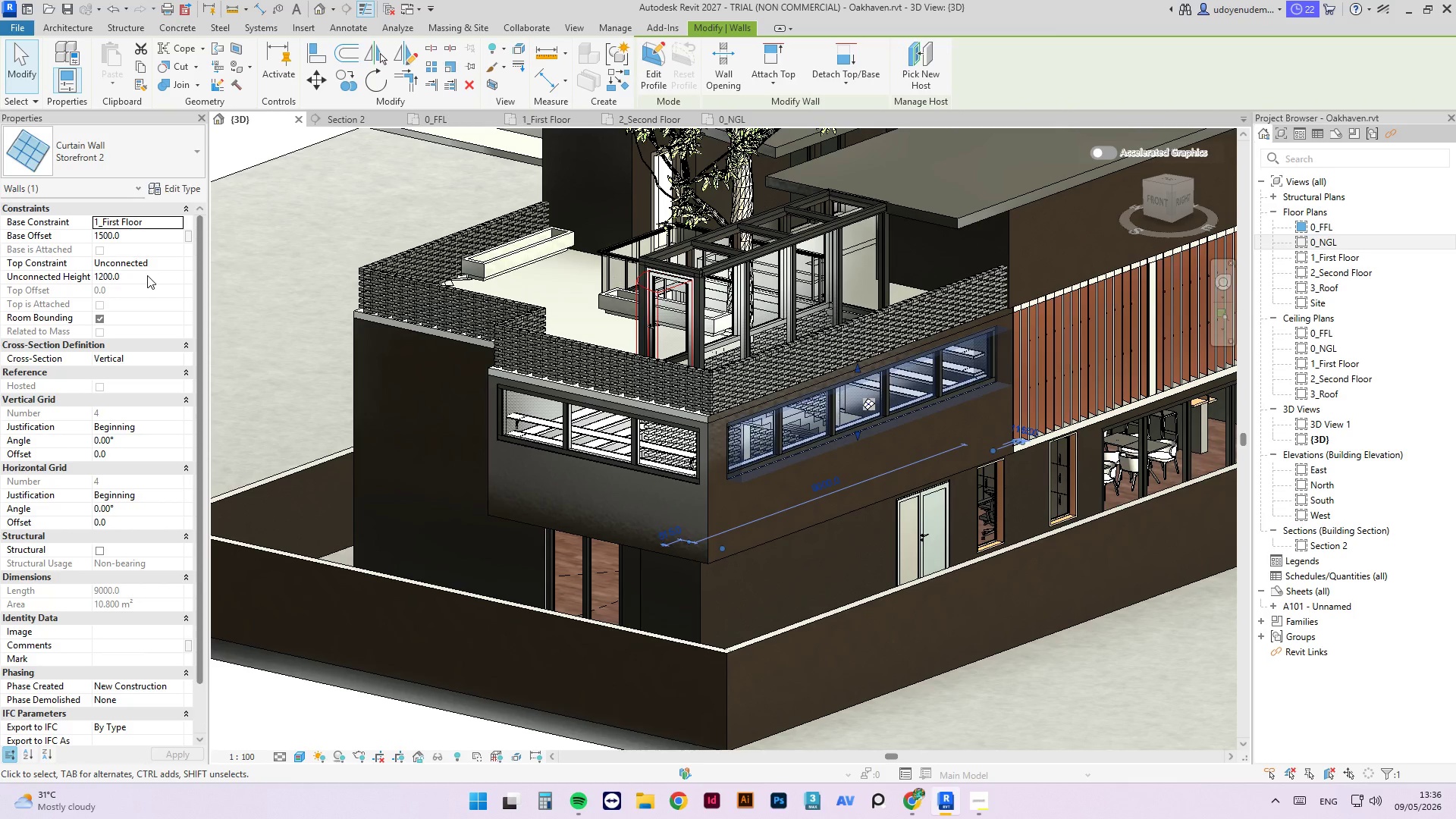 
wait(9.12)
 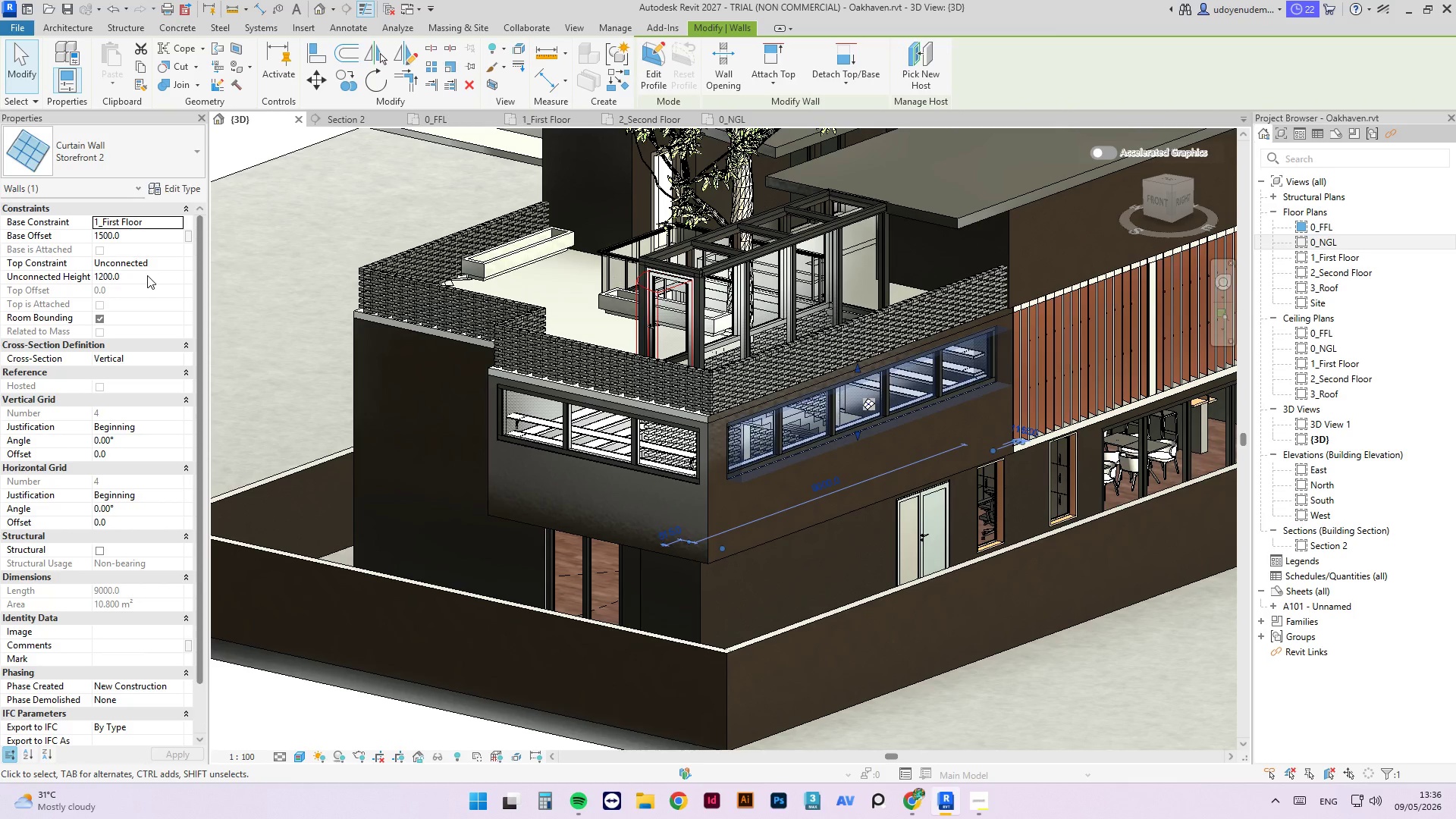 
left_click([531, 416])
 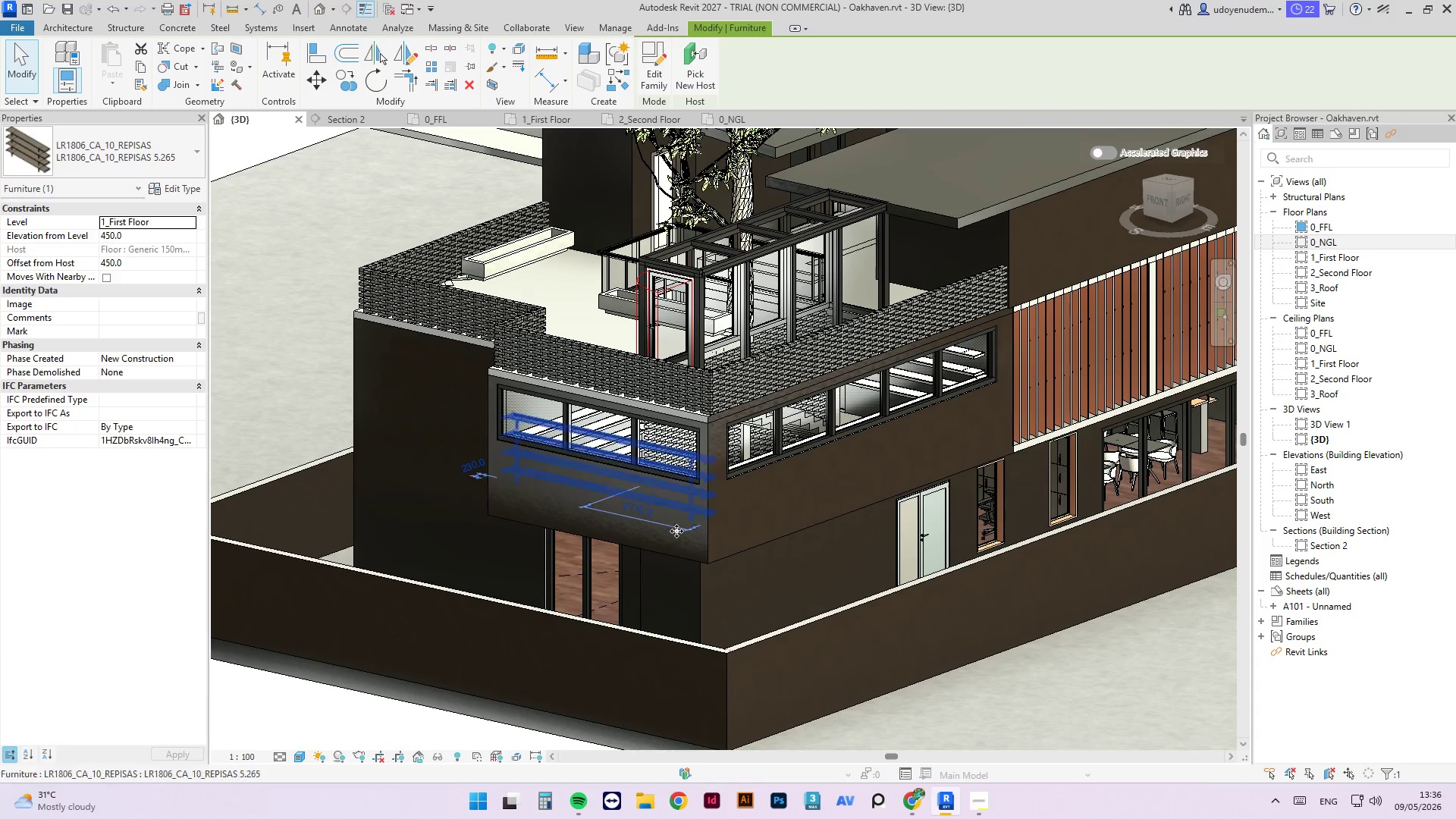 
scroll: coordinate [556, 425], scroll_direction: up, amount: 3.0
 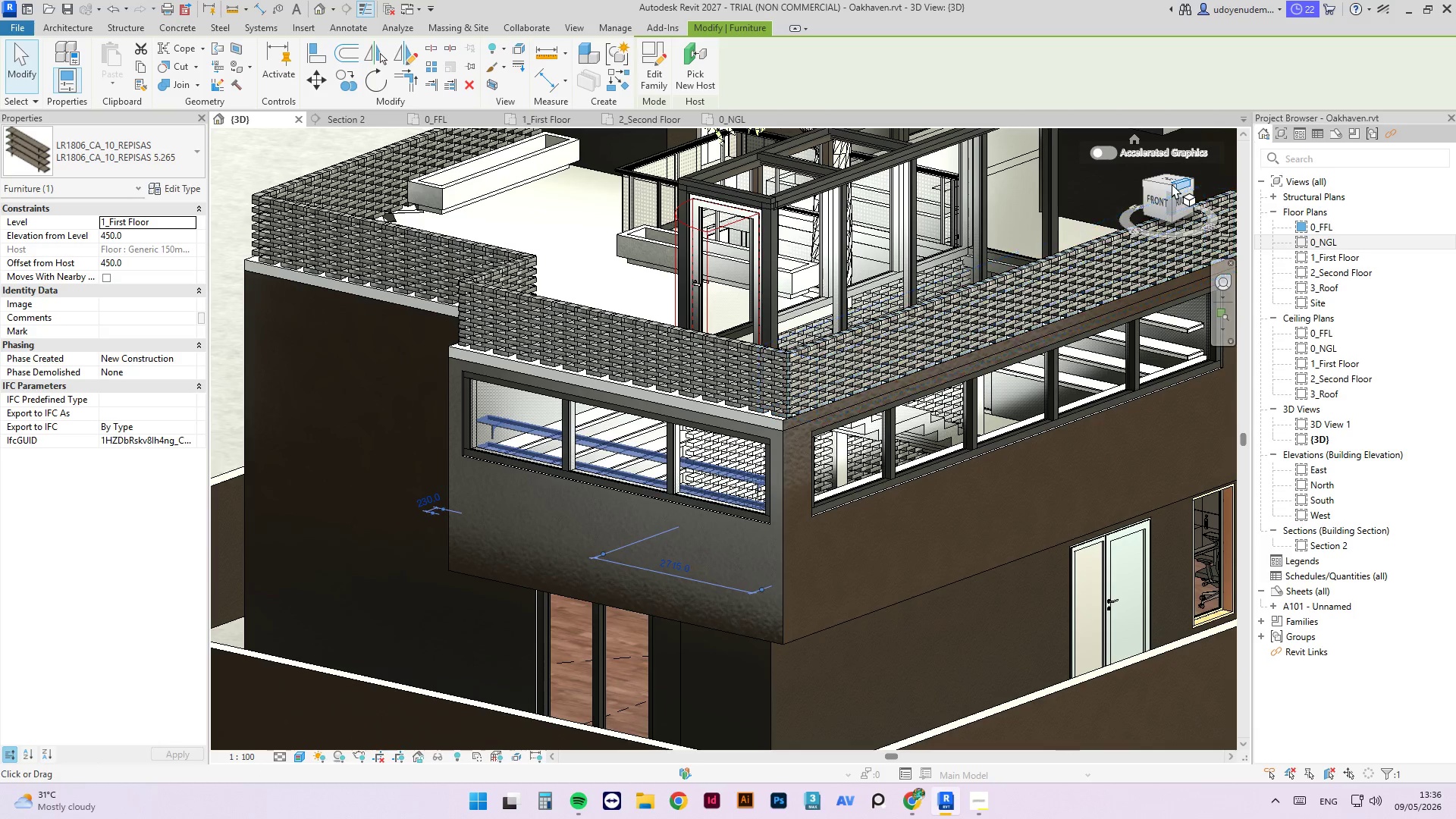 
left_click_drag(start_coordinate=[1170, 190], to_coordinate=[1175, 253])
 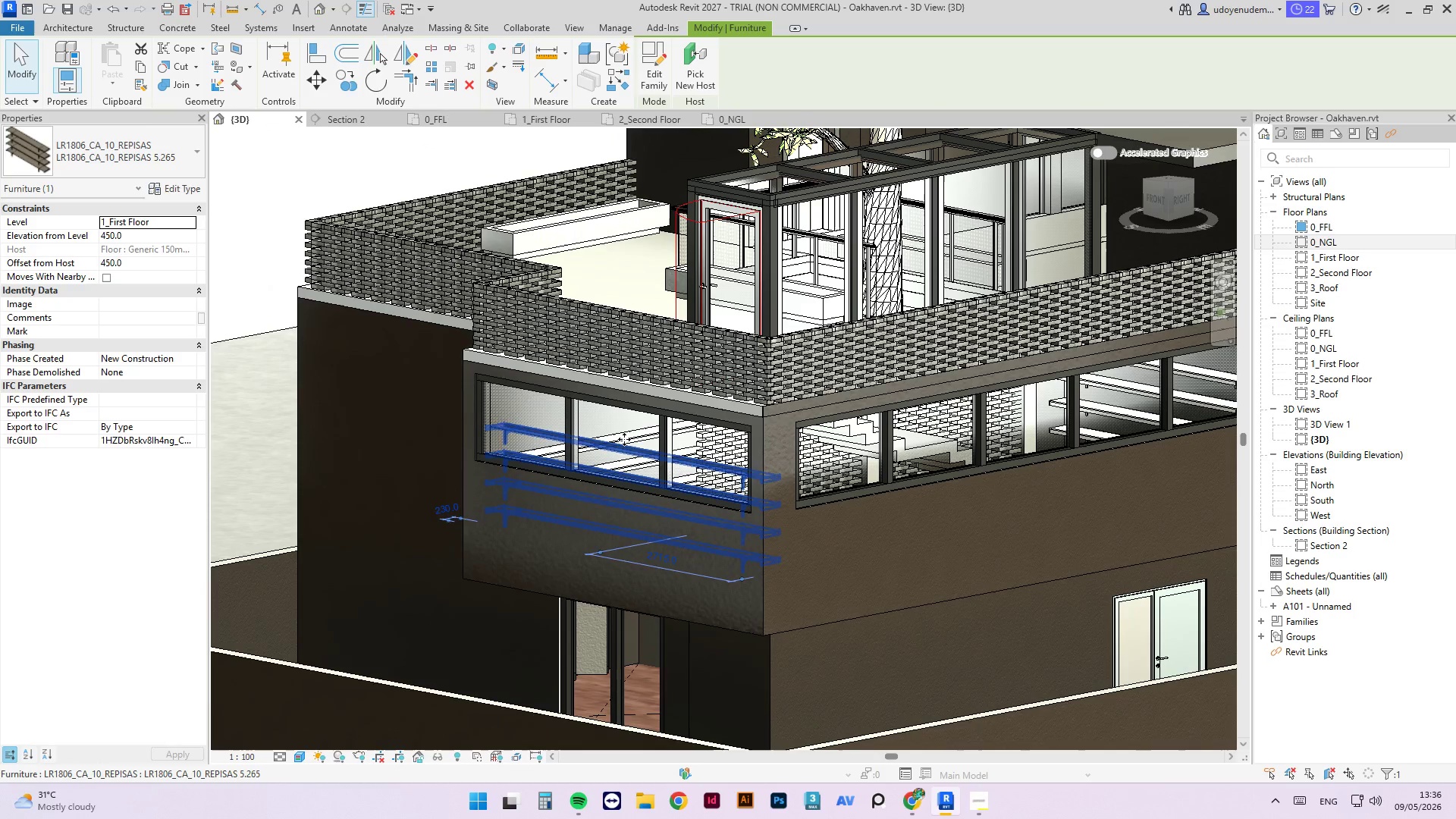 
left_click([622, 434])
 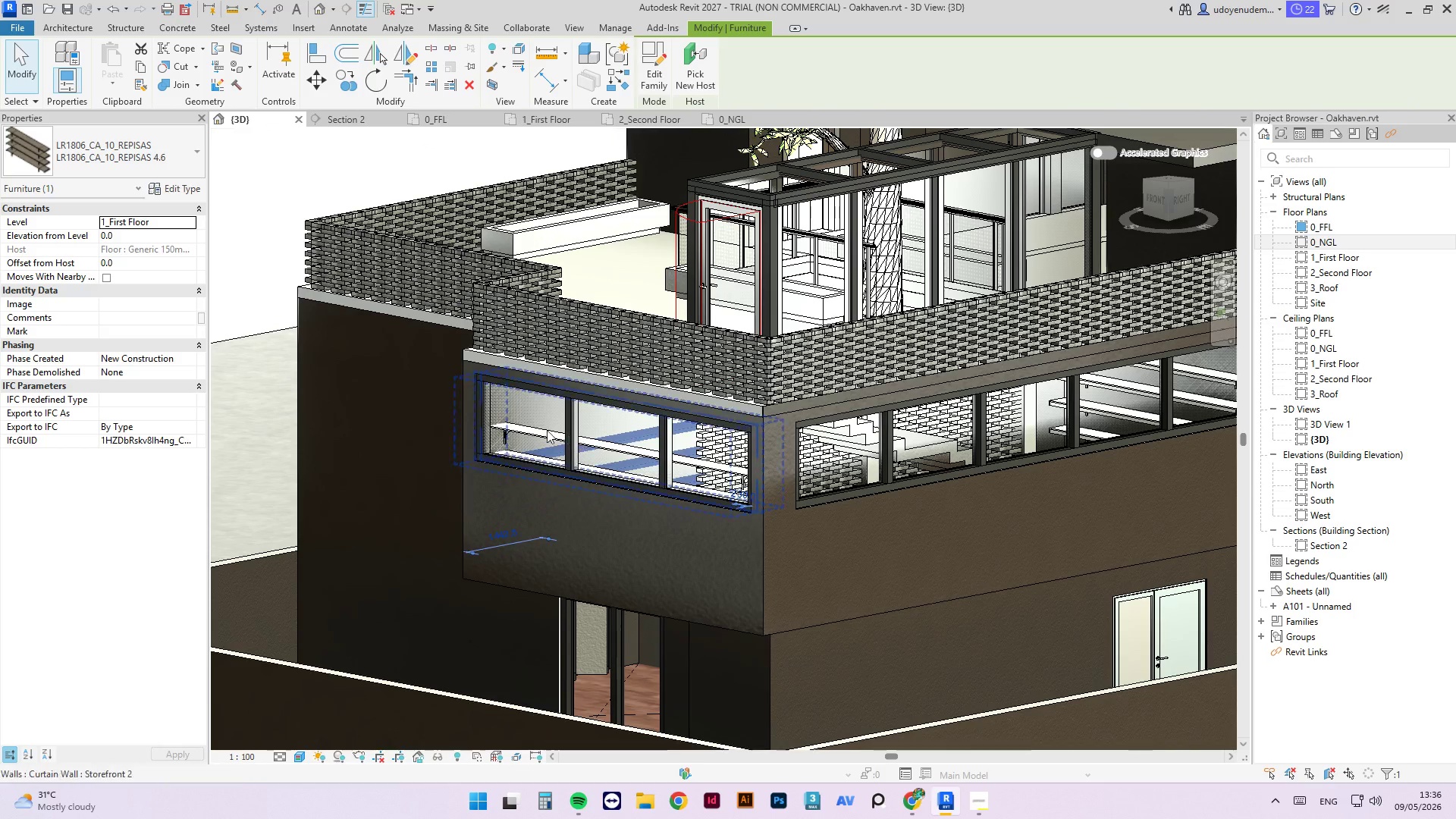 
left_click([518, 429])
 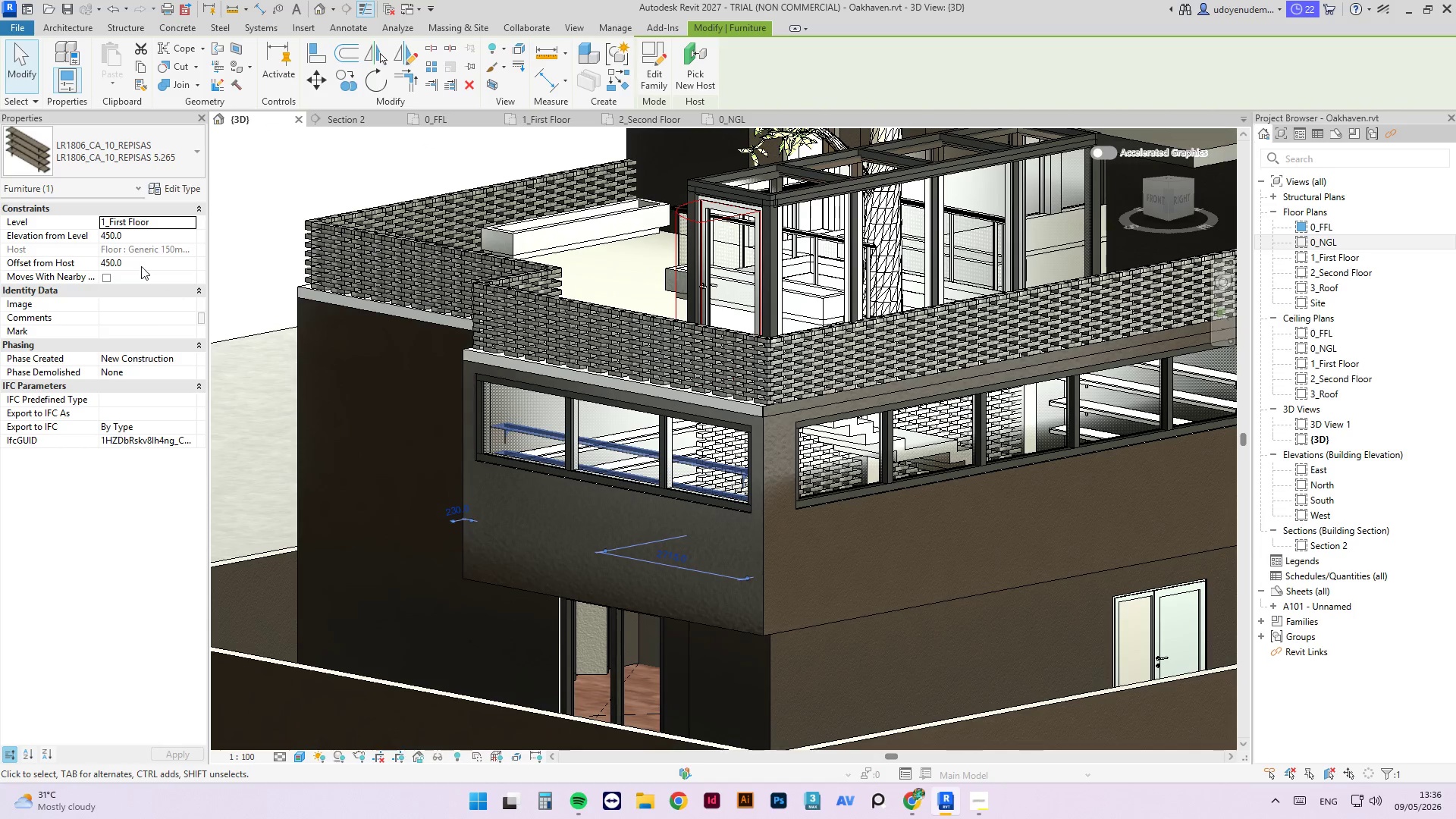 
left_click([142, 240])
 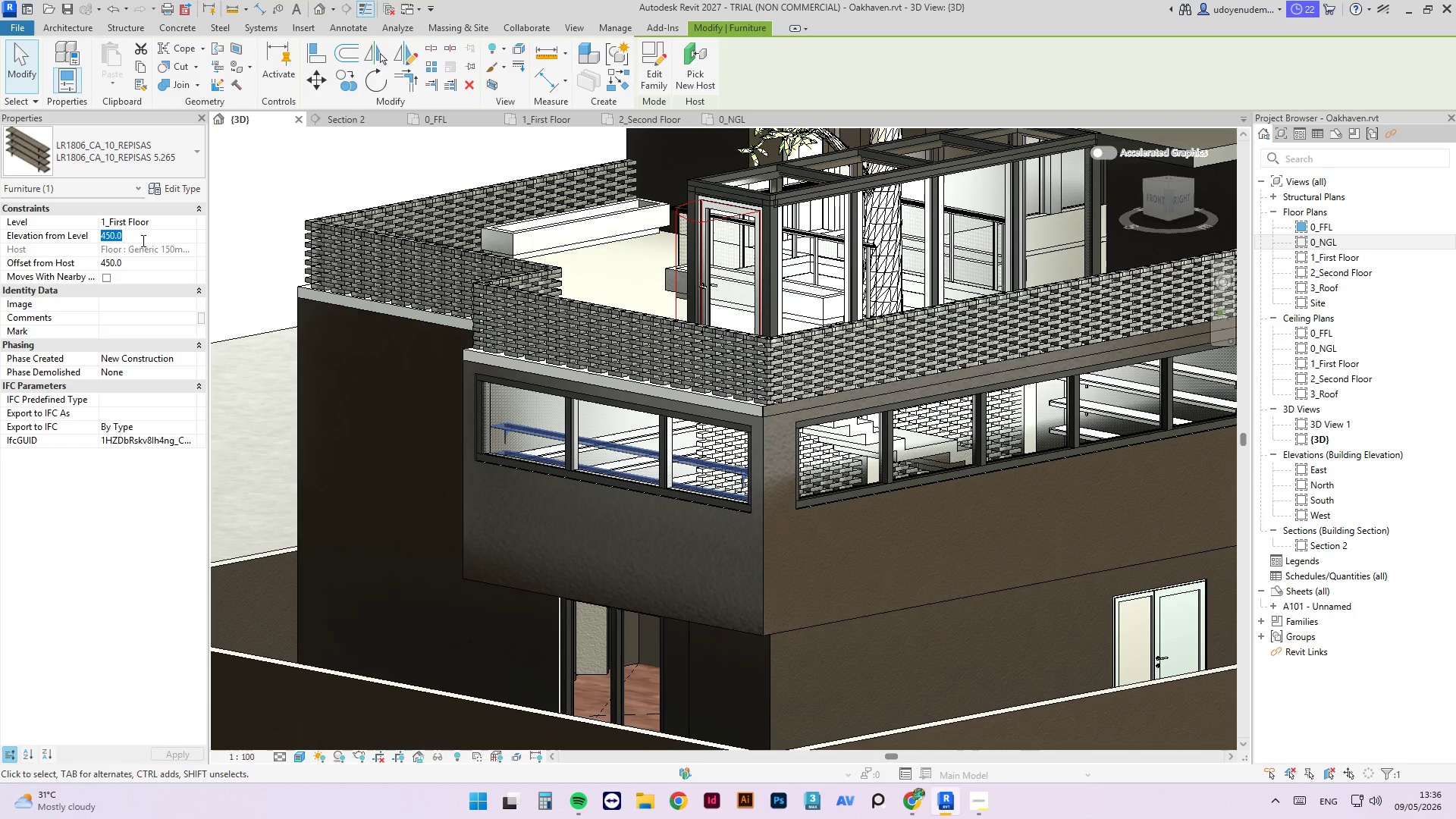 
key(Numpad0)
 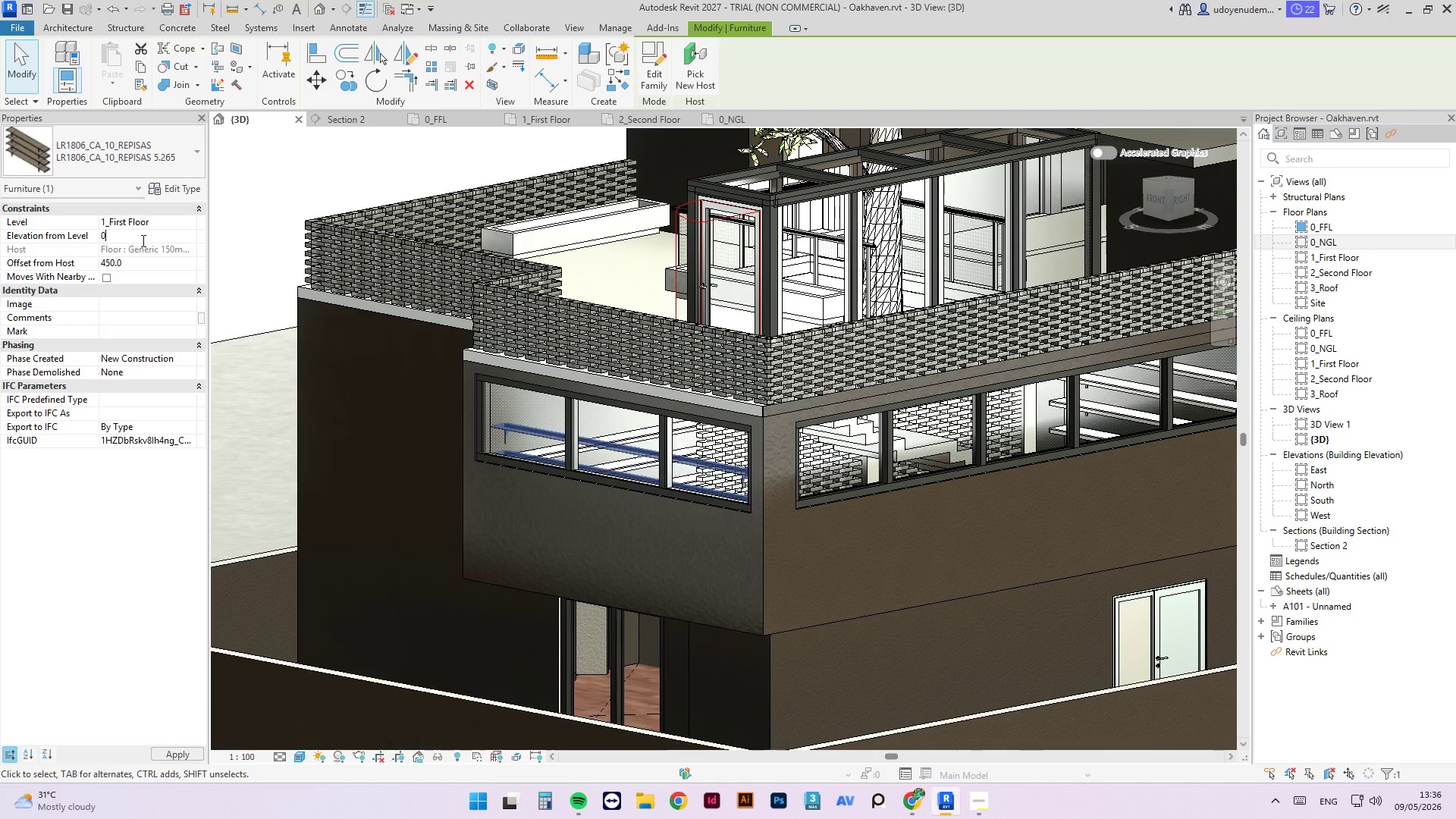 
key(NumpadEnter)
 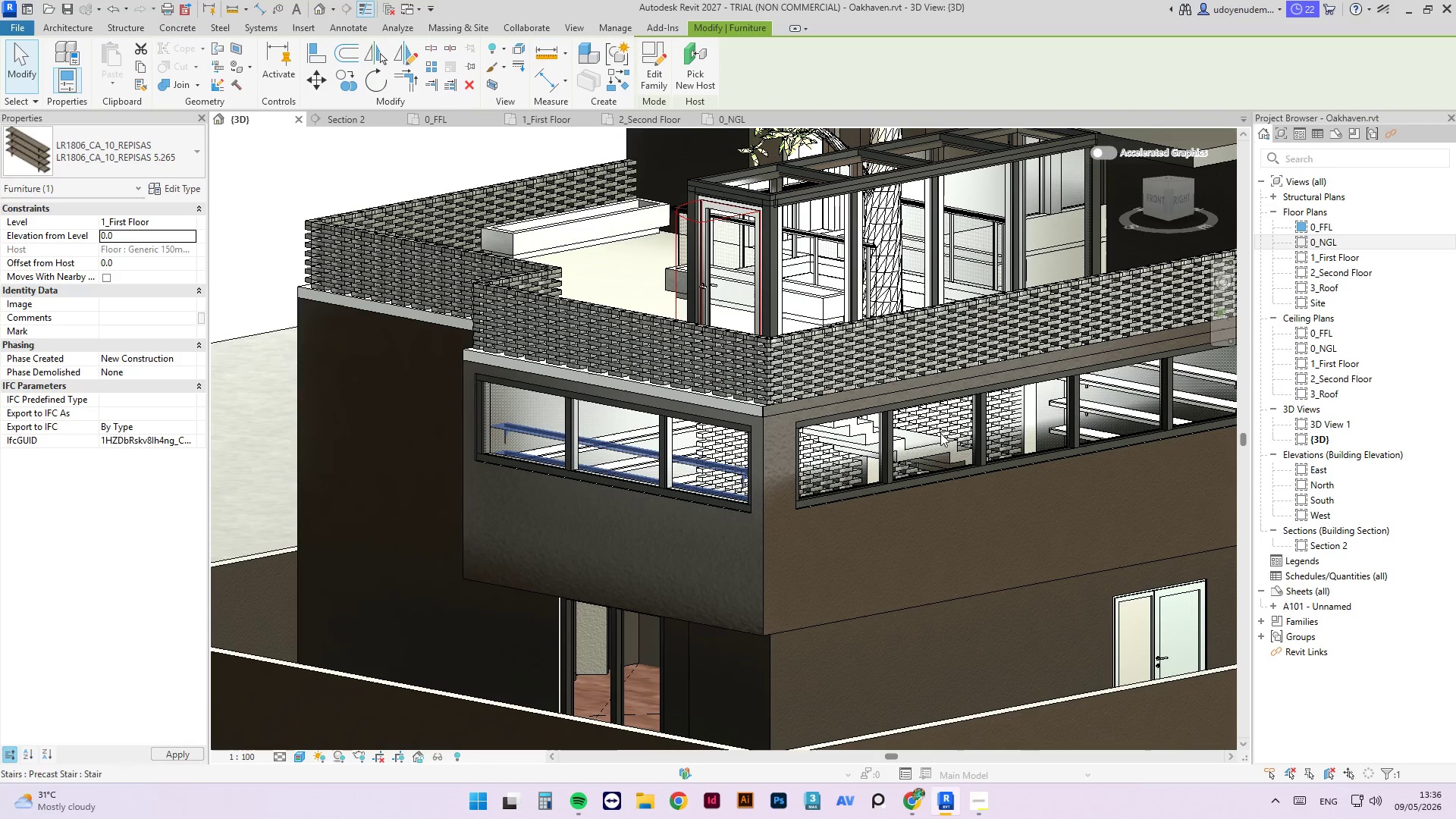 
scroll: coordinate [714, 453], scroll_direction: down, amount: 5.0
 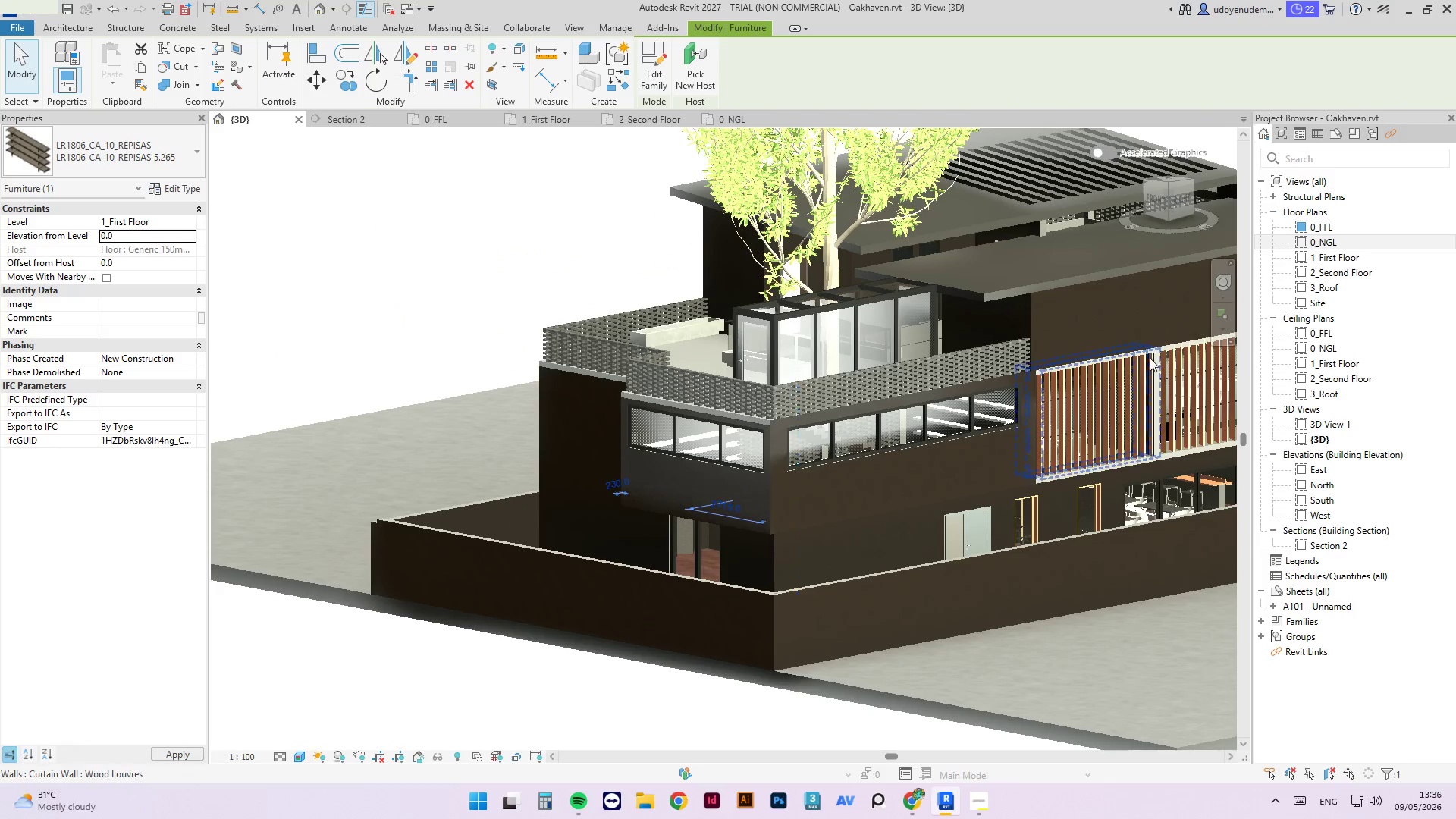 
scroll: coordinate [1081, 388], scroll_direction: up, amount: 1.0
 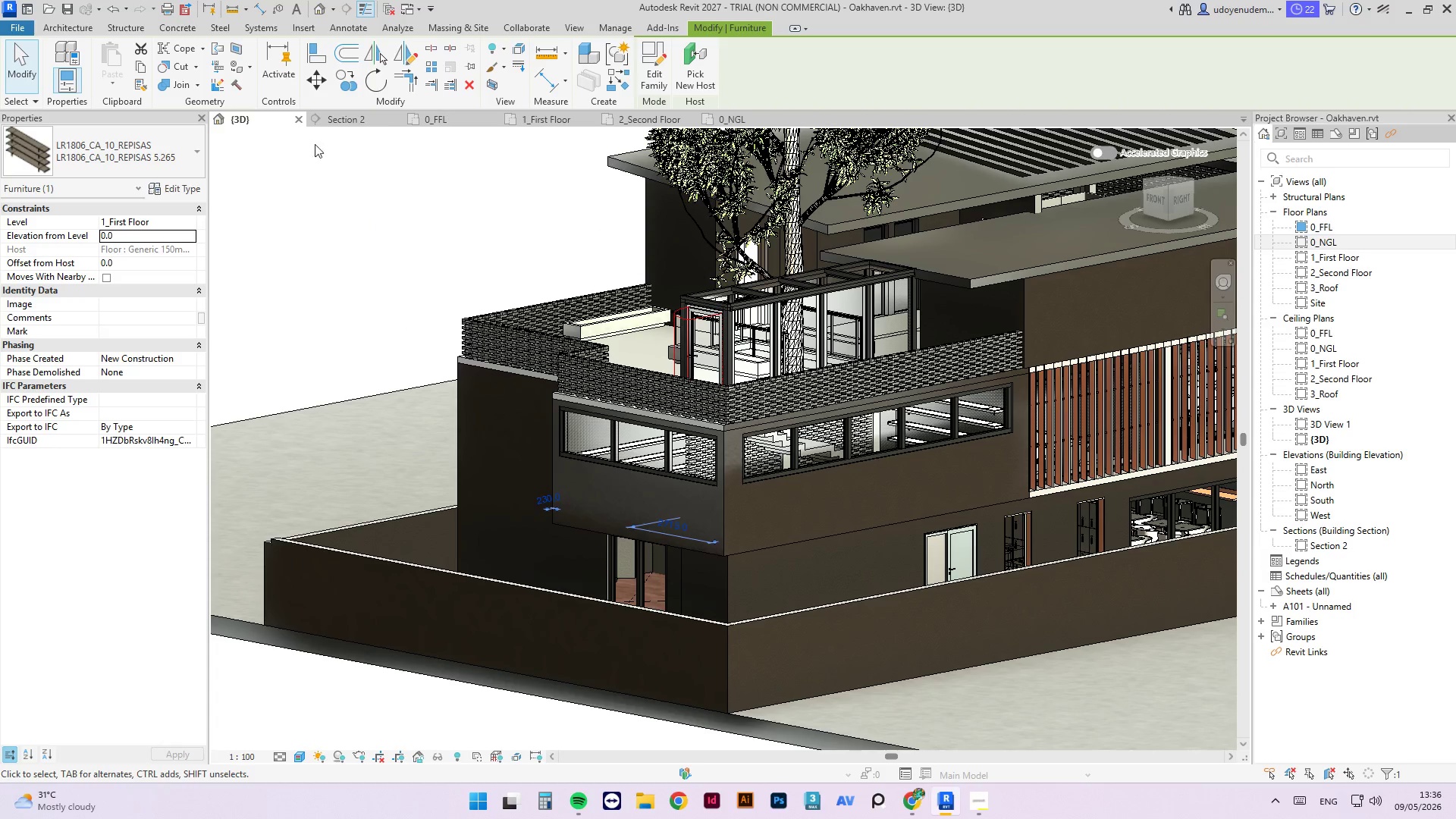 
left_click([457, 119])
 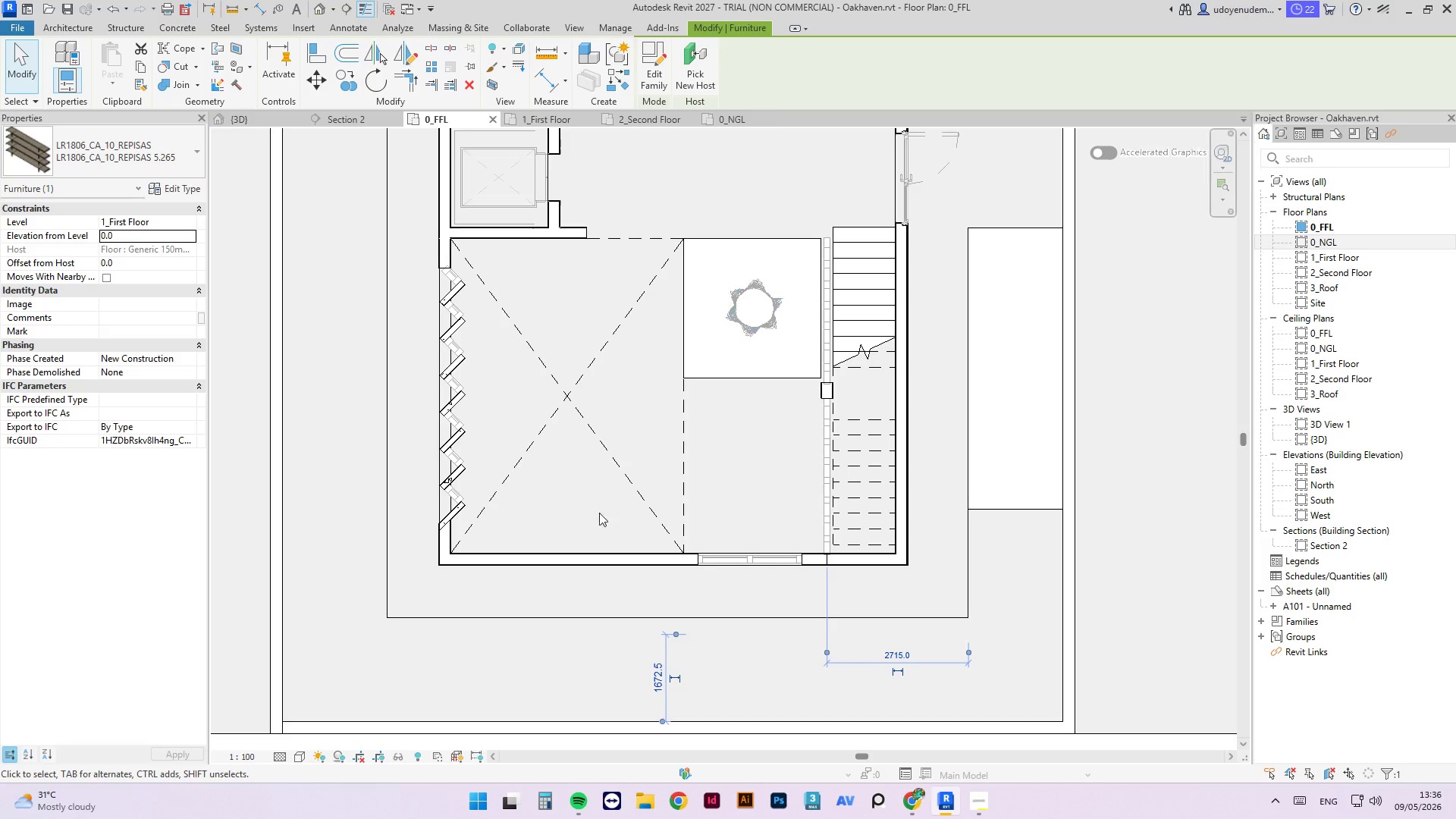 
scroll: coordinate [549, 488], scroll_direction: down, amount: 5.0
 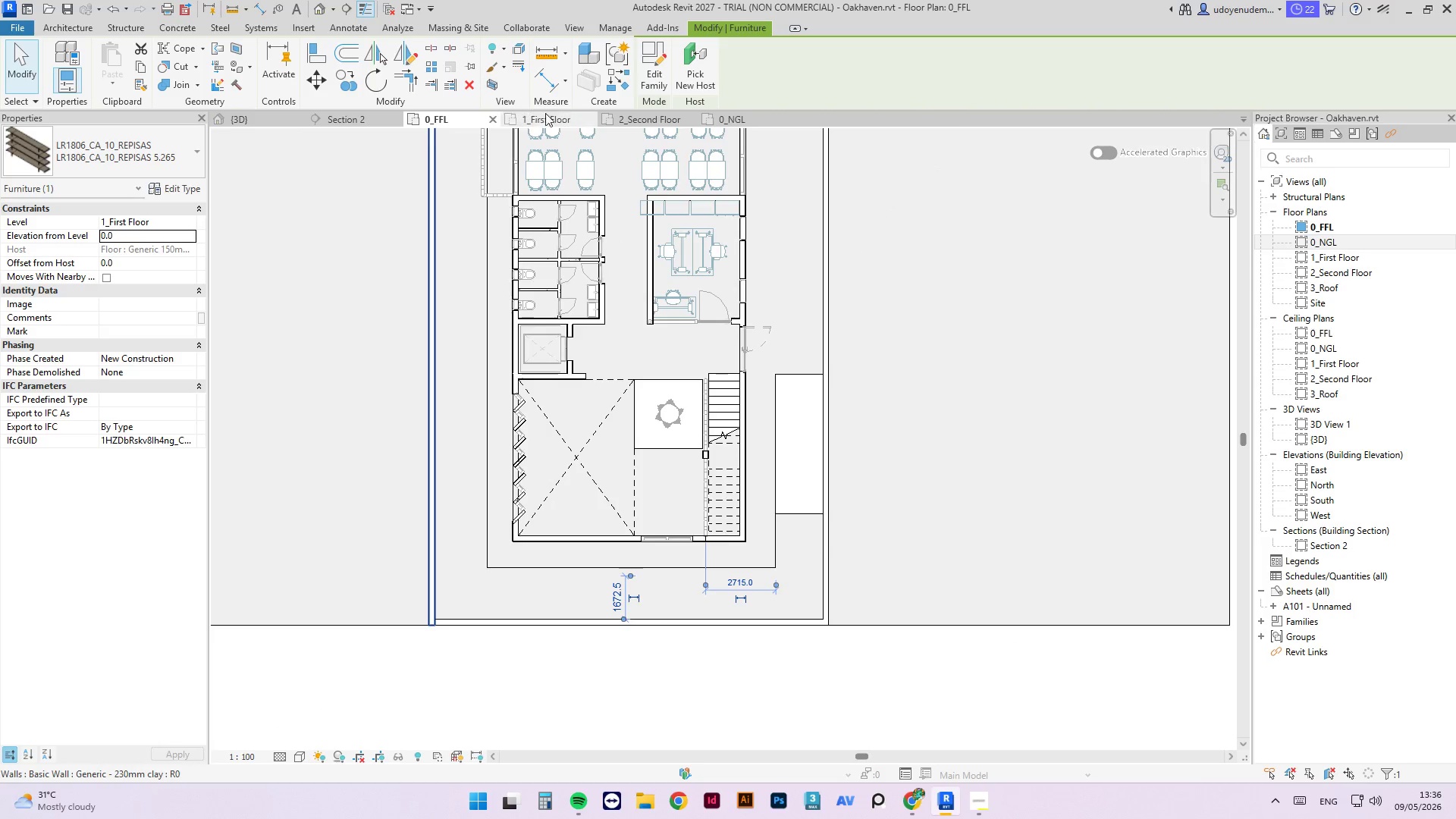 
left_click([550, 118])
 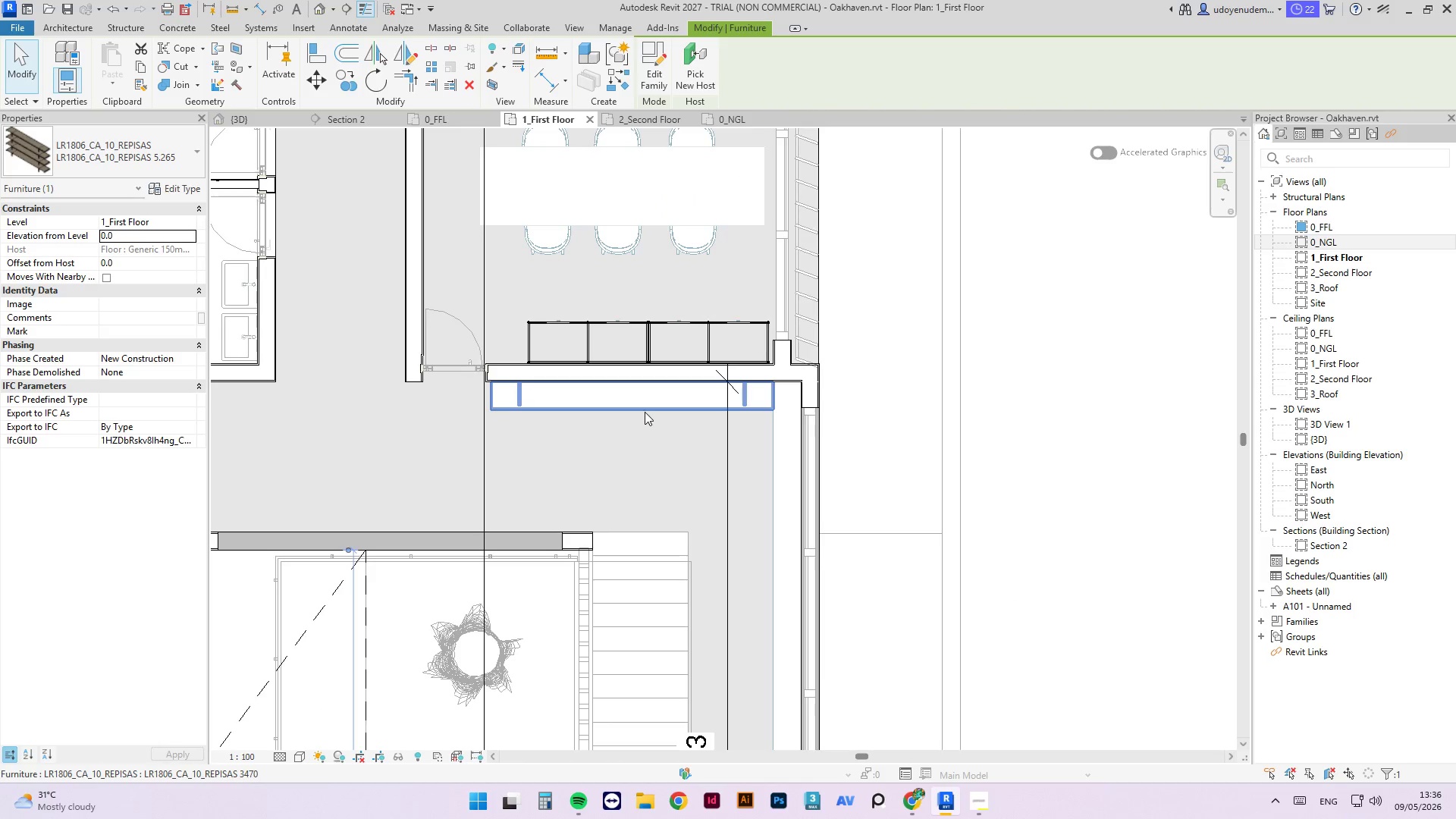 
left_click([645, 412])
 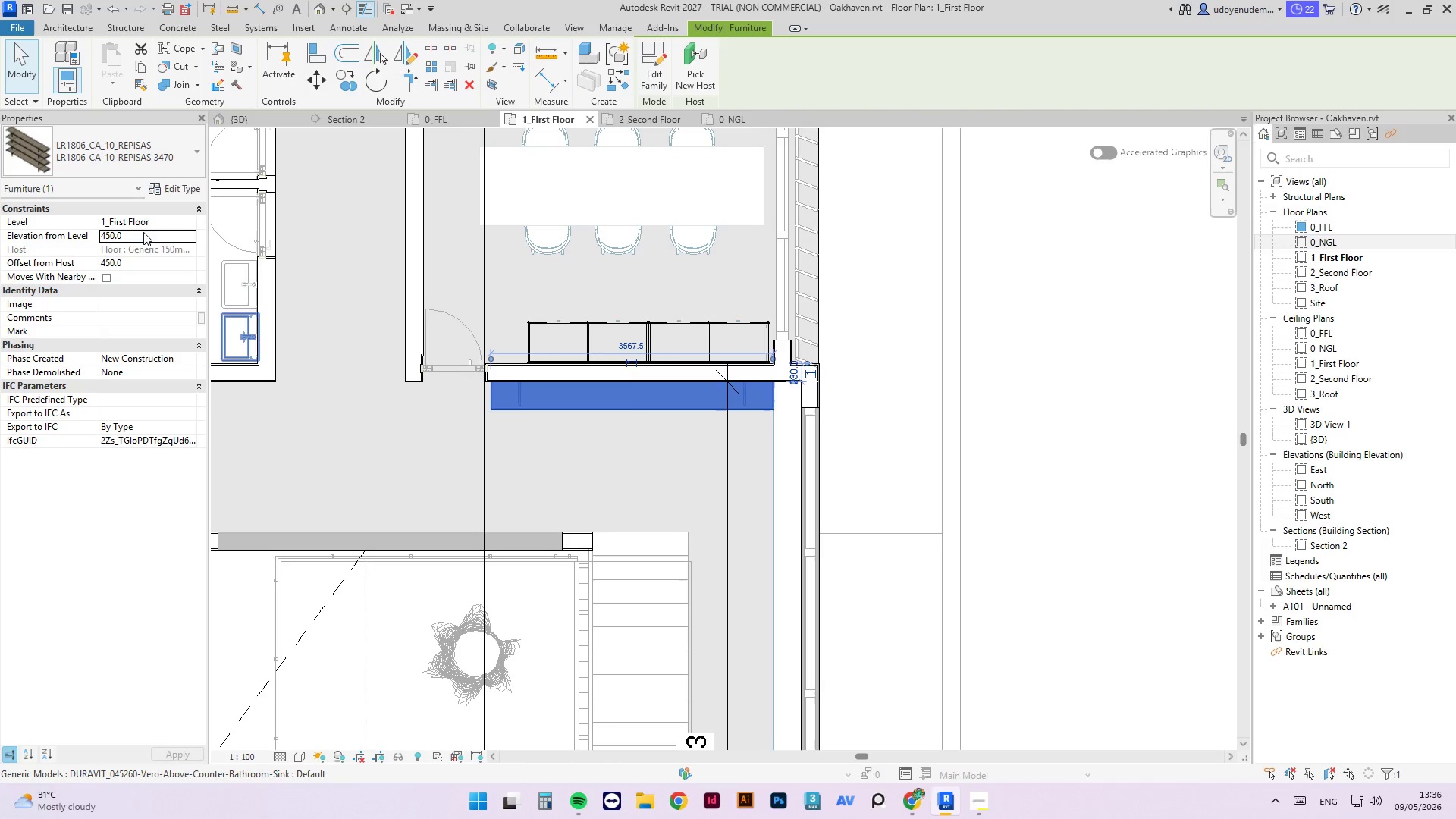 
left_click([155, 237])
 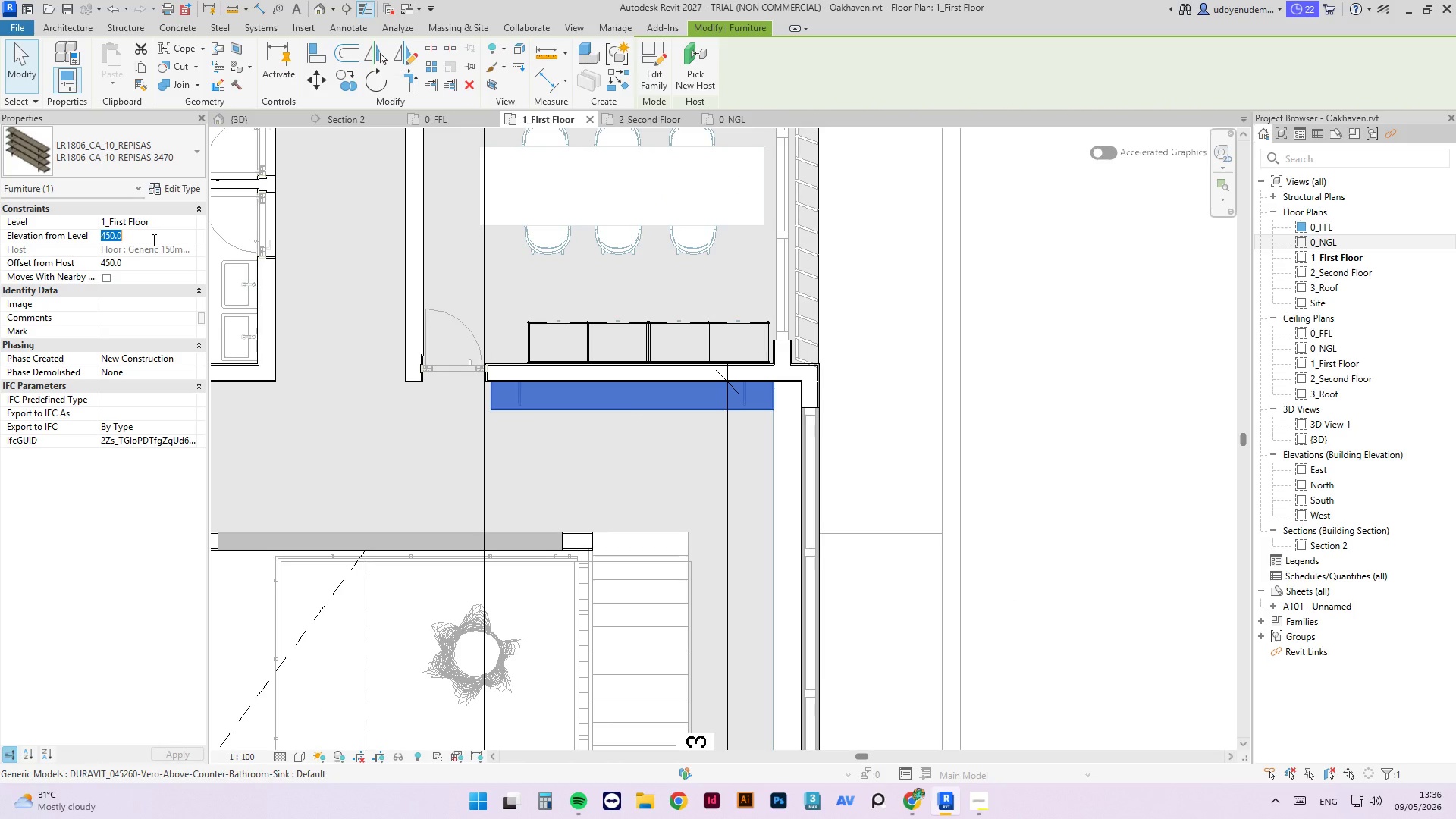 
key(Numpad0)
 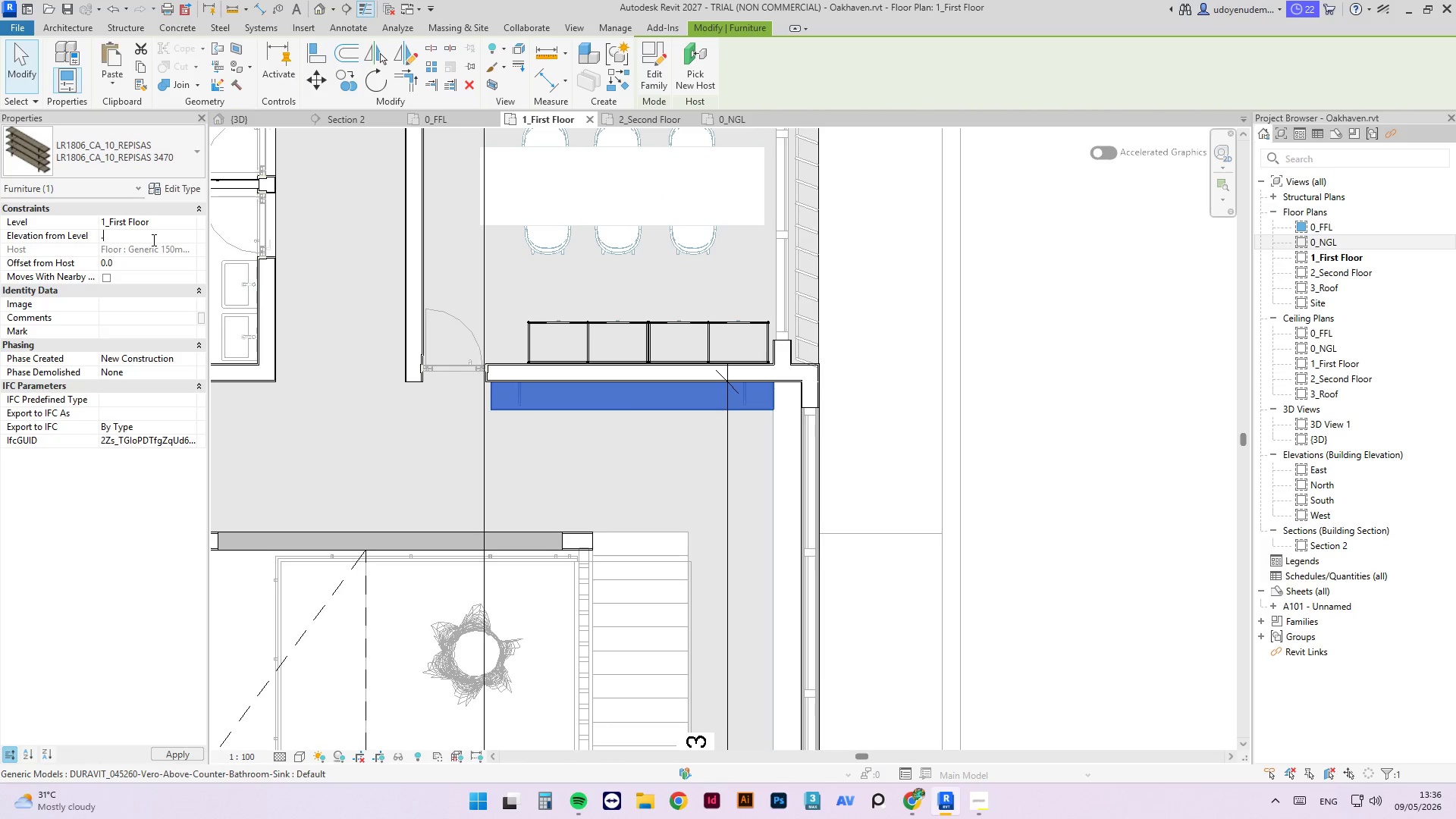 
key(NumpadEnter)
 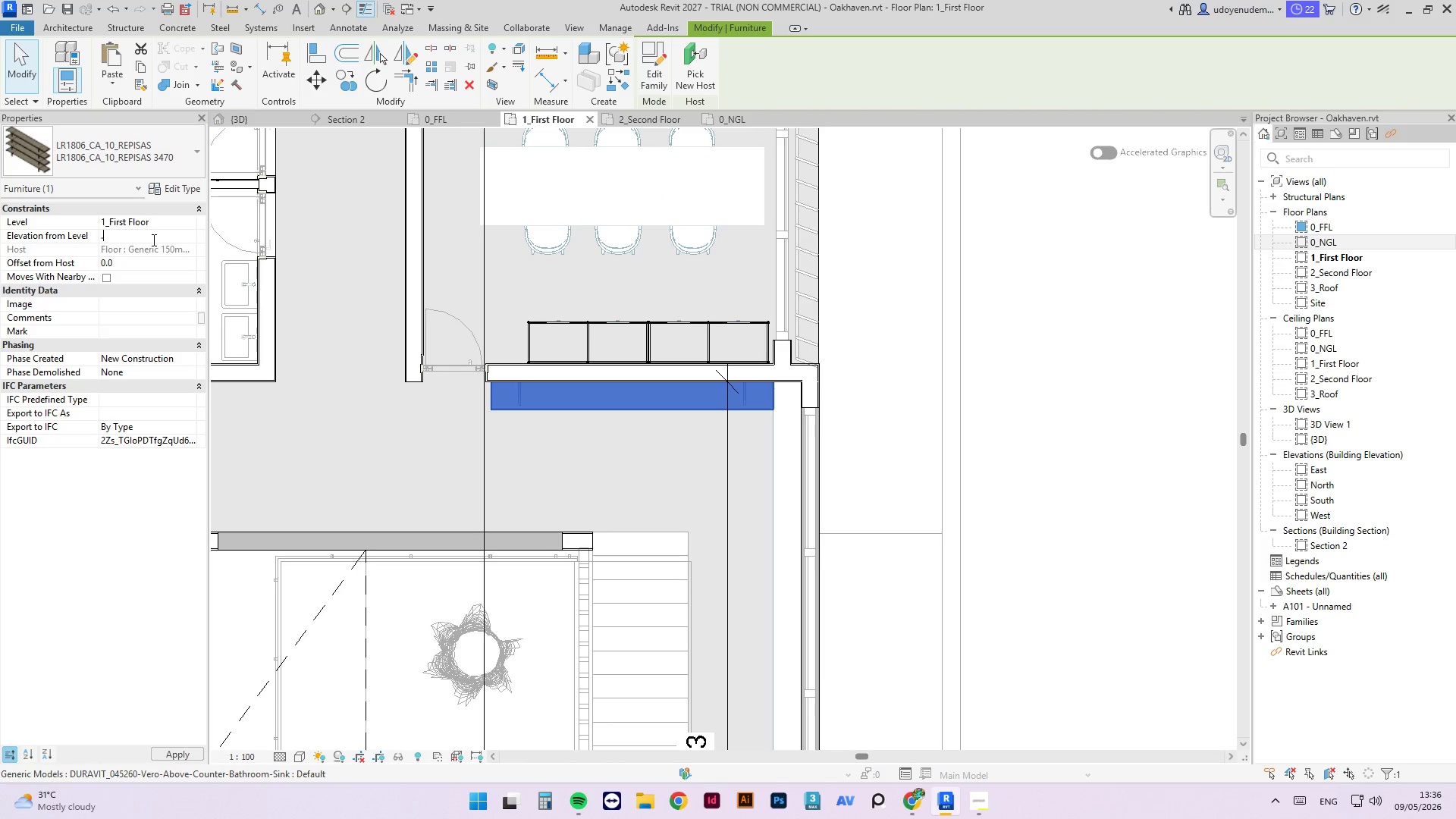 
key(NumpadDecimal)
 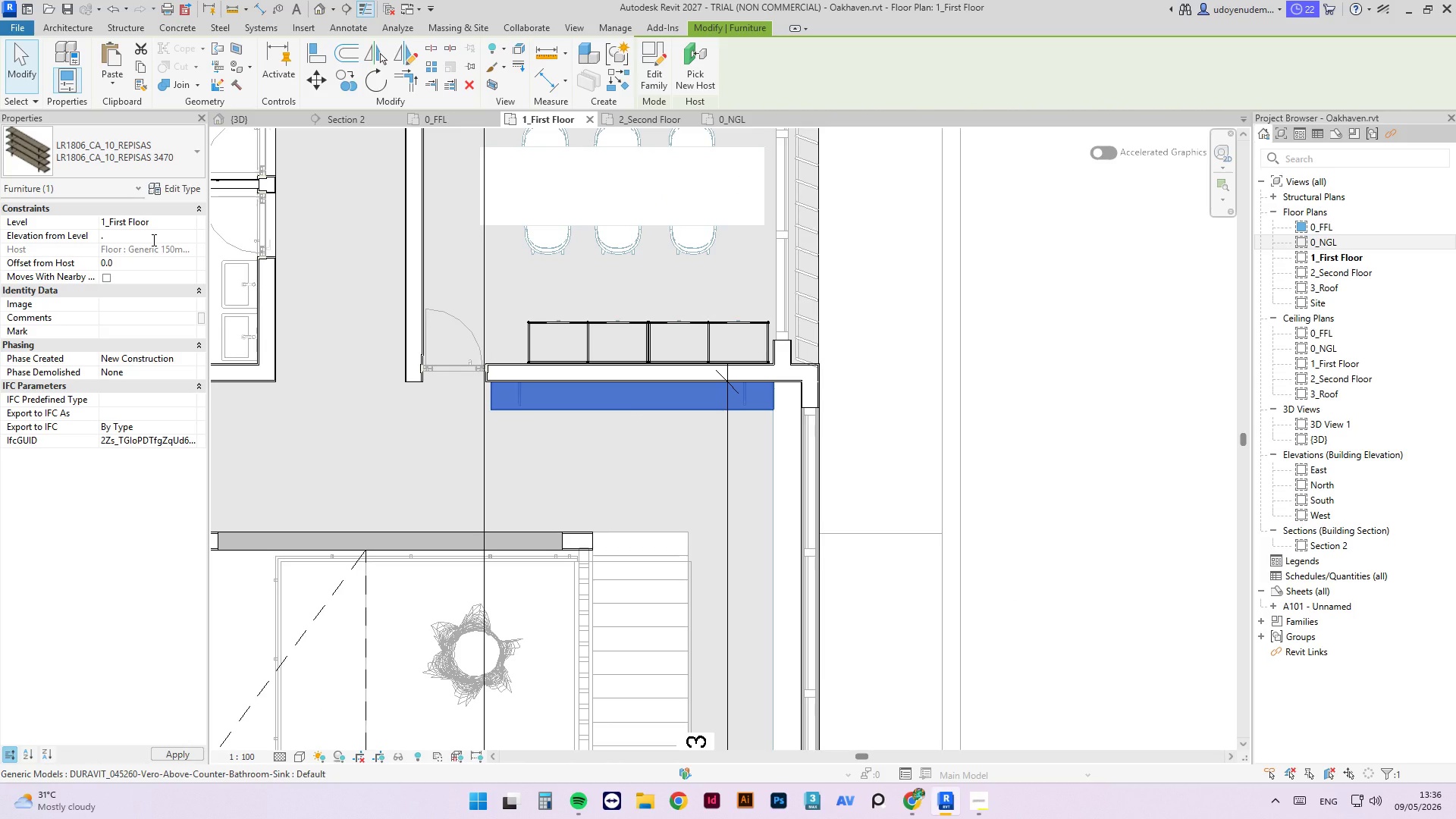 
key(Backspace)
 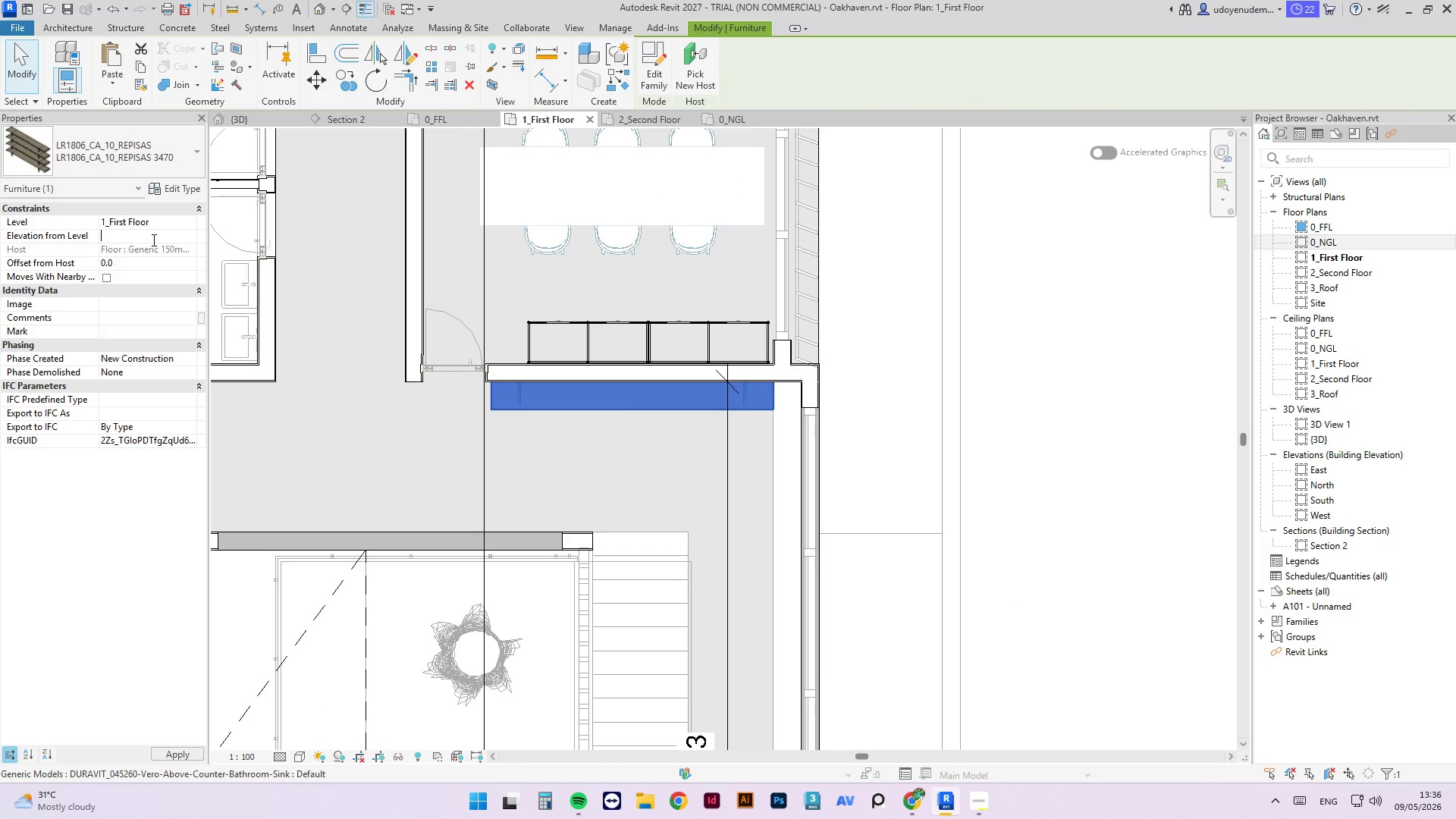 
key(Enter)
 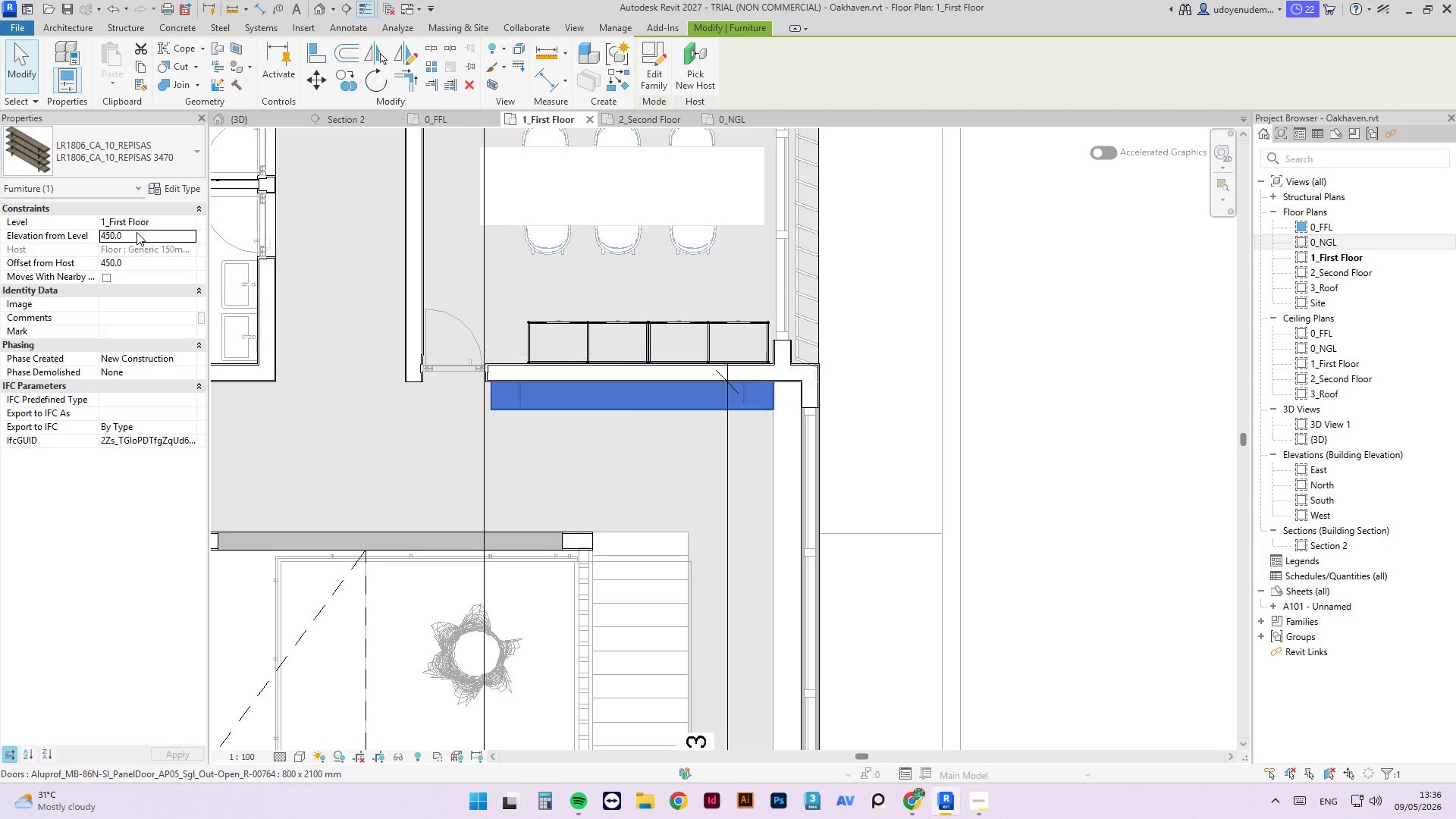 
key(Numpad0)
 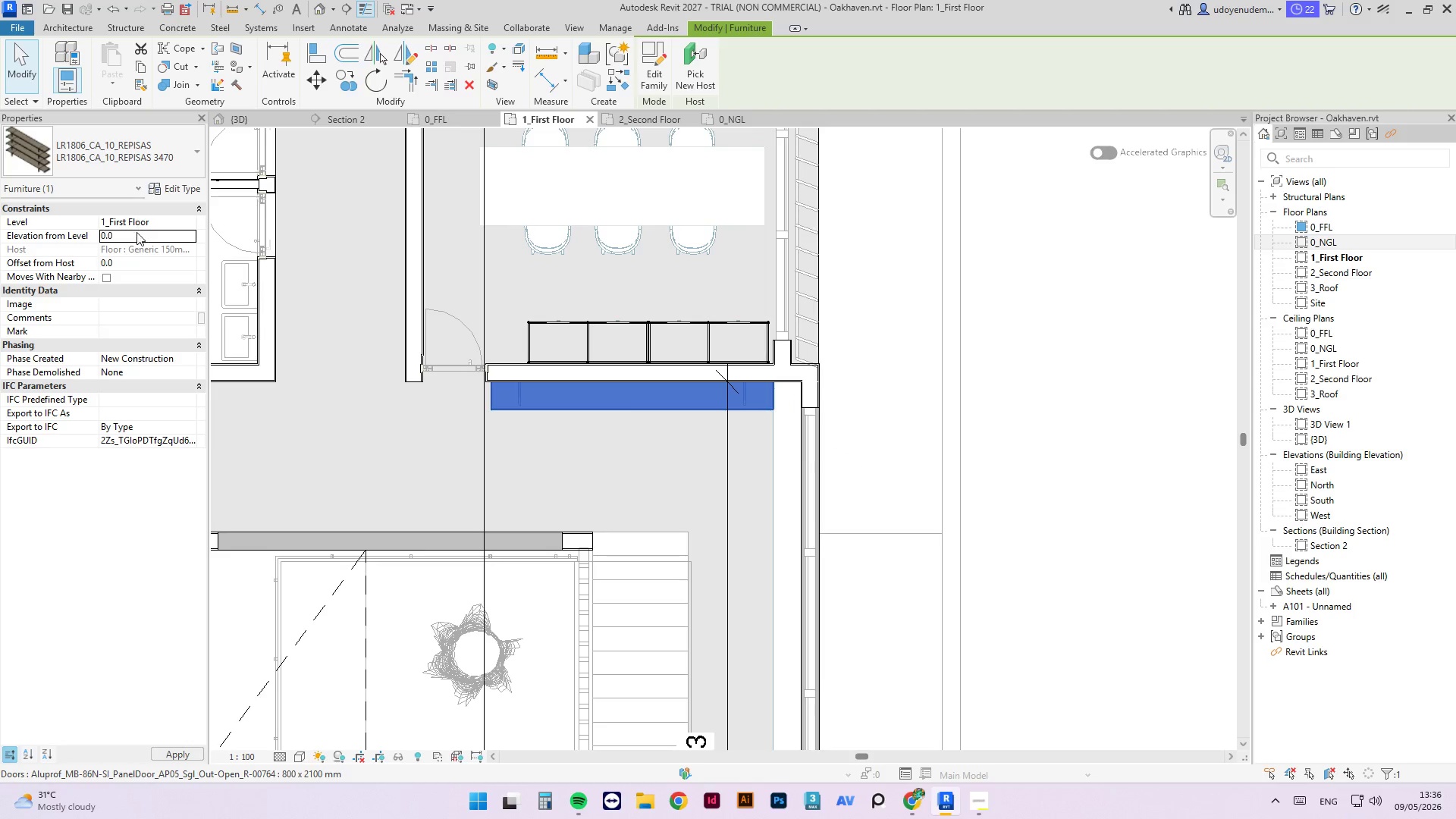 
key(NumpadEnter)
 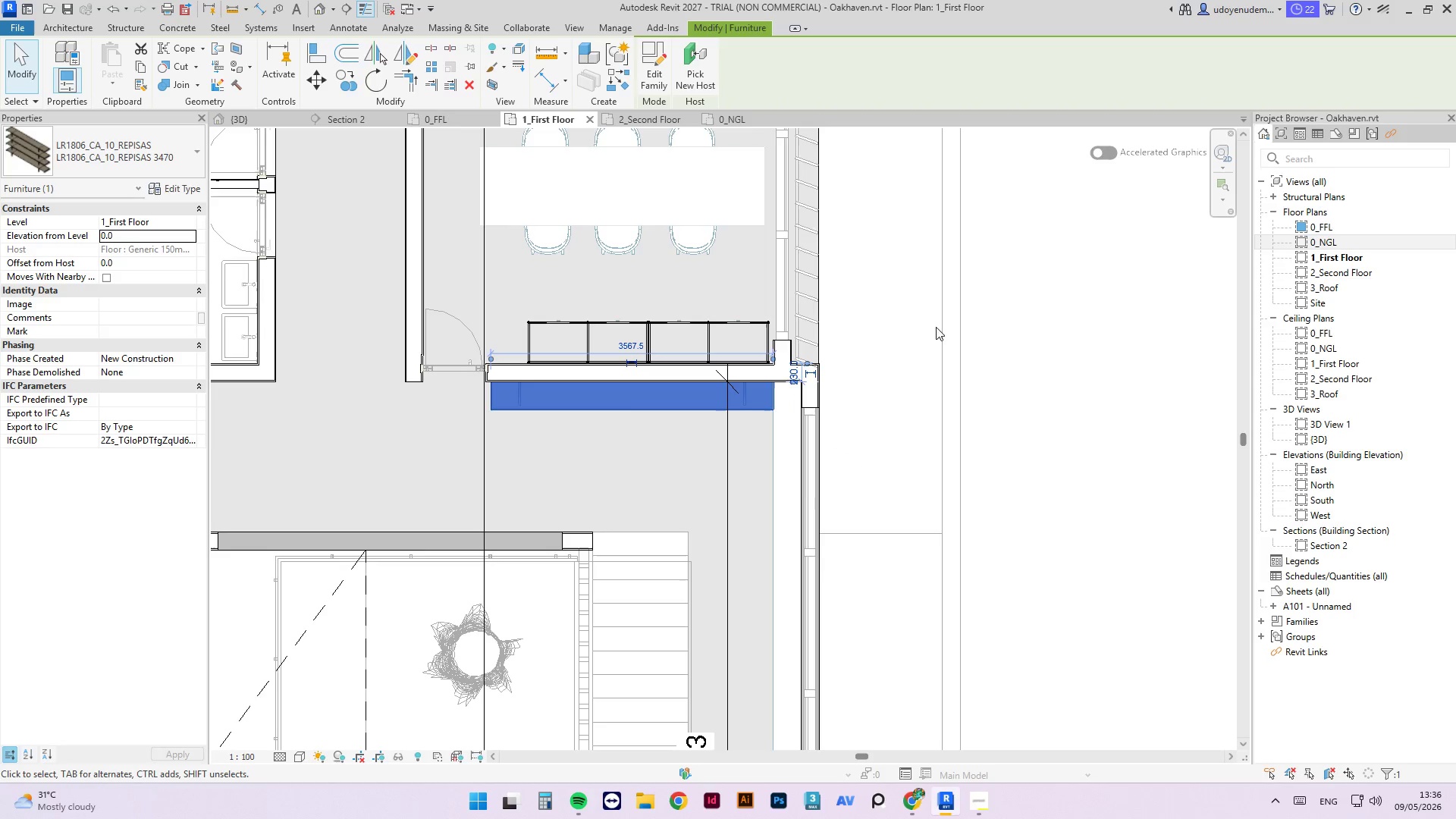 
left_click([1032, 312])
 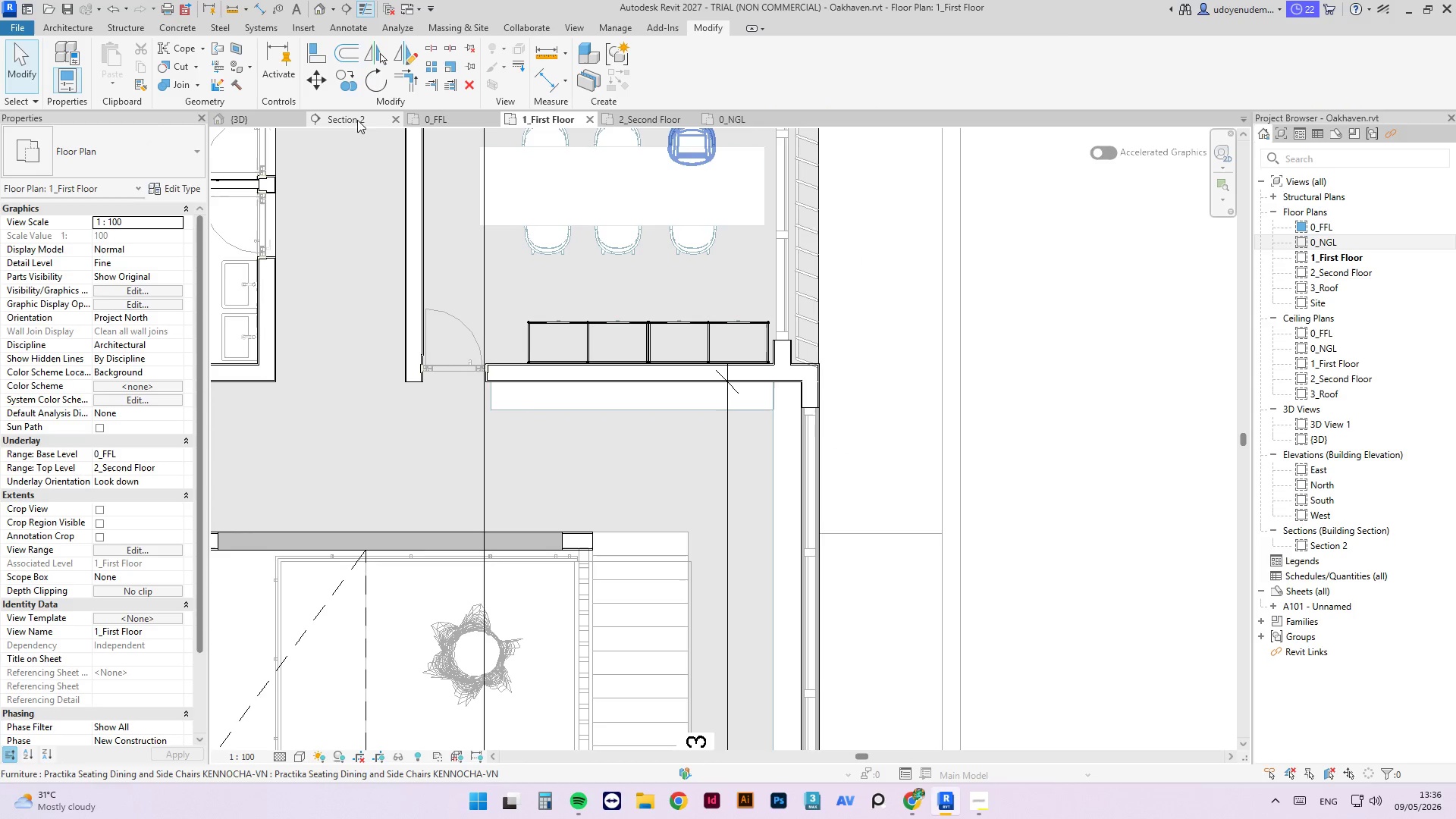 
mouse_move([236, 119])
 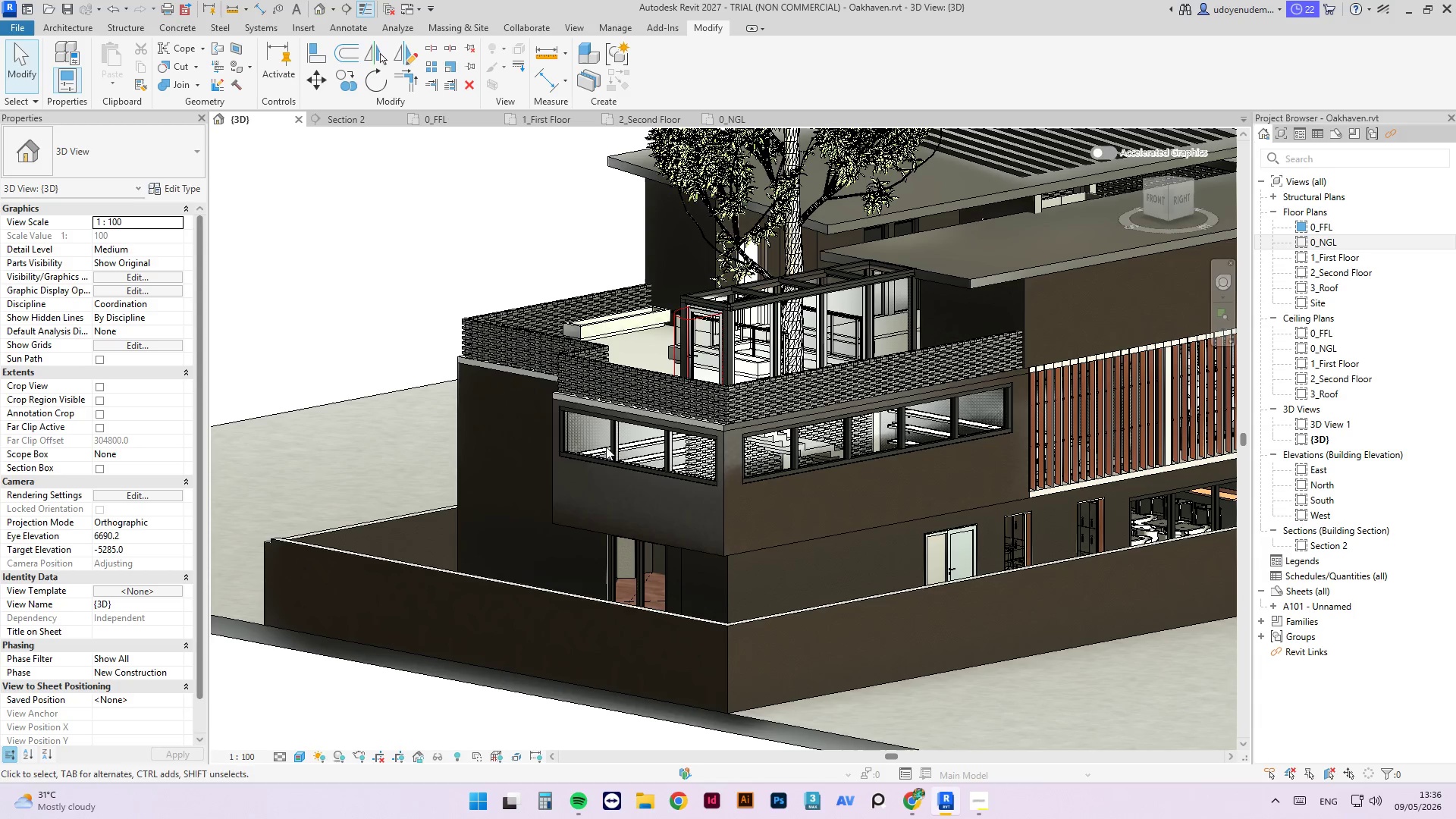 
scroll: coordinate [451, 415], scroll_direction: down, amount: 4.0
 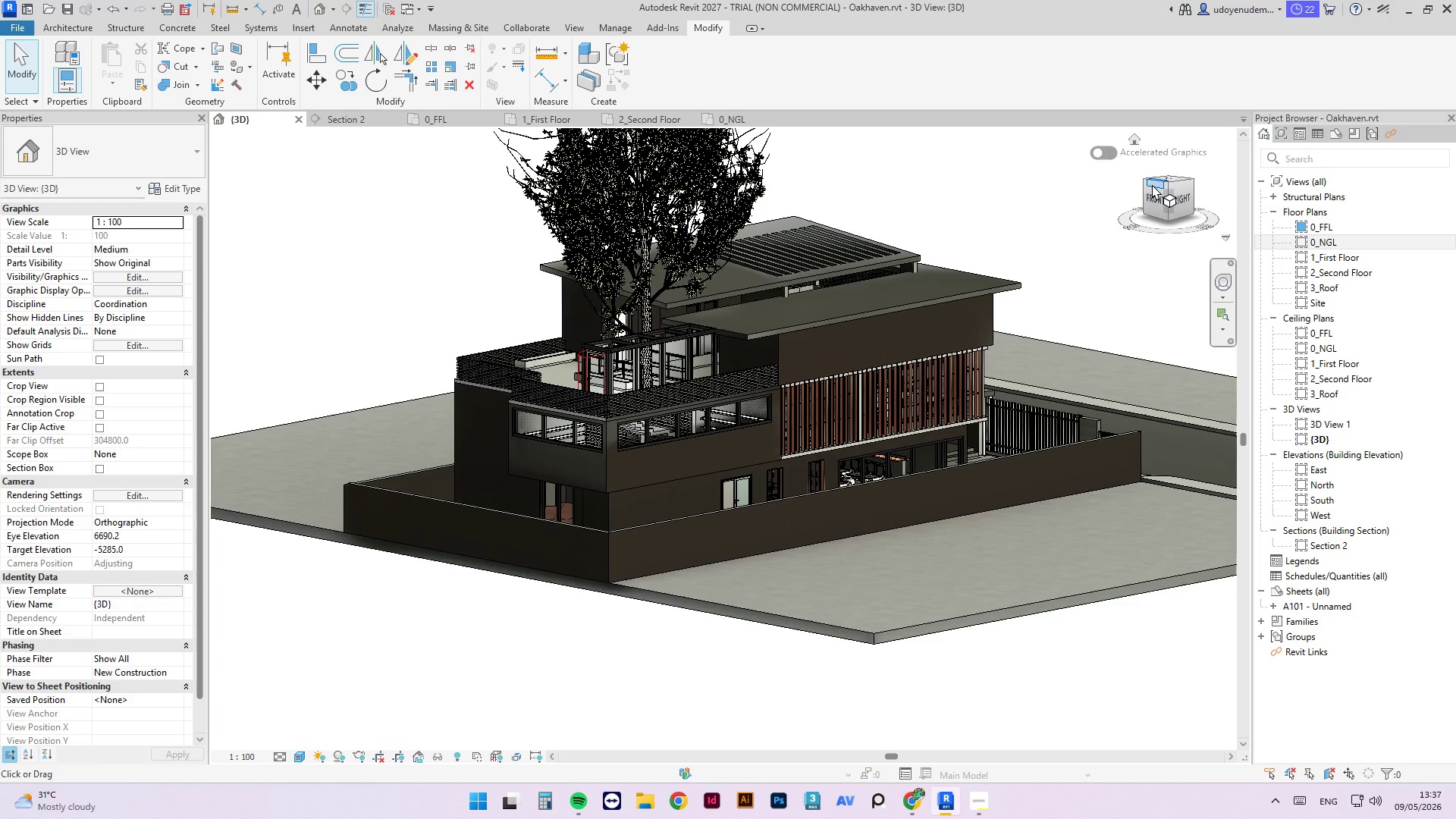 
left_click_drag(start_coordinate=[1144, 182], to_coordinate=[1118, 206])
 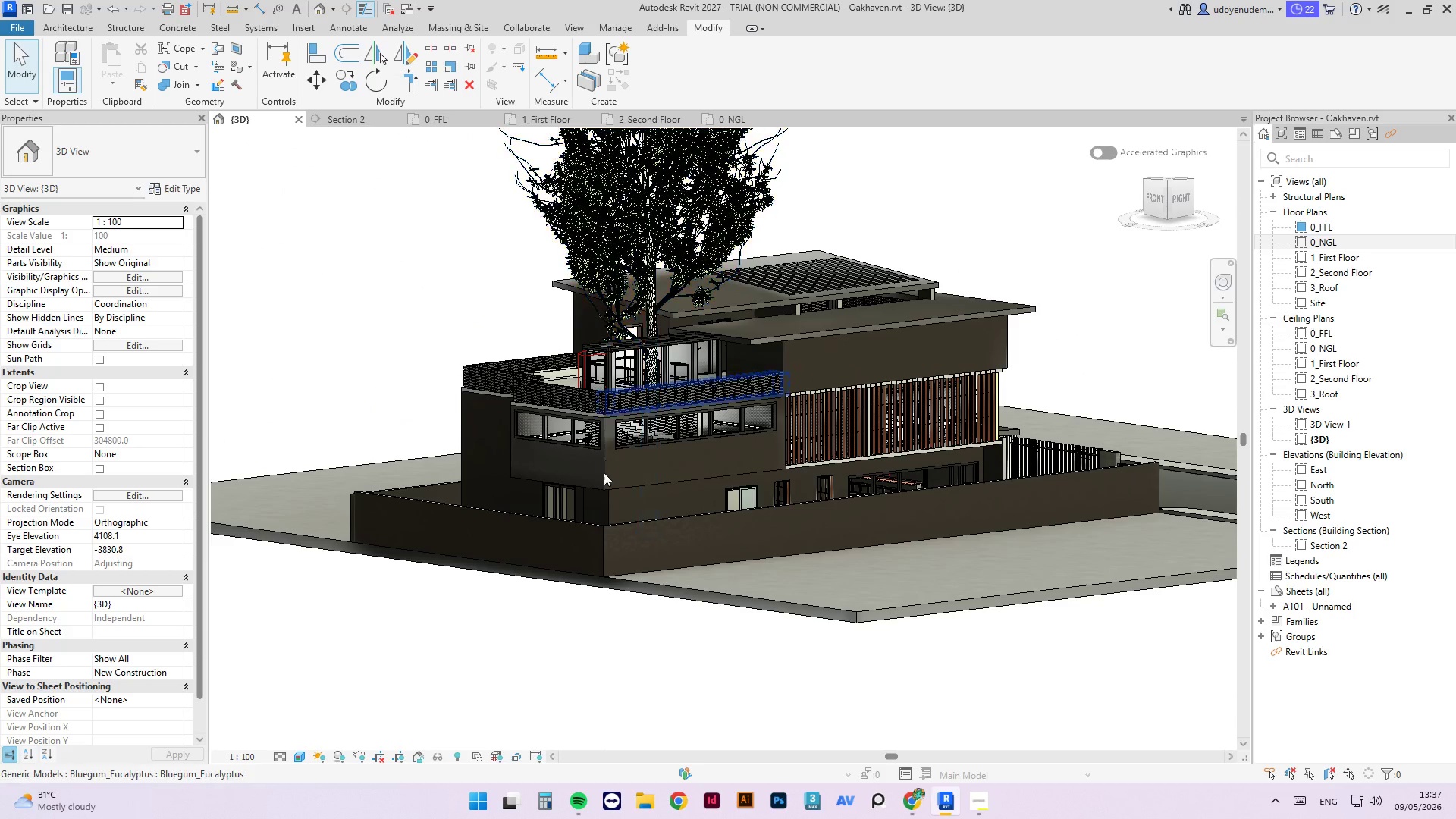 
left_click([428, 303])
 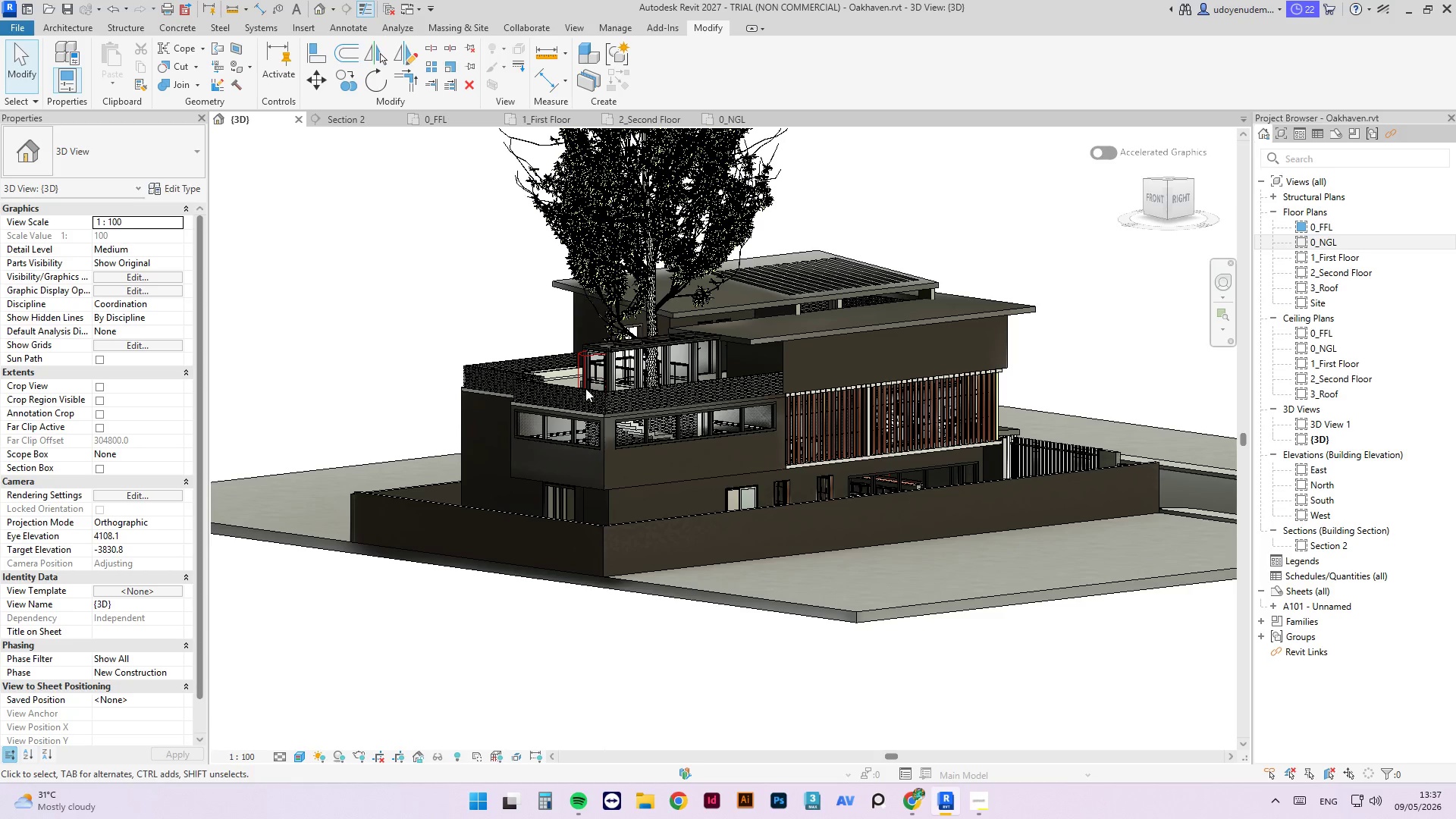 
scroll: coordinate [585, 409], scroll_direction: up, amount: 4.0
 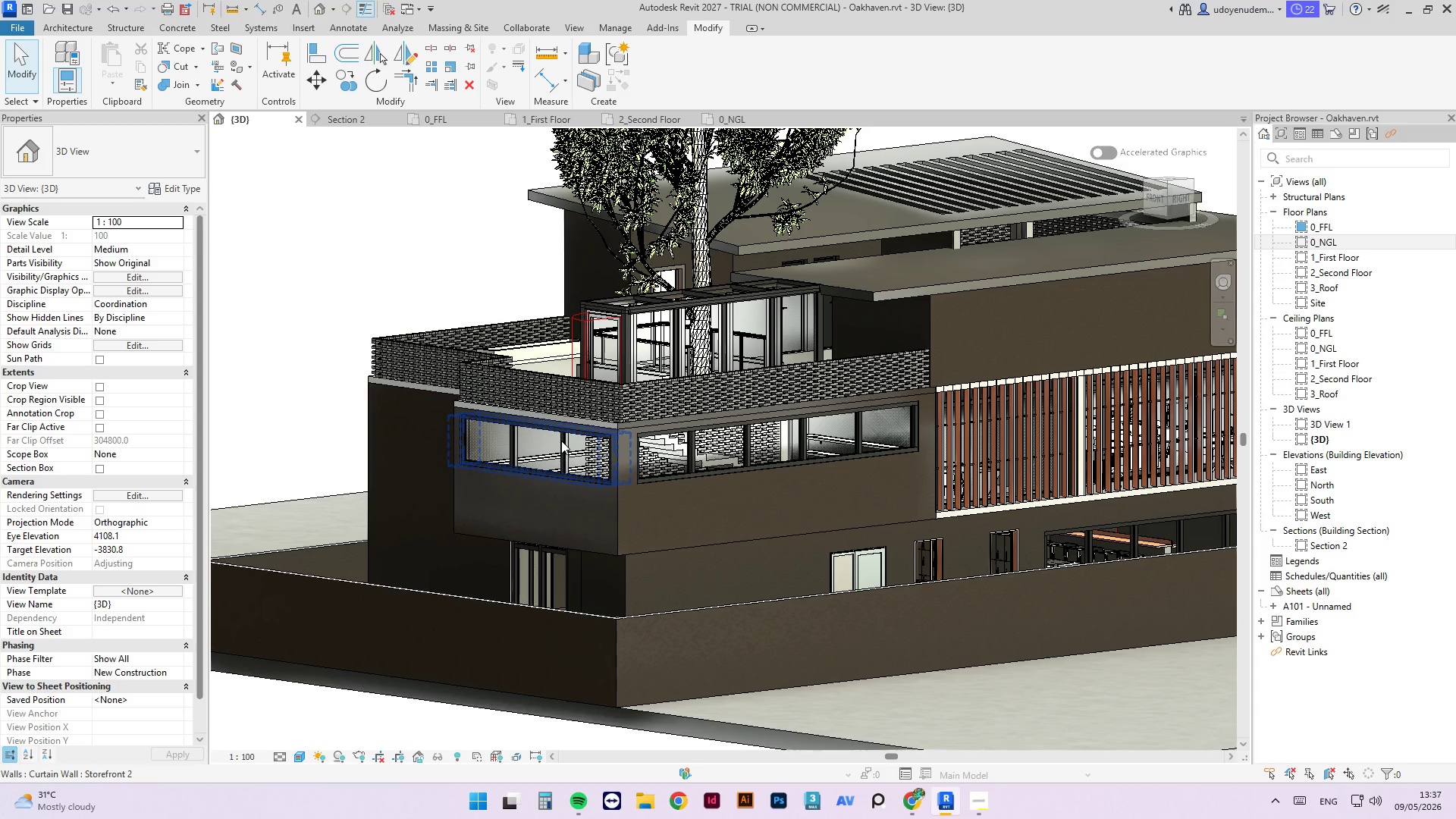 
left_click([561, 441])
 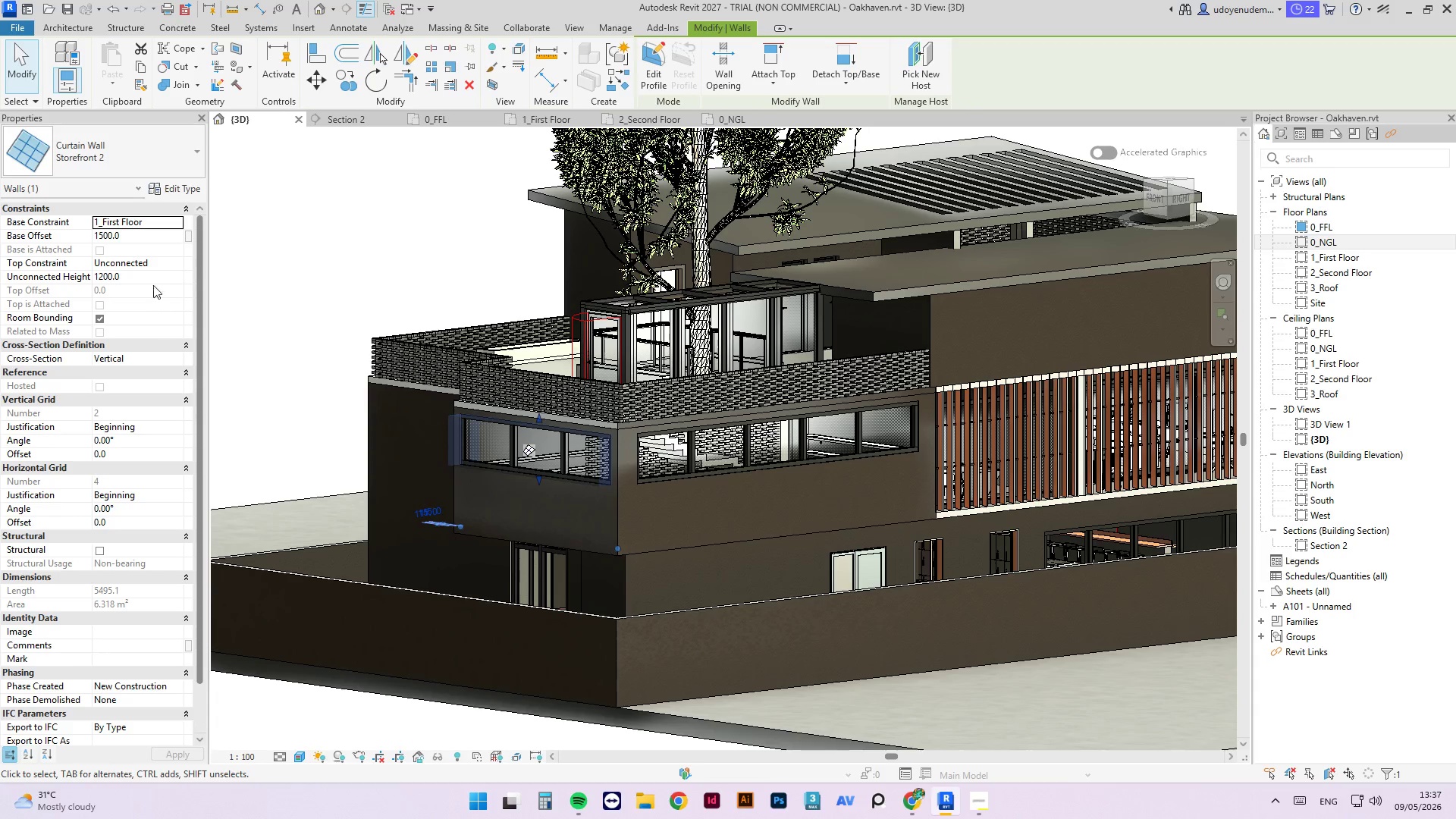 
left_click([146, 277])
 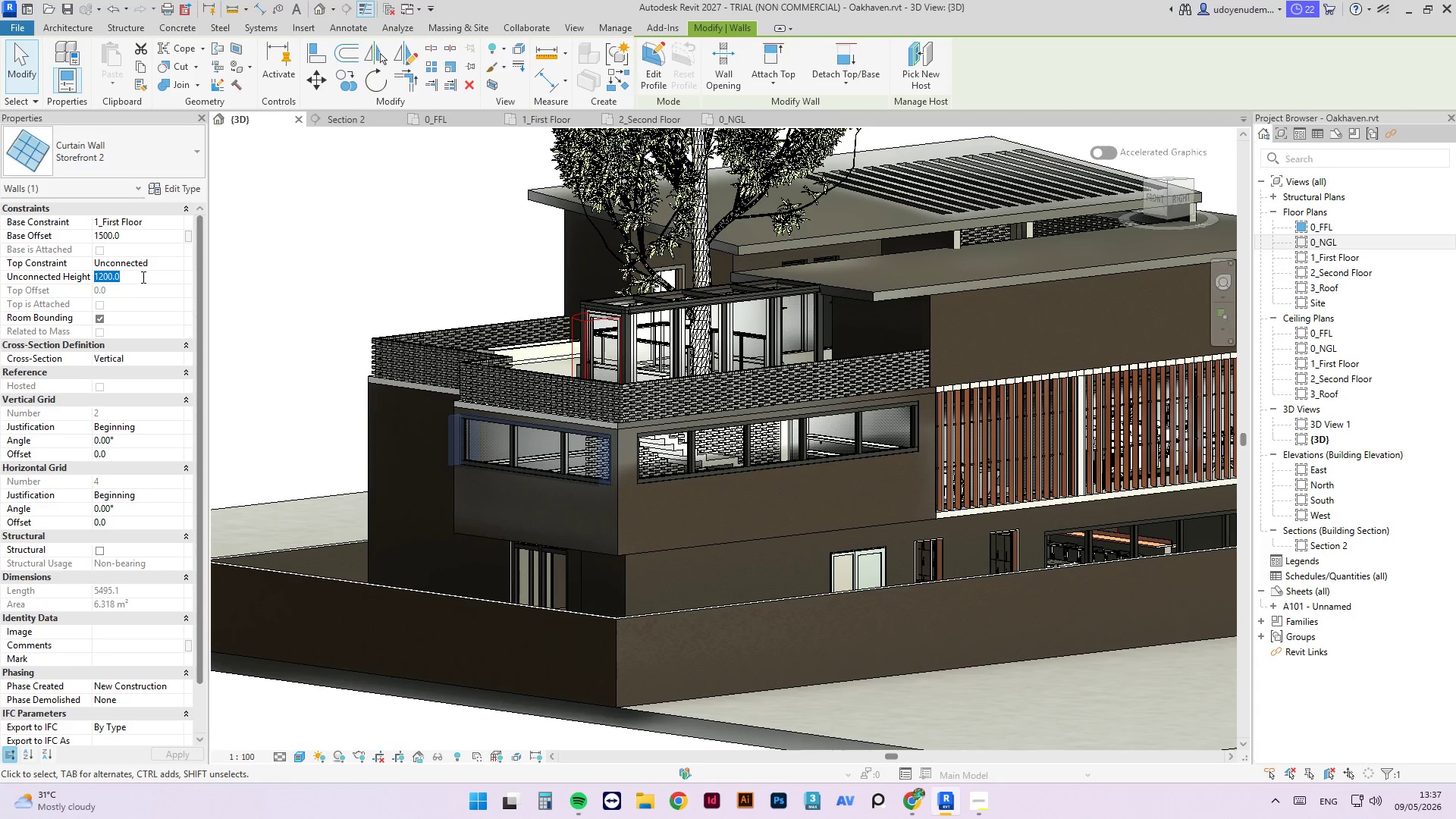 
key(Numpad9)
 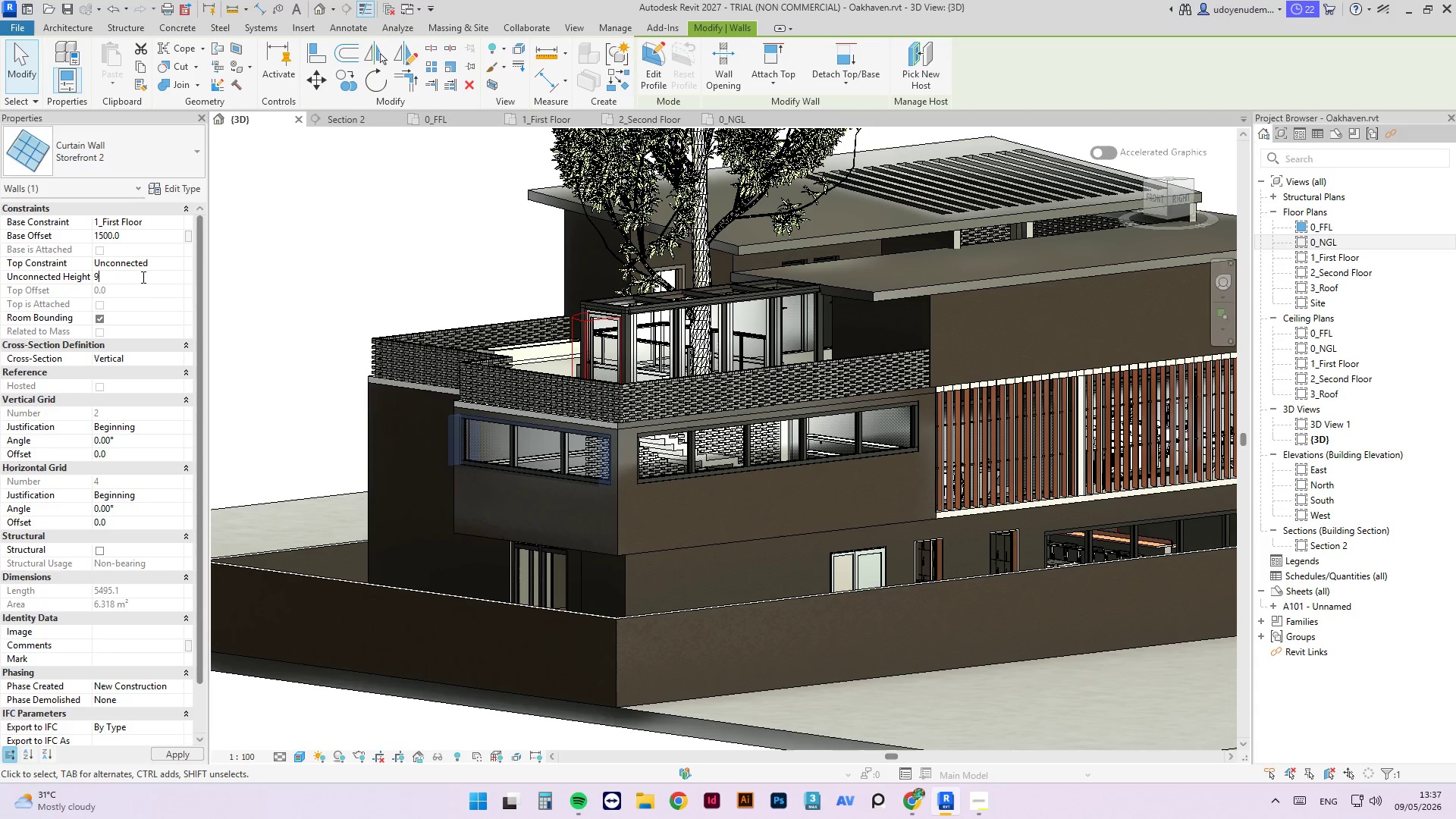 
key(Numpad0)
 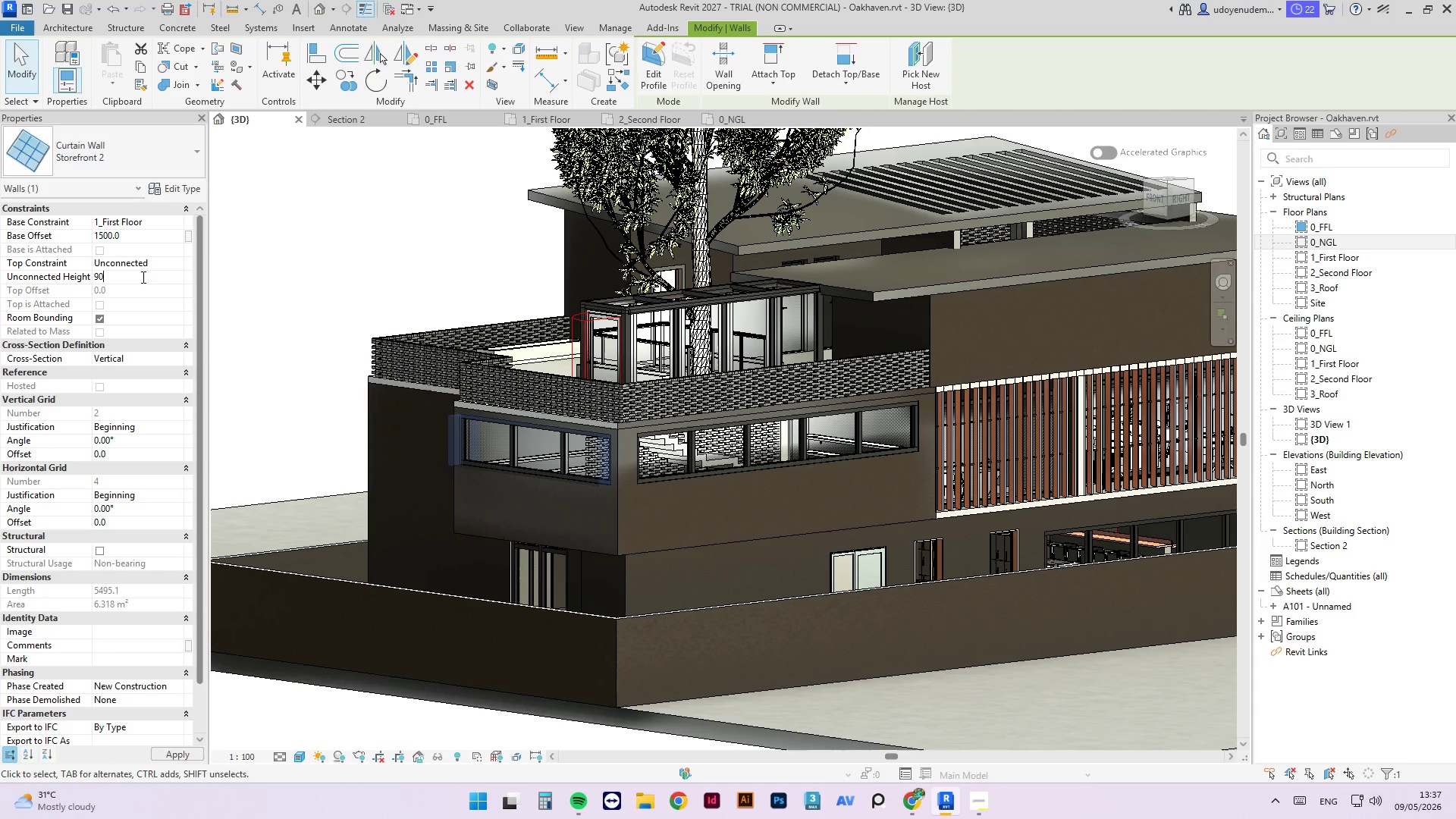 
key(Numpad0)
 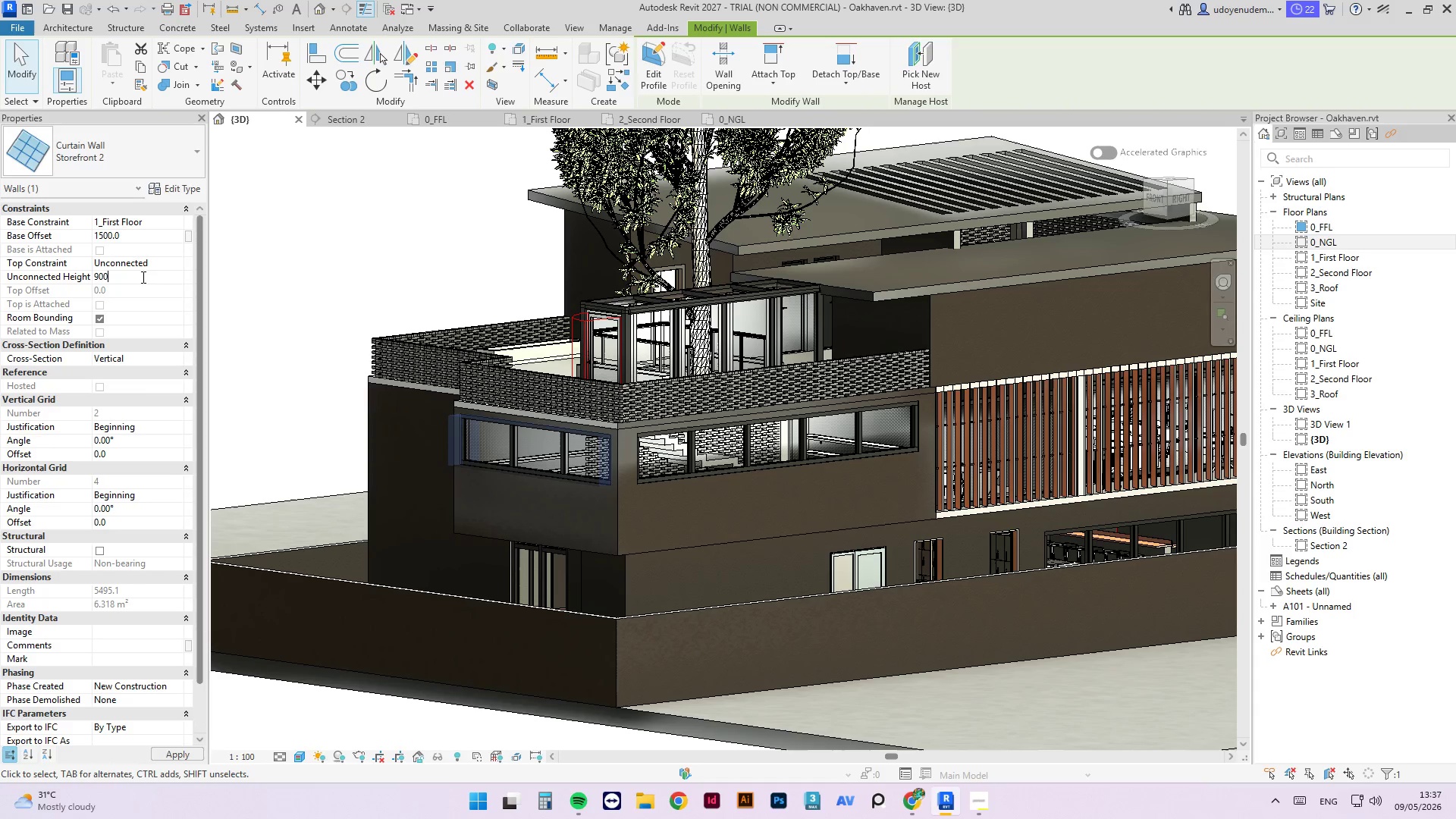 
key(NumpadEnter)
 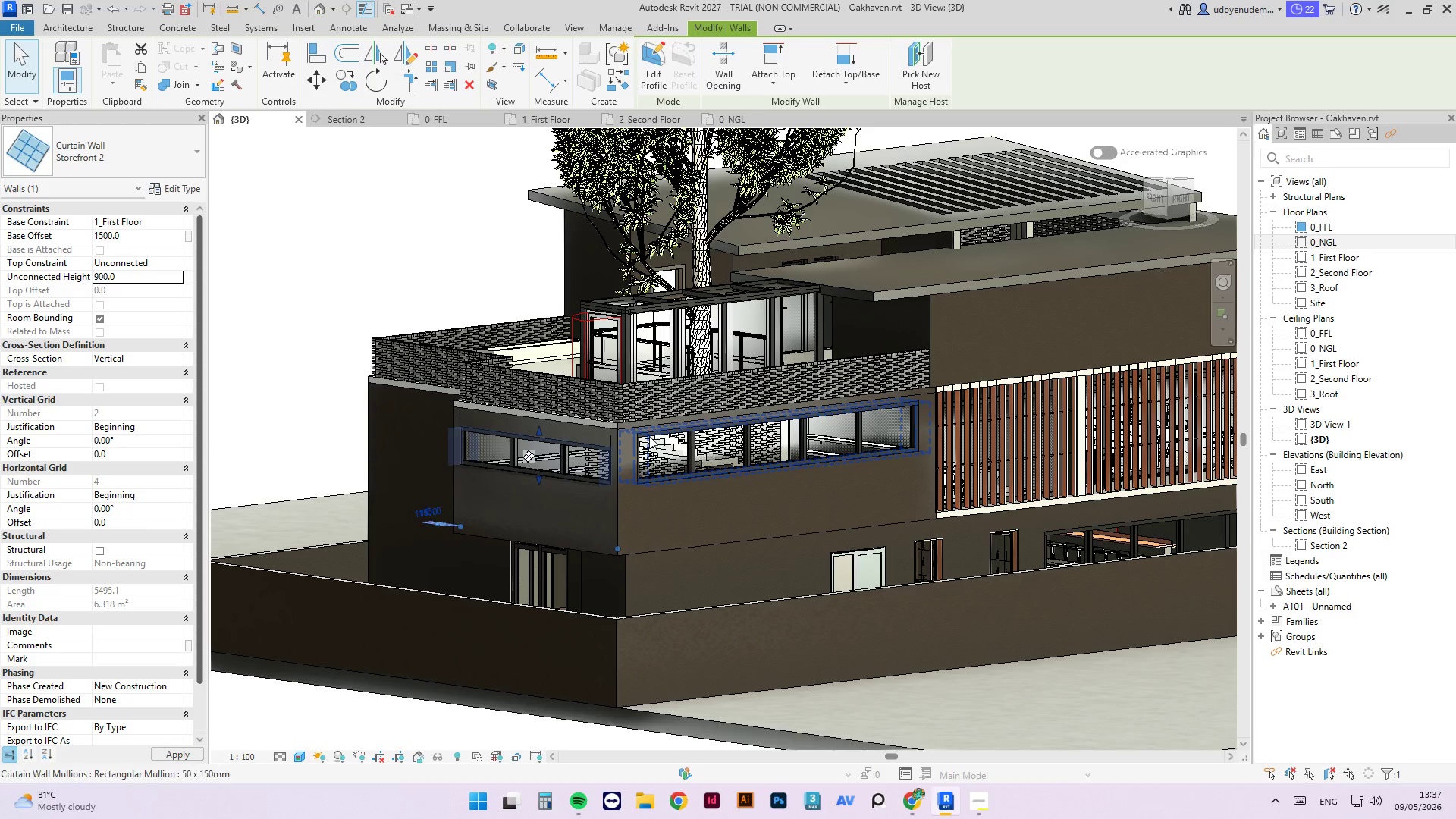 
left_click([649, 436])
 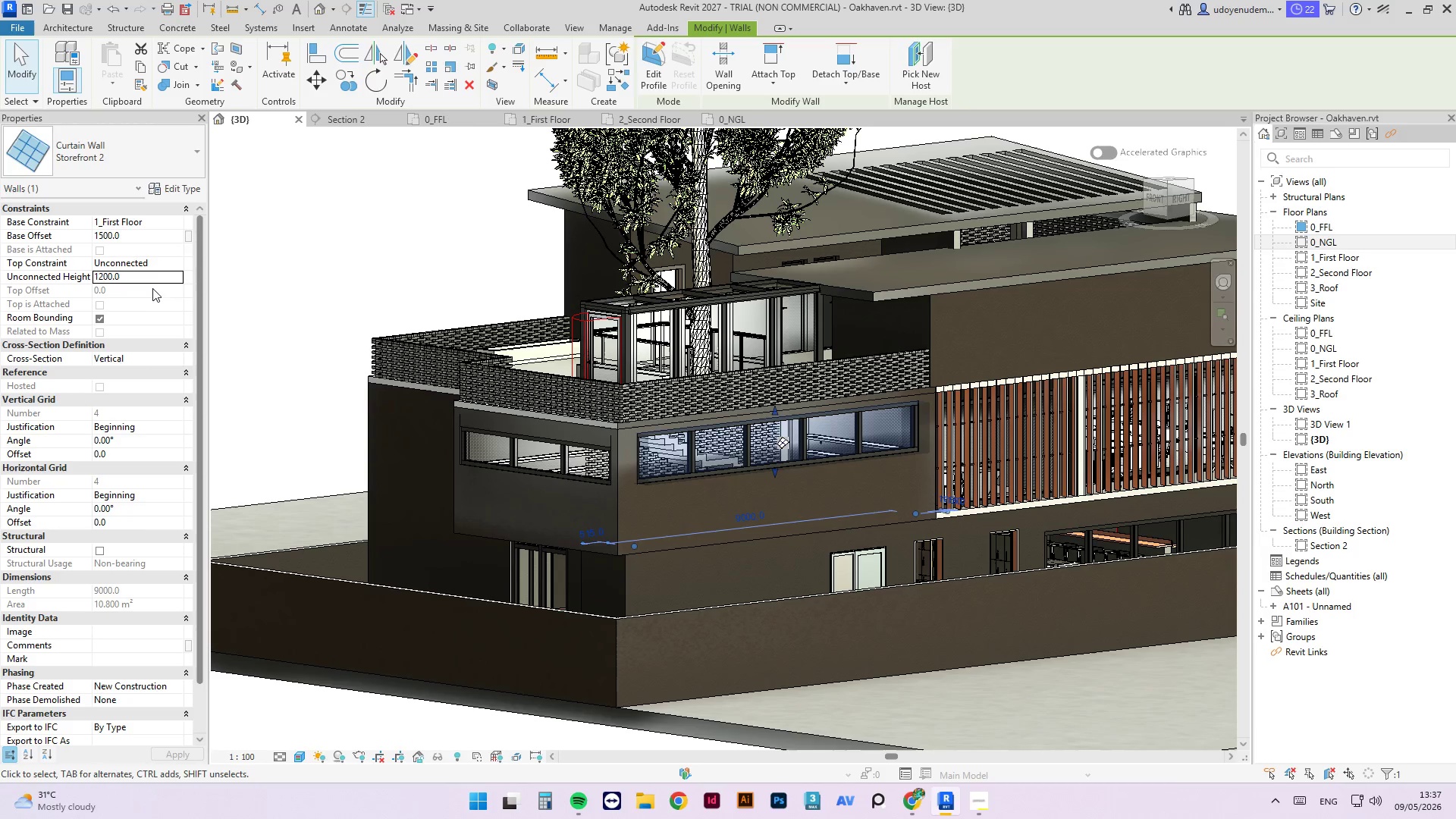 
left_click([147, 279])
 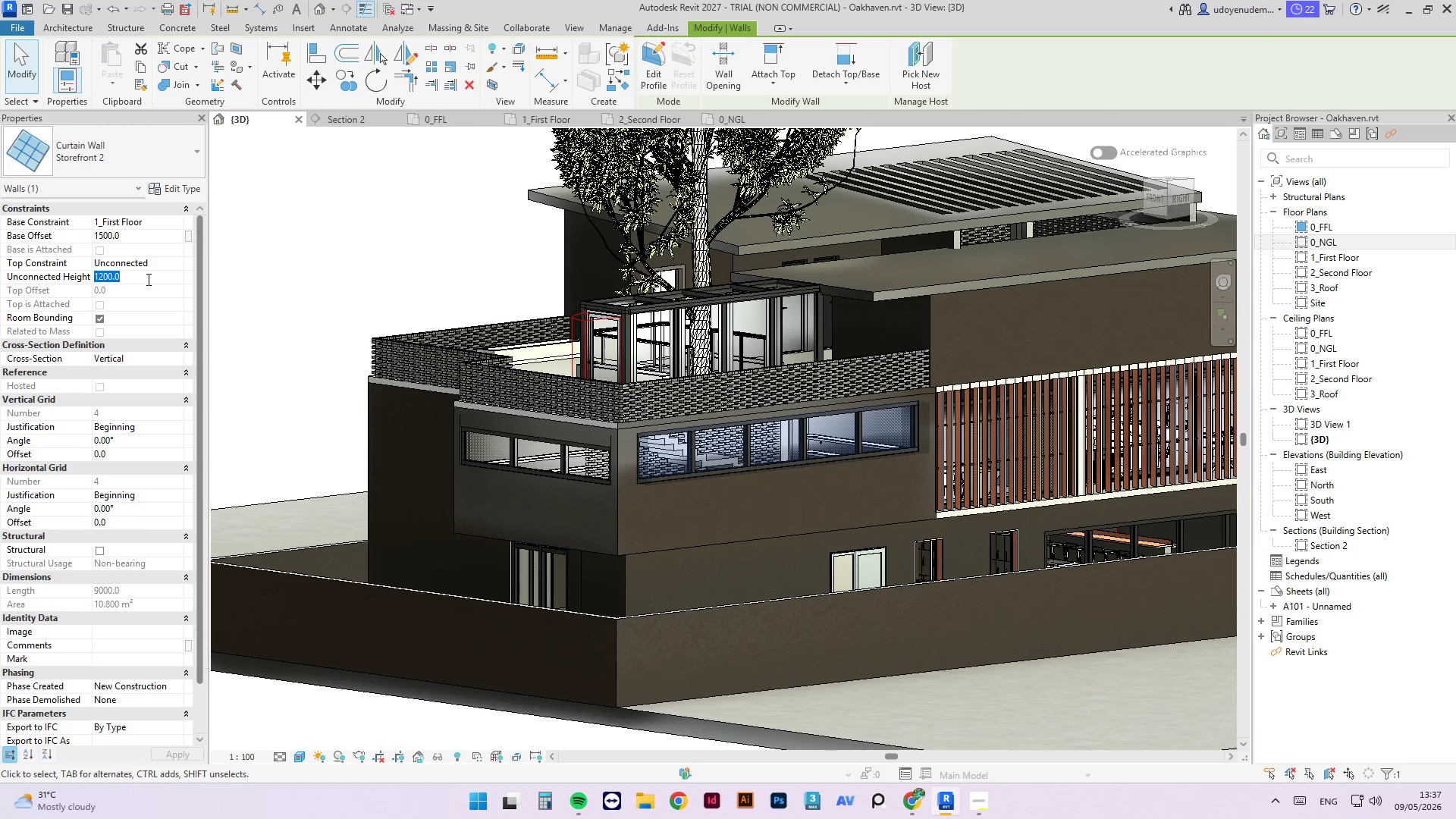 
key(Numpad9)
 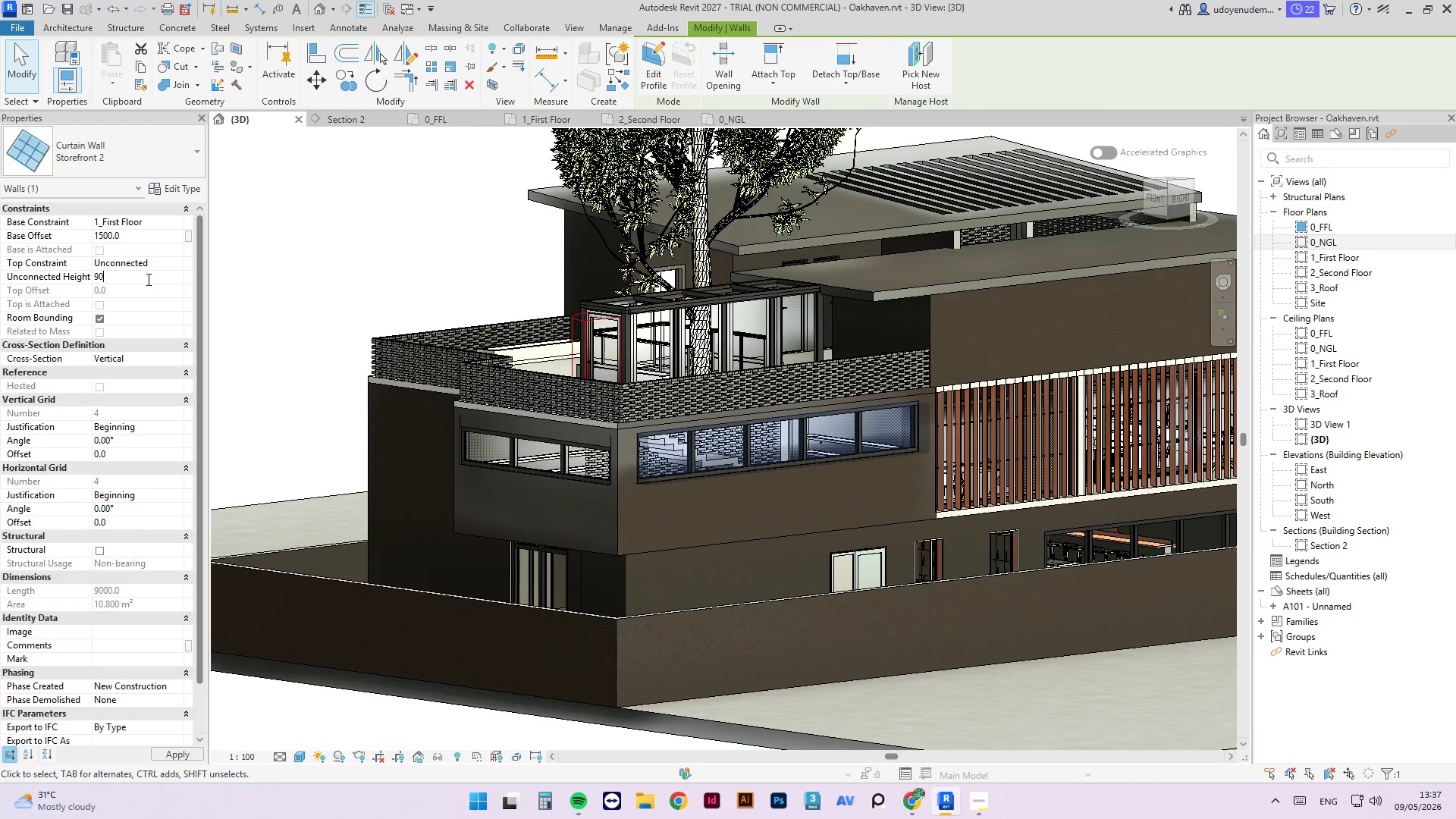 
key(Numpad0)
 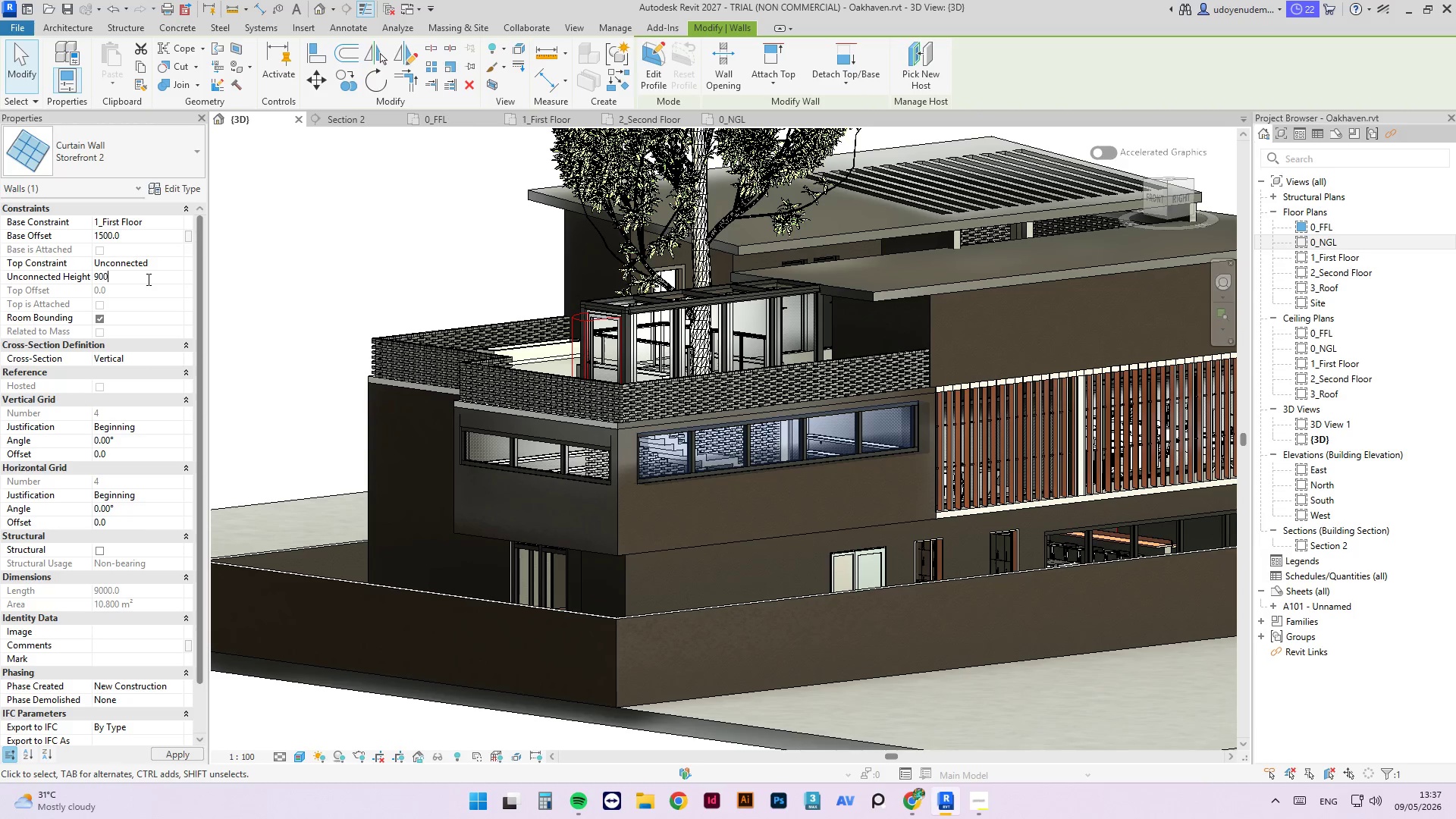 
key(Numpad0)
 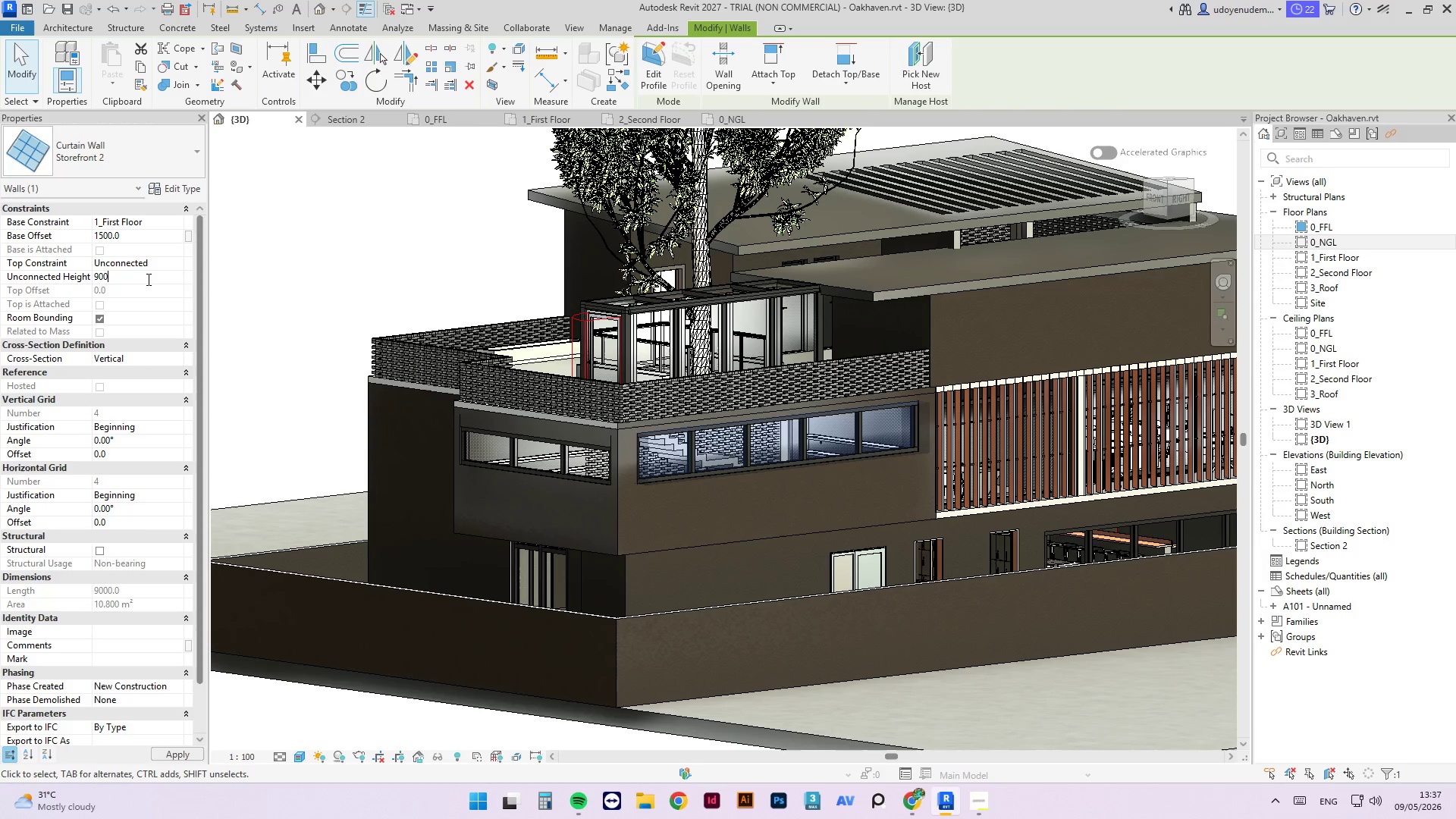 
key(NumpadEnter)
 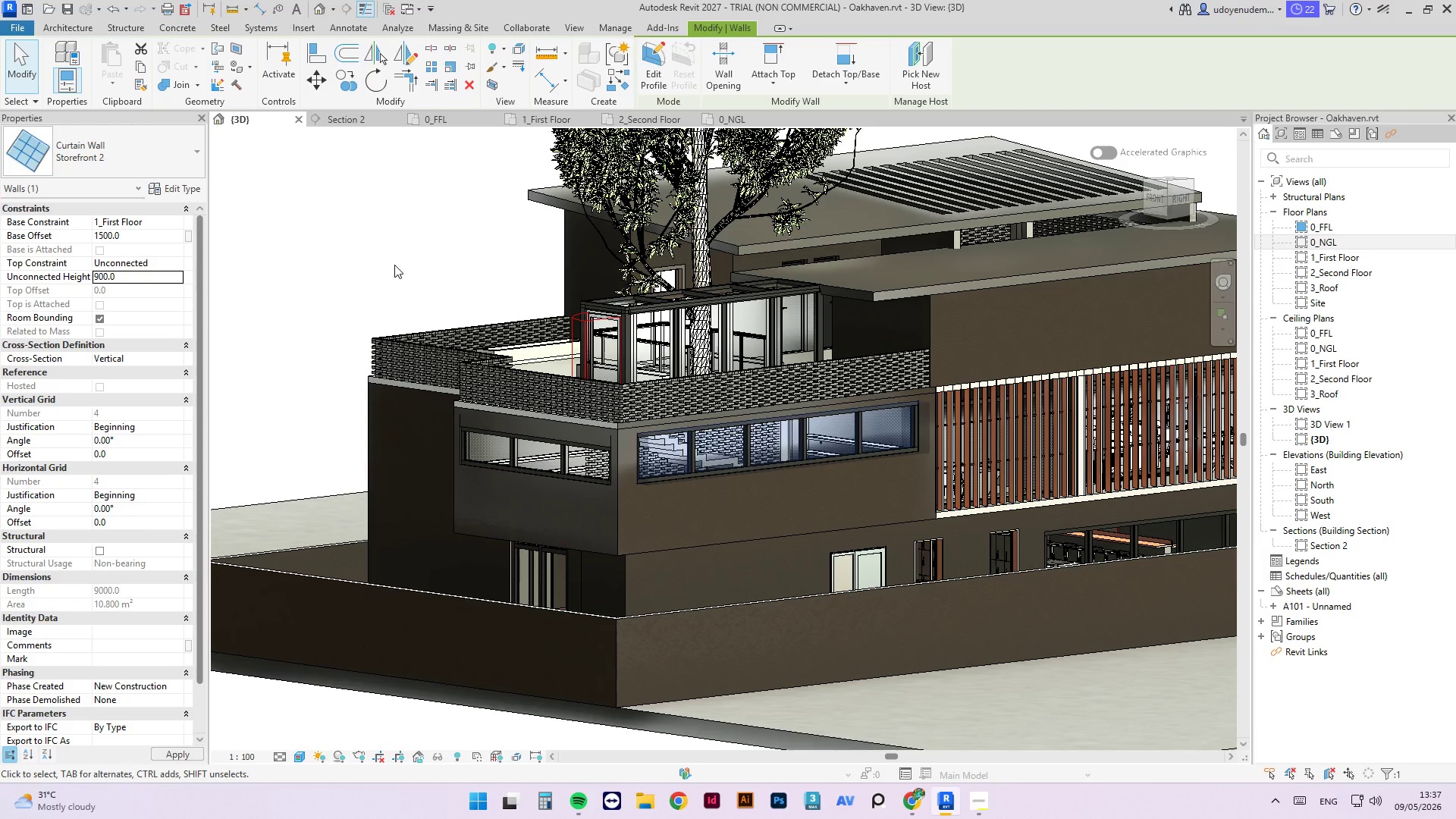 
left_click([393, 265])
 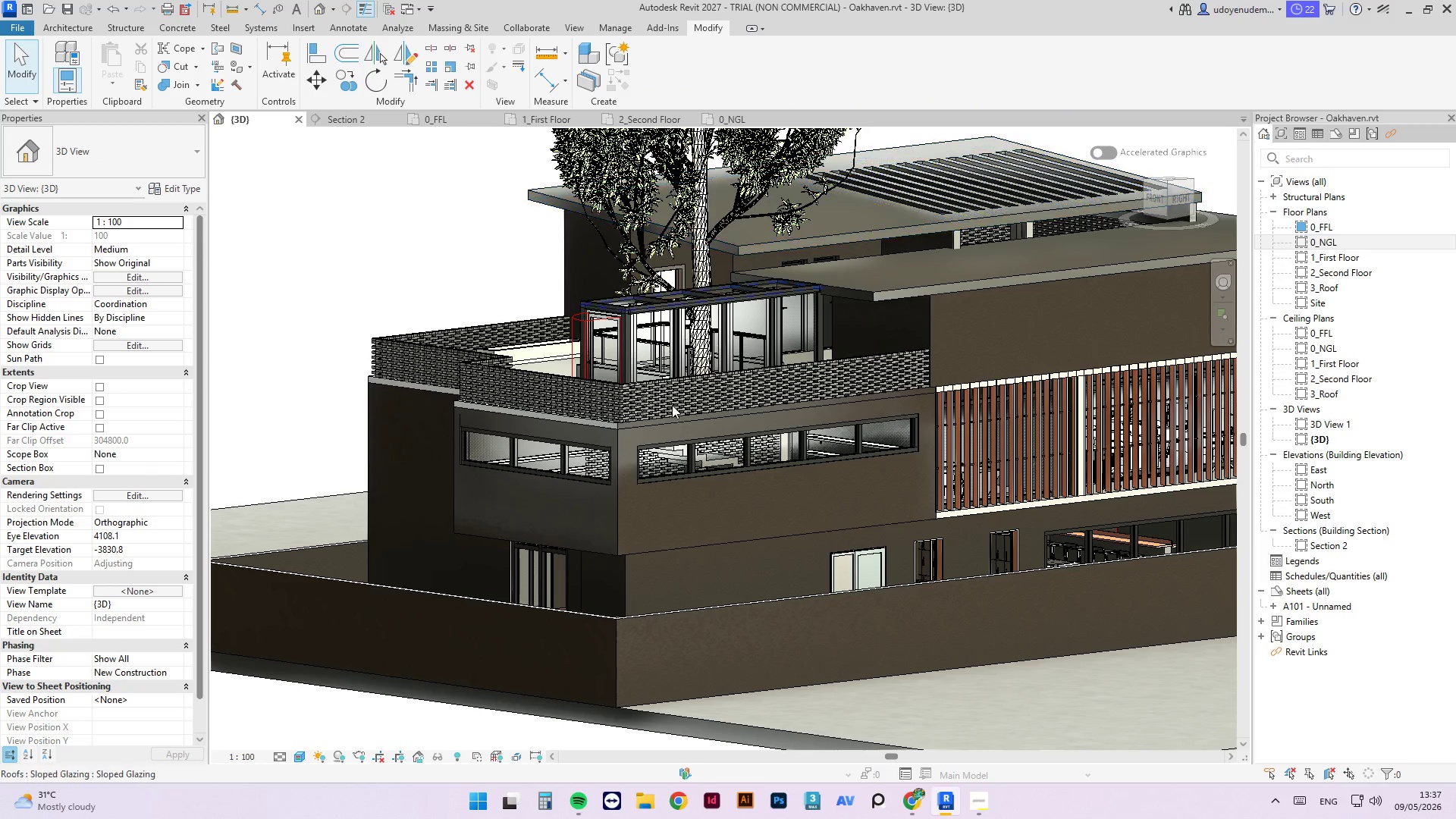 
scroll: coordinate [613, 444], scroll_direction: down, amount: 4.0
 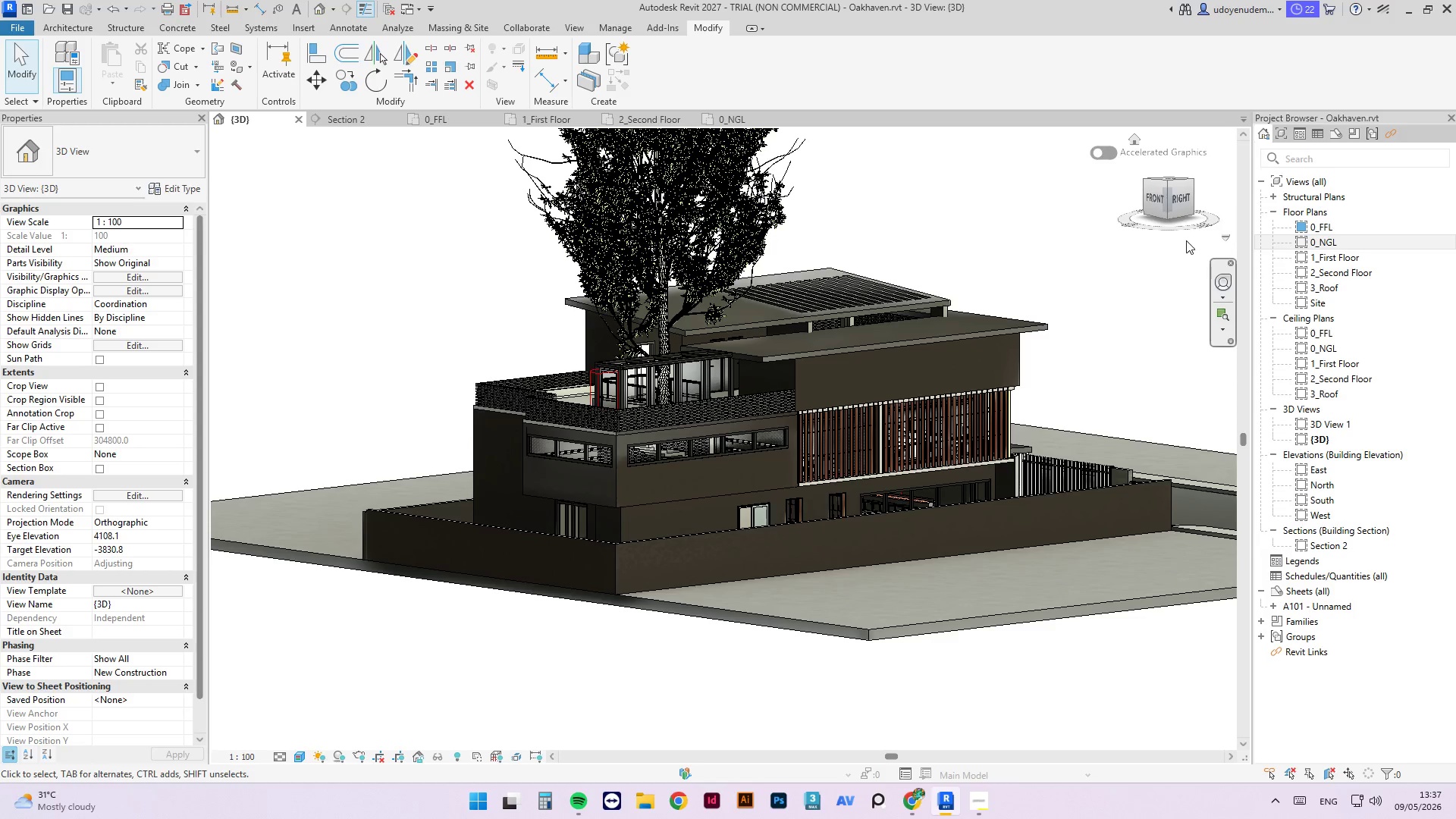 
scroll: coordinate [828, 450], scroll_direction: up, amount: 3.0
 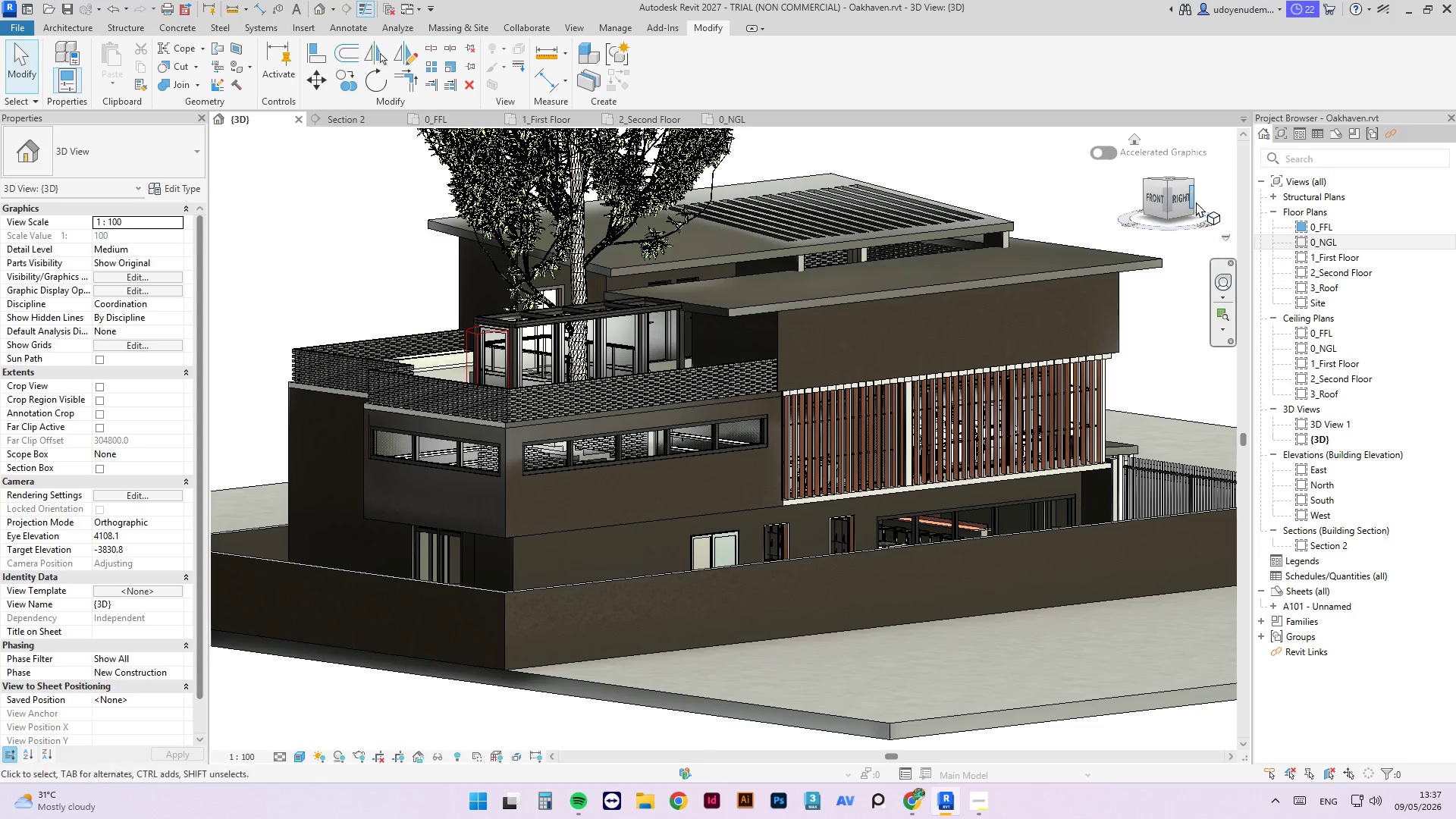 
left_click_drag(start_coordinate=[1194, 178], to_coordinate=[1146, 175])
 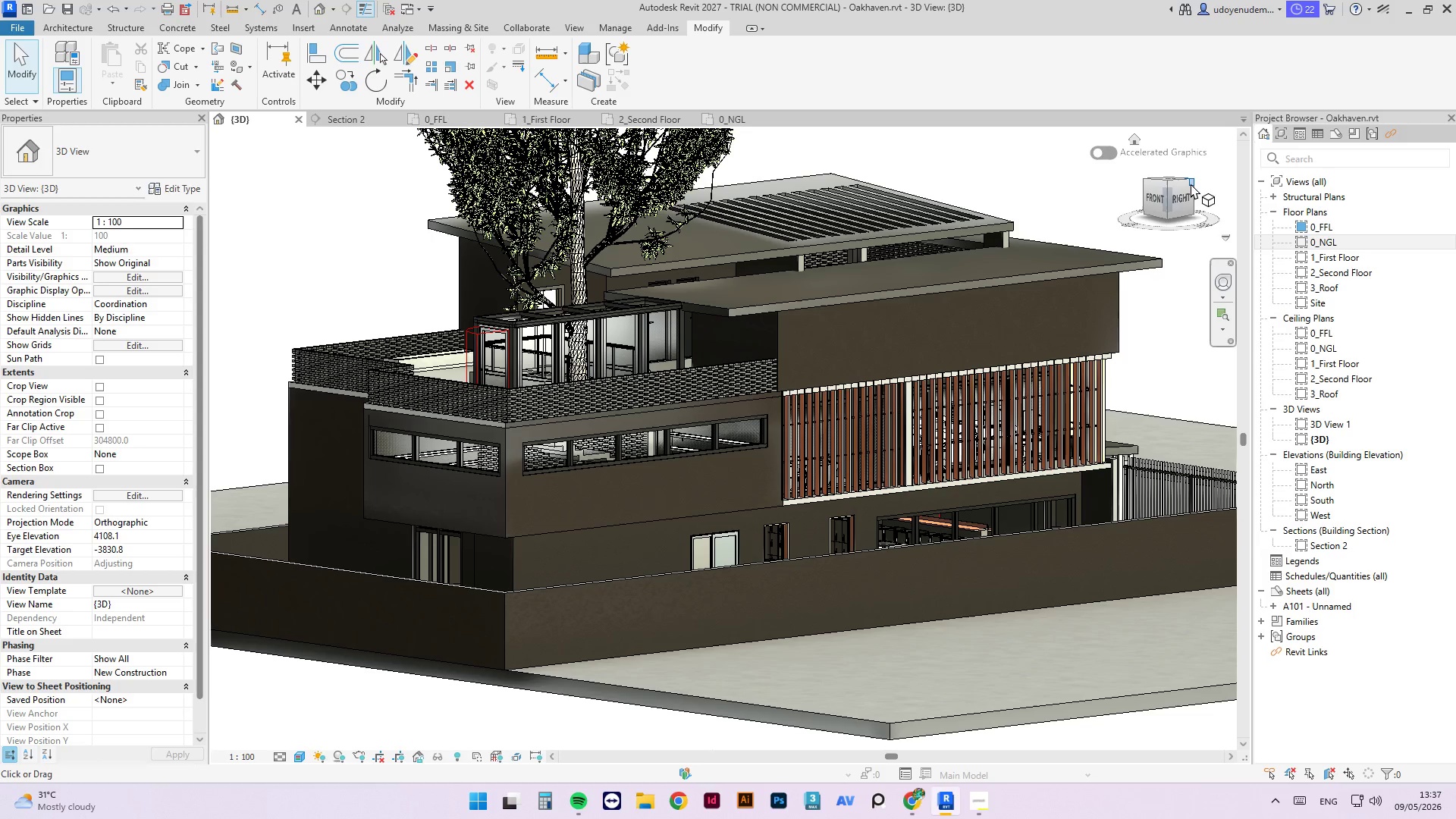 
left_click_drag(start_coordinate=[1193, 184], to_coordinate=[871, 235])
 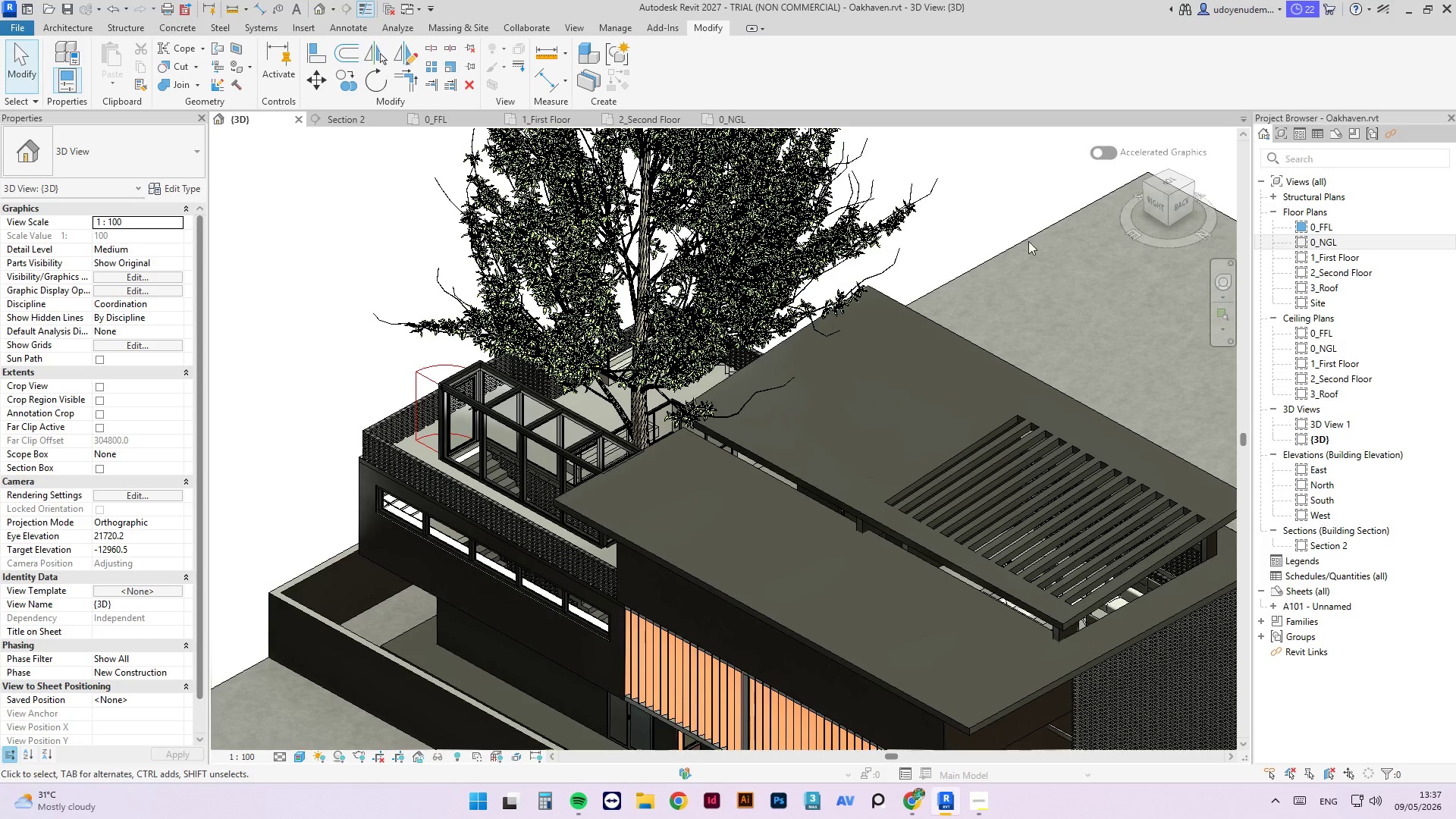 
scroll: coordinate [1021, 237], scroll_direction: down, amount: 4.0
 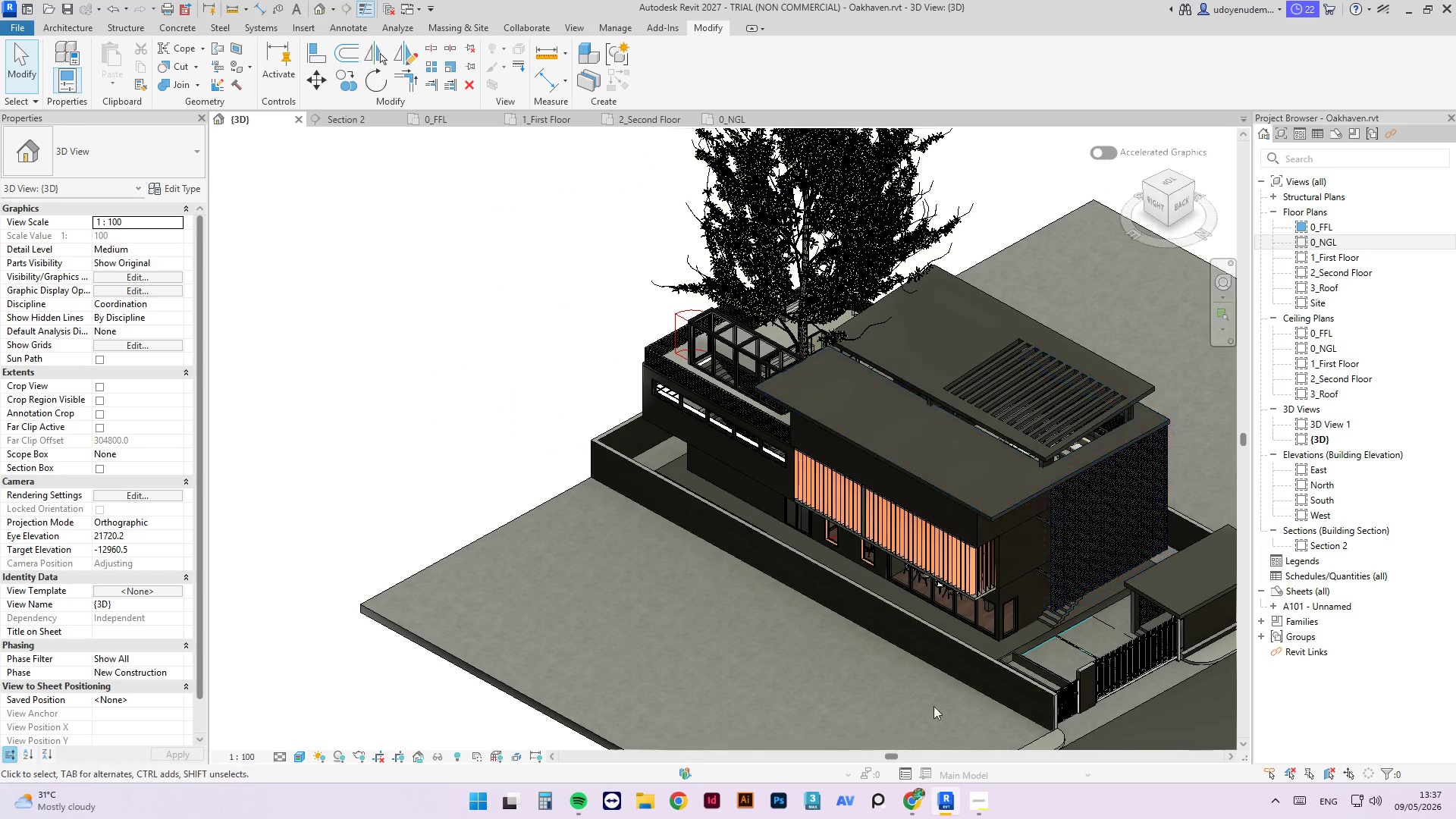 
scroll: coordinate [1009, 593], scroll_direction: up, amount: 9.0
 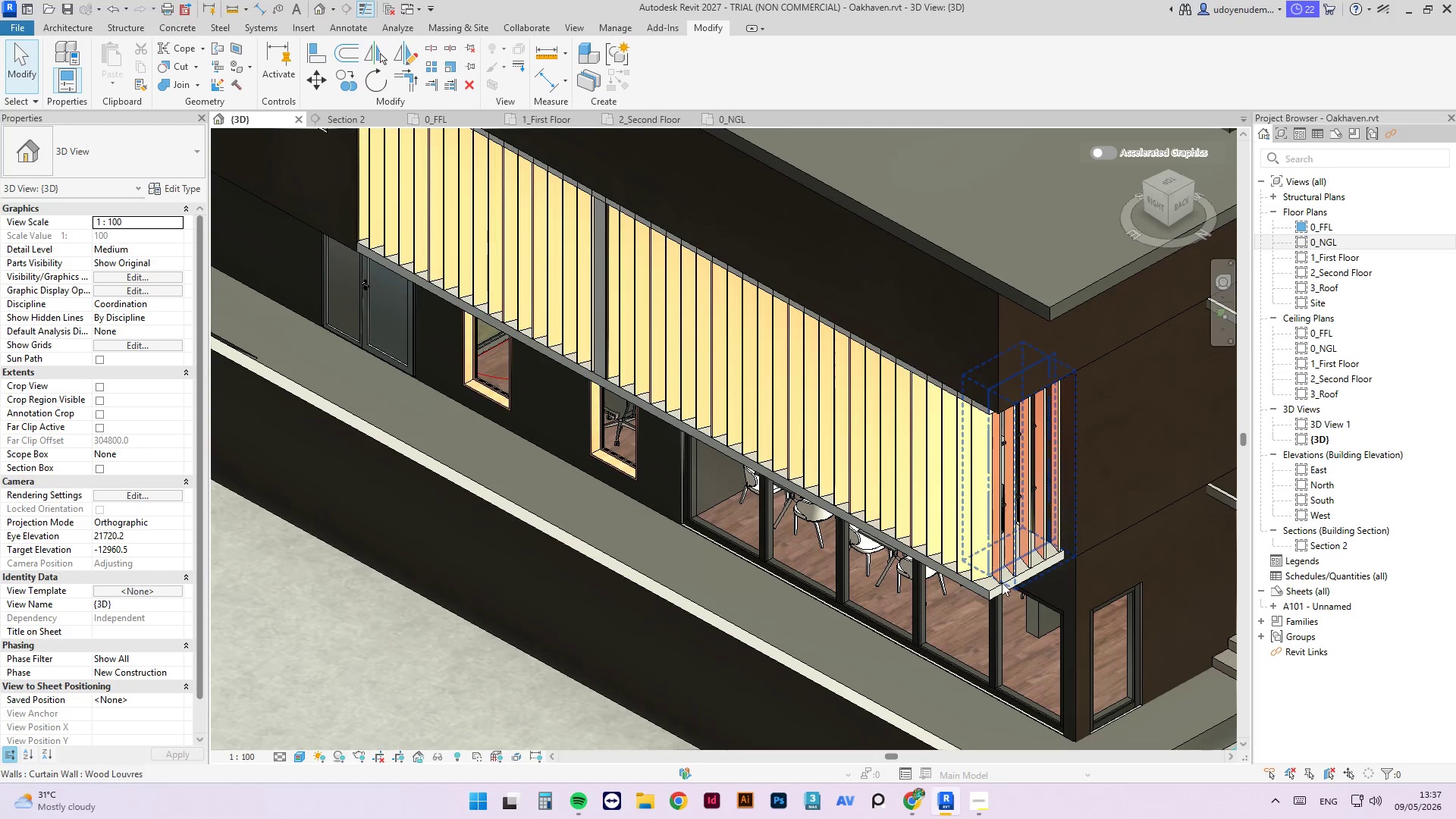 
scroll: coordinate [507, 297], scroll_direction: down, amount: 11.0
 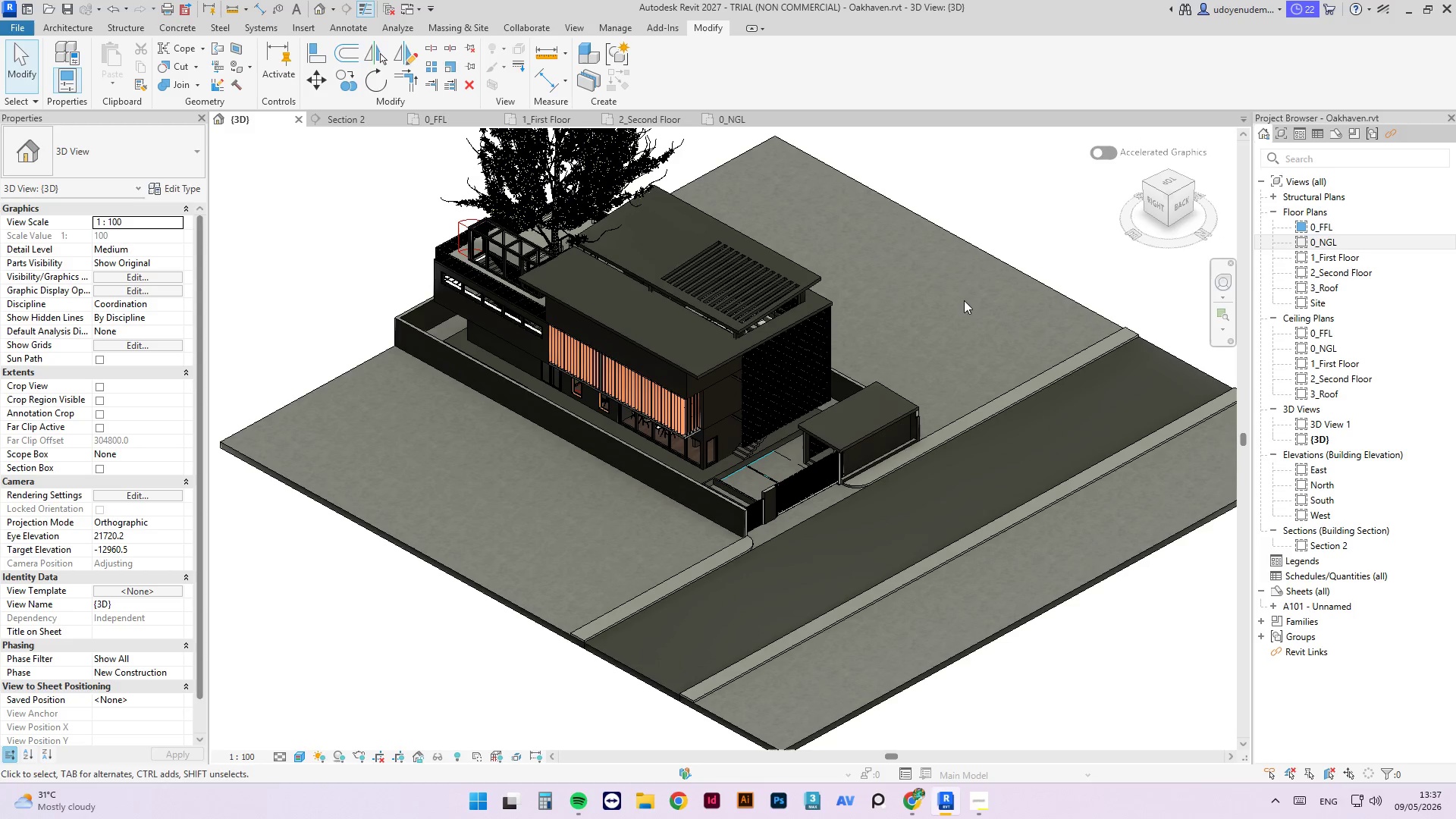 
scroll: coordinate [771, 469], scroll_direction: up, amount: 9.0
 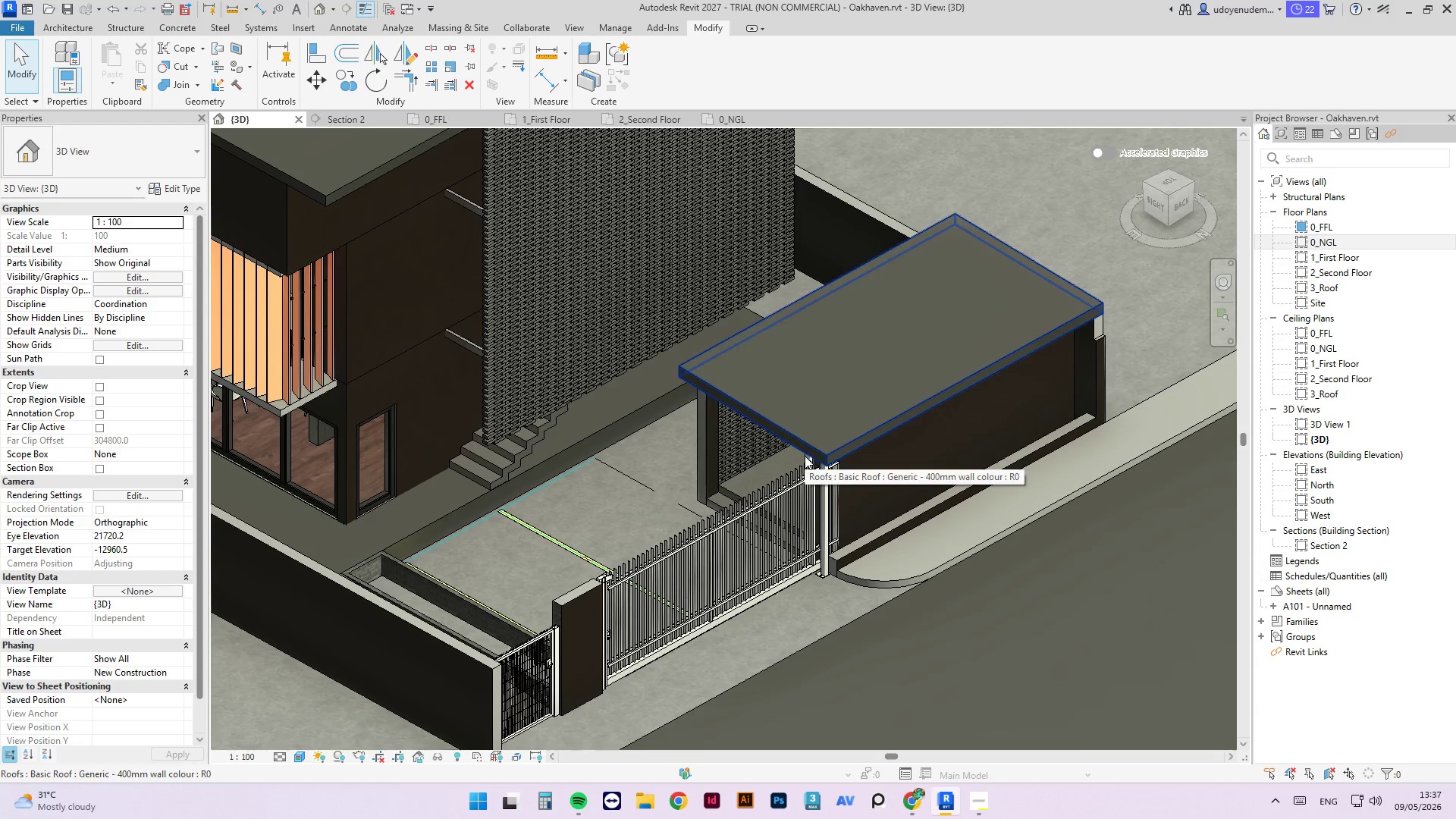 
scroll: coordinate [1082, 487], scroll_direction: down, amount: 6.0
 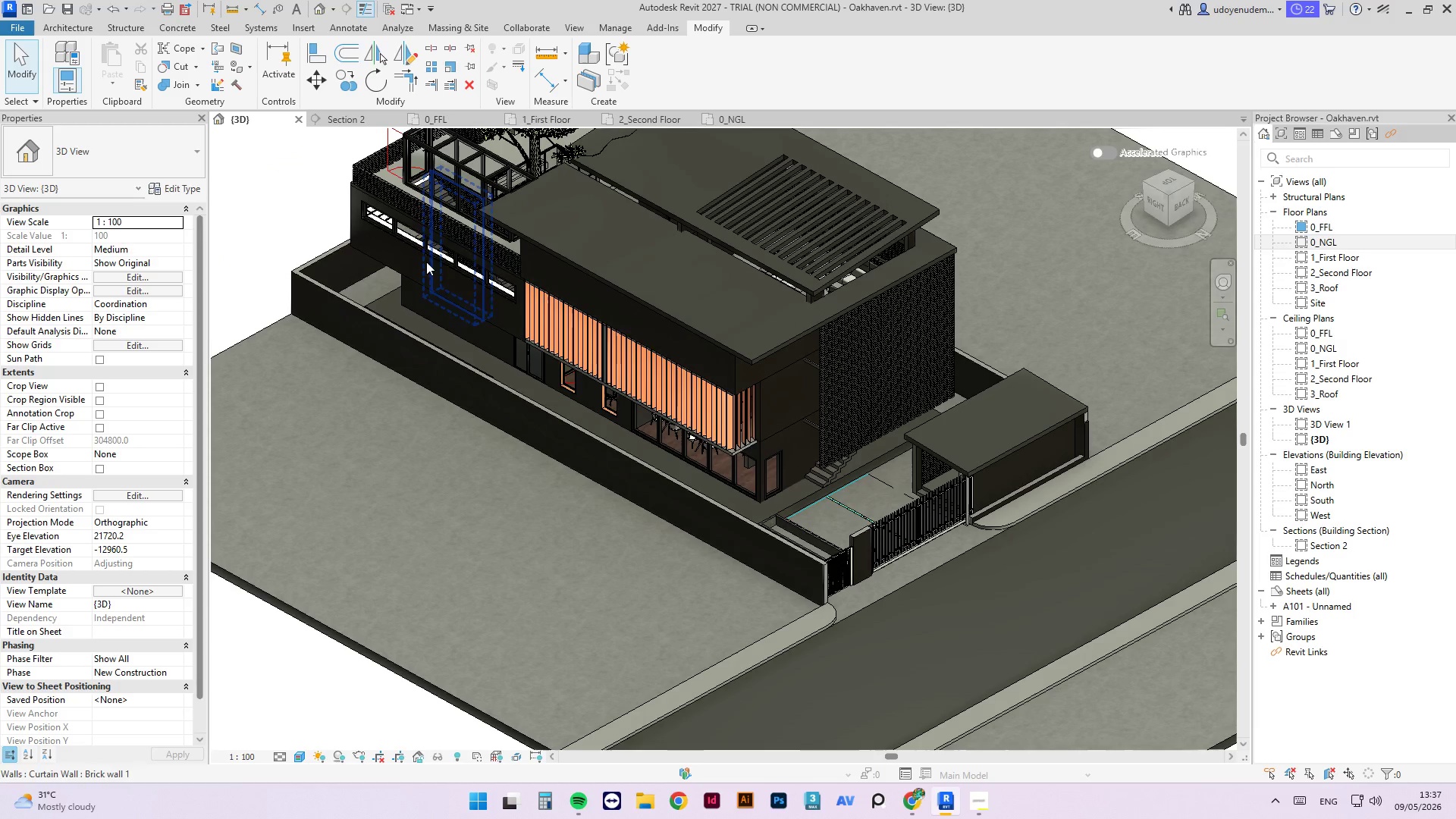 
scroll: coordinate [349, 281], scroll_direction: up, amount: 3.0
 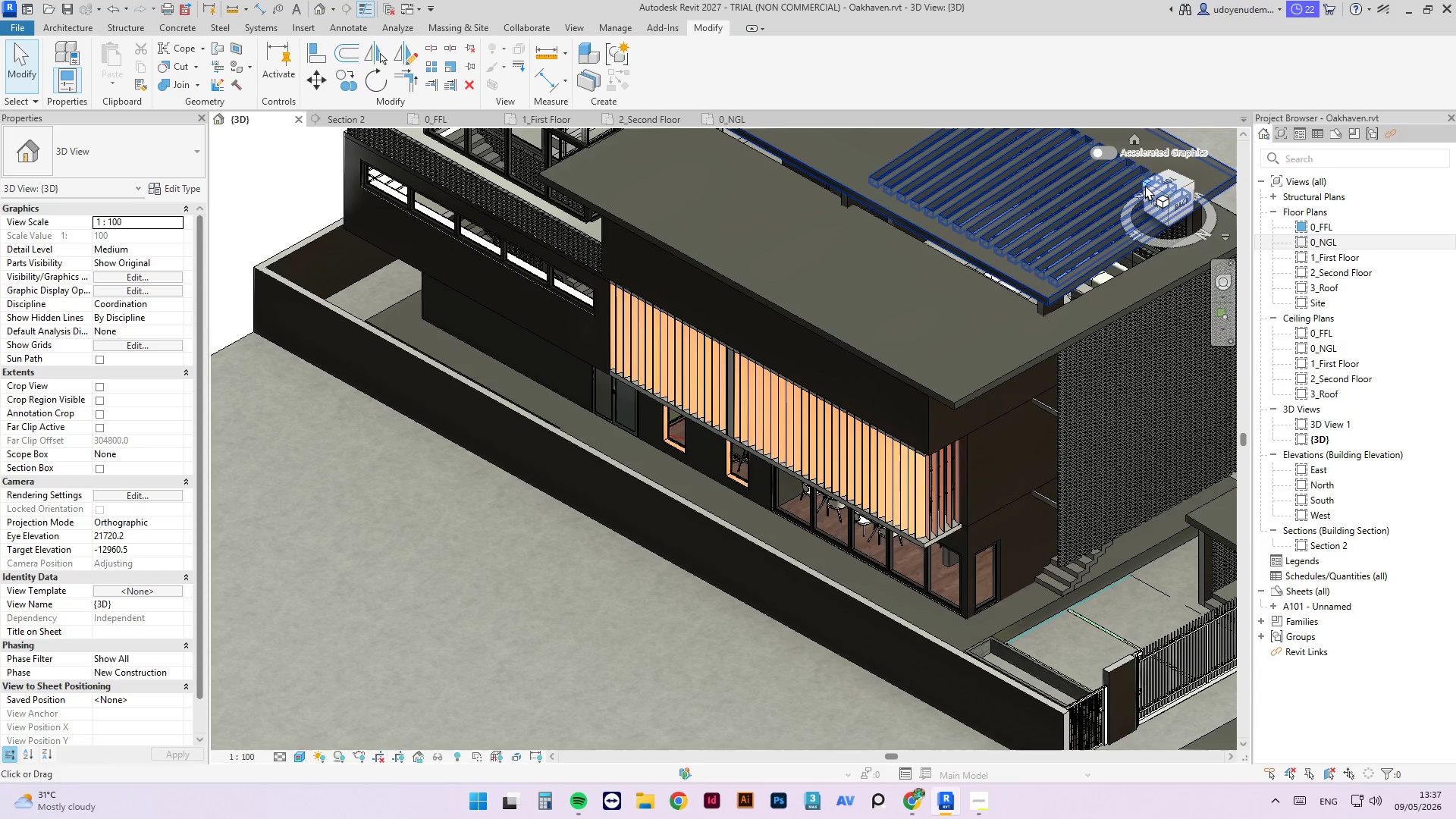 
left_click_drag(start_coordinate=[1145, 185], to_coordinate=[946, 711])
 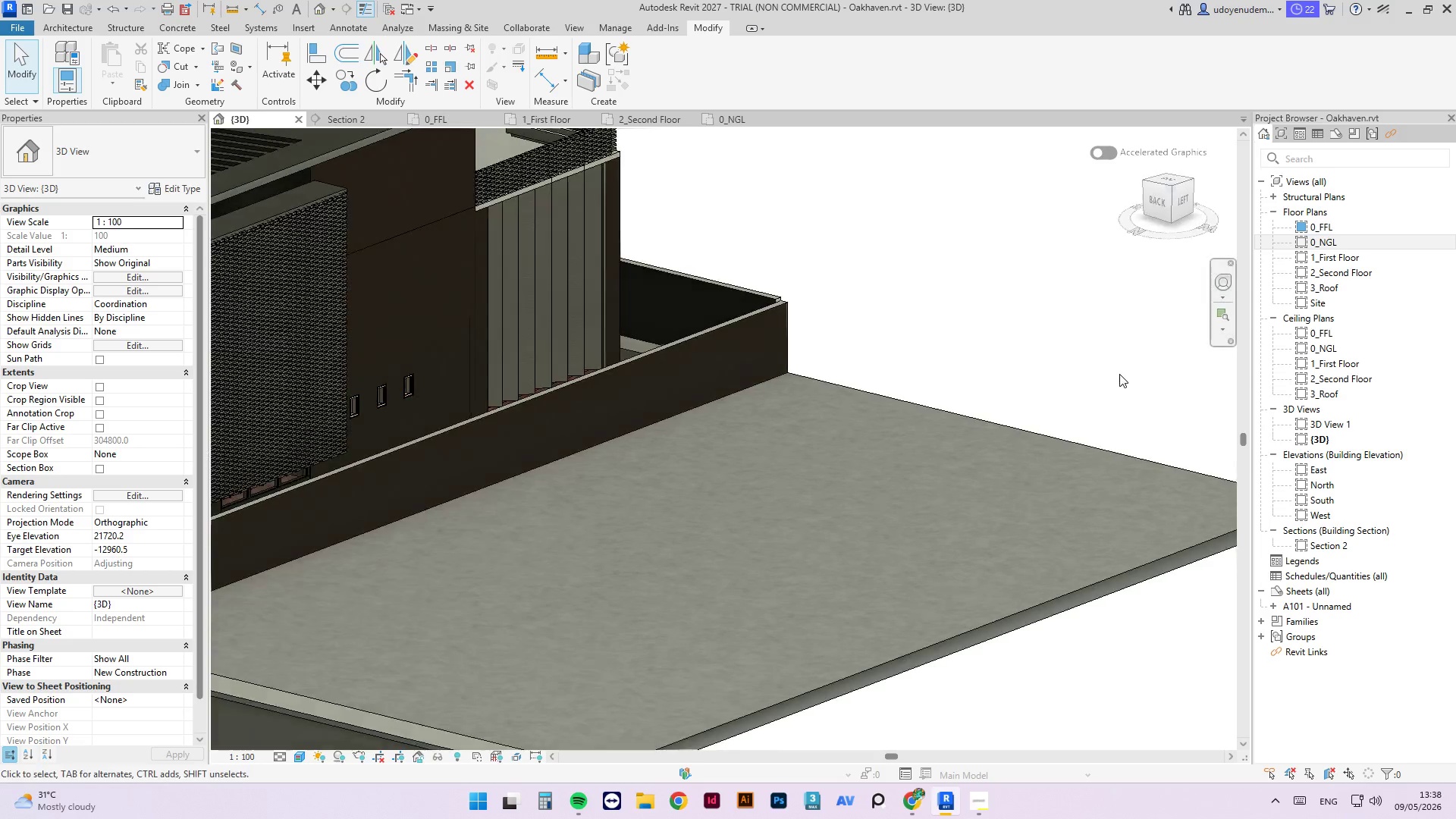 
scroll: coordinate [1144, 401], scroll_direction: down, amount: 5.0
 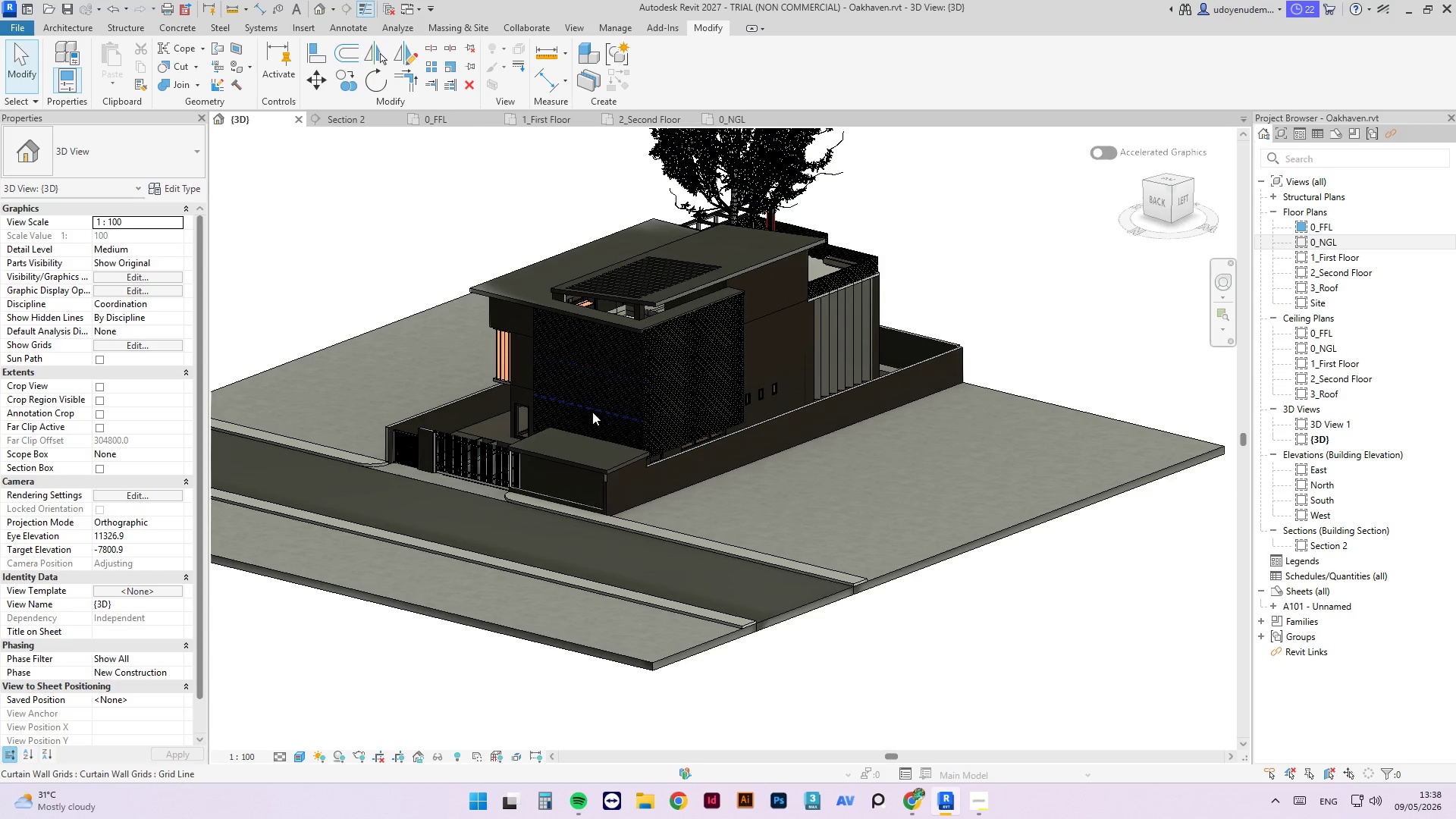 
scroll: coordinate [705, 432], scroll_direction: up, amount: 16.0
 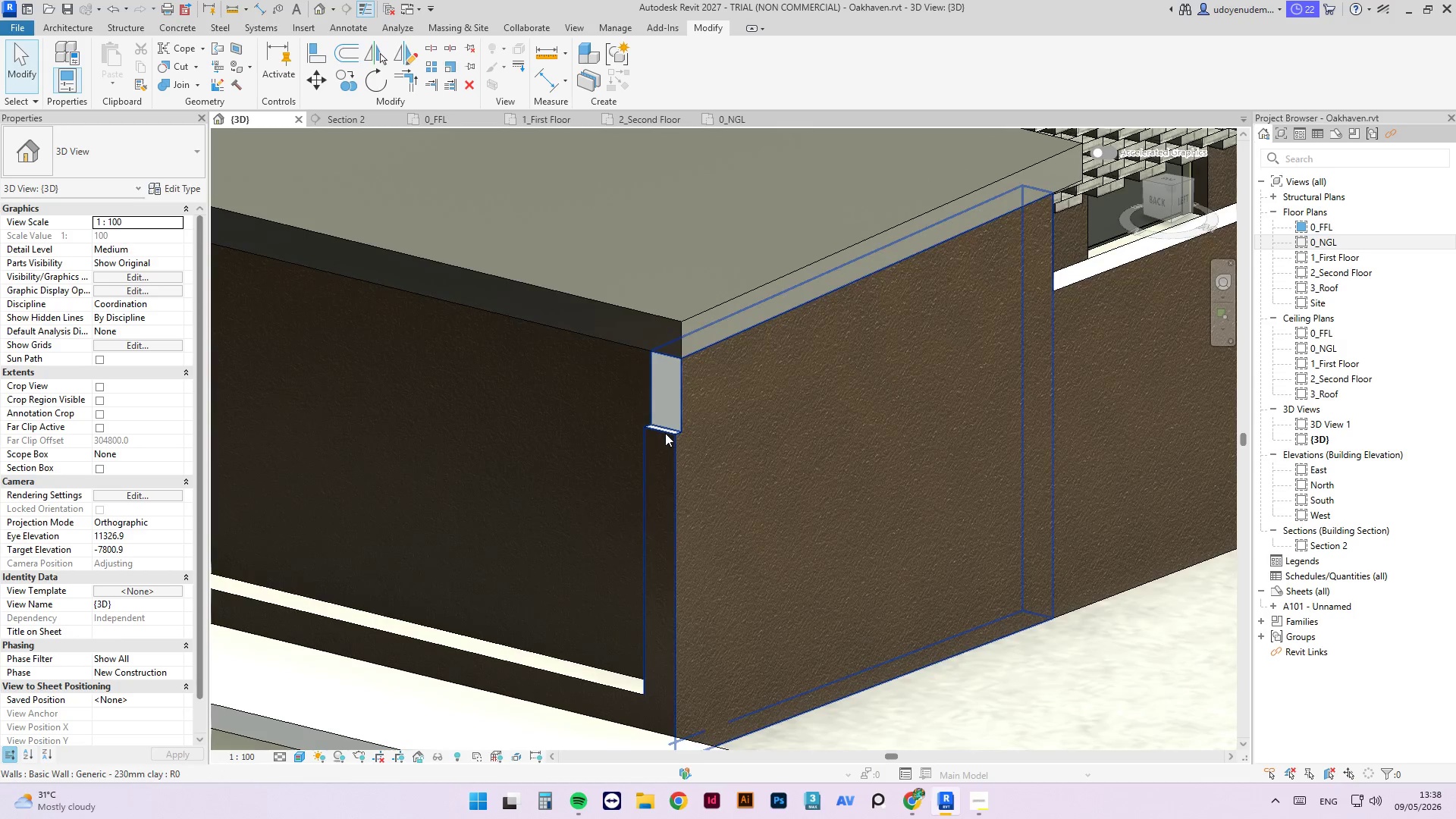 
left_click([665, 433])
 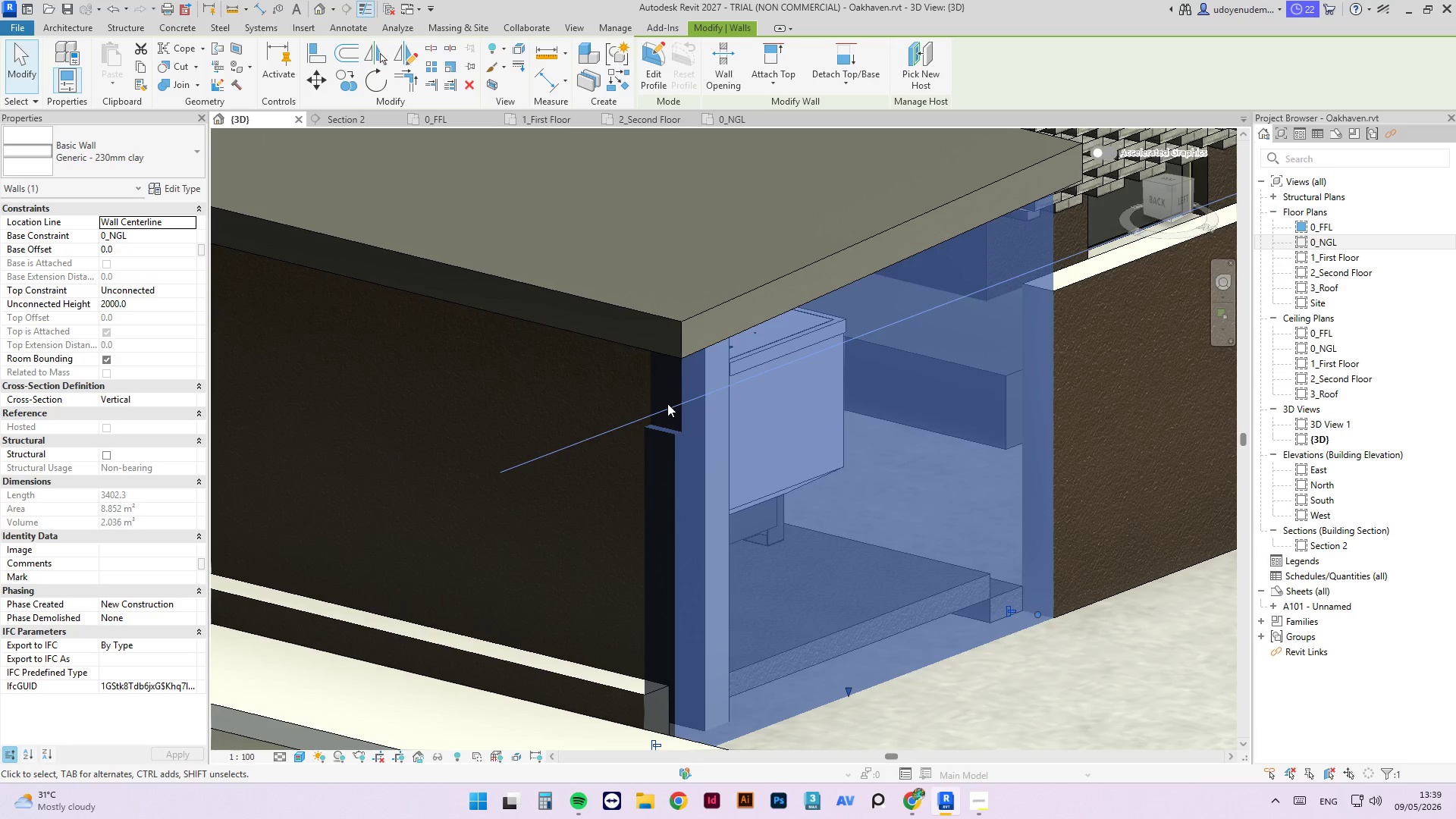 
wait(66.53)
 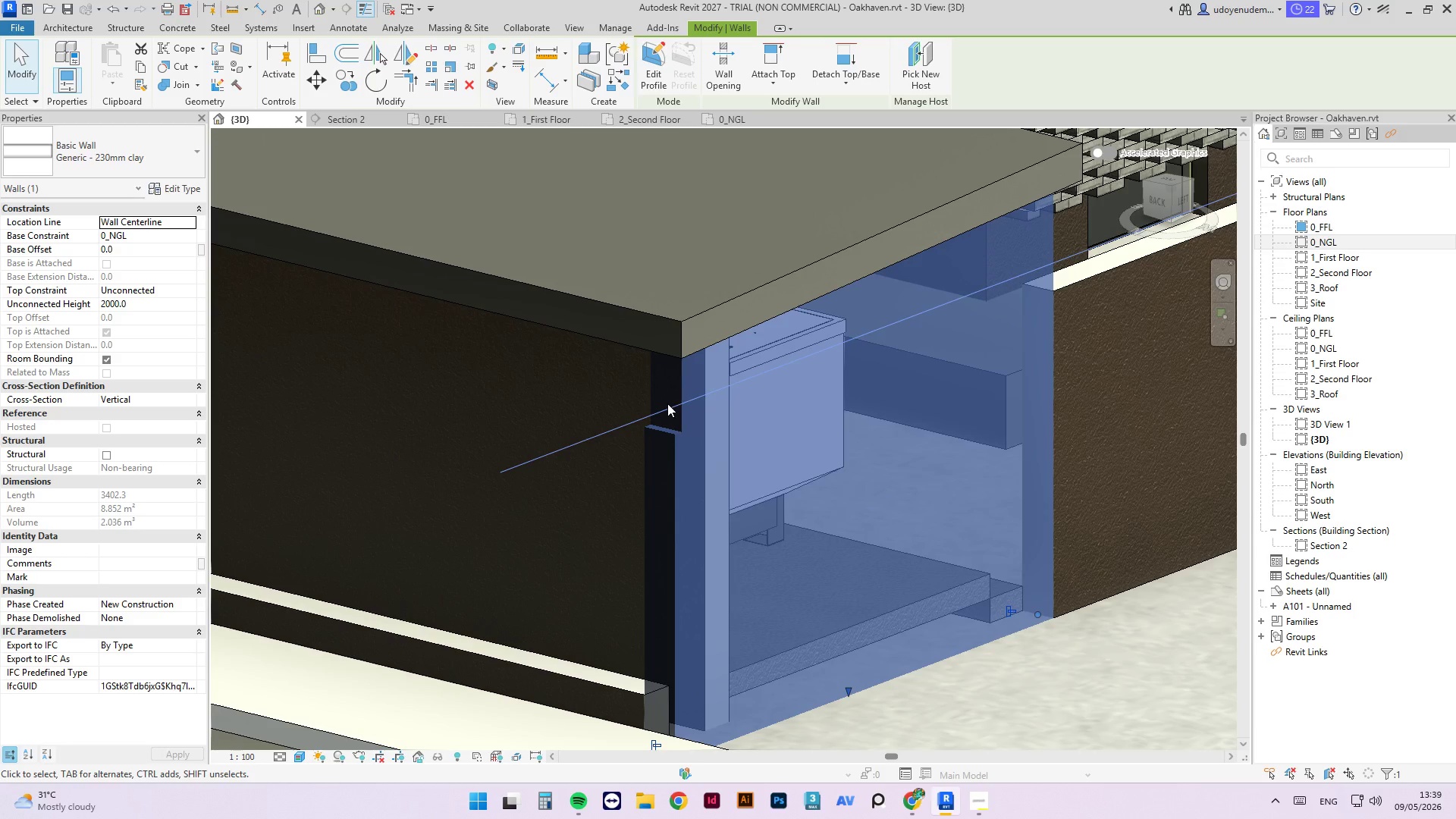 
scroll: coordinate [683, 491], scroll_direction: down, amount: 17.0
 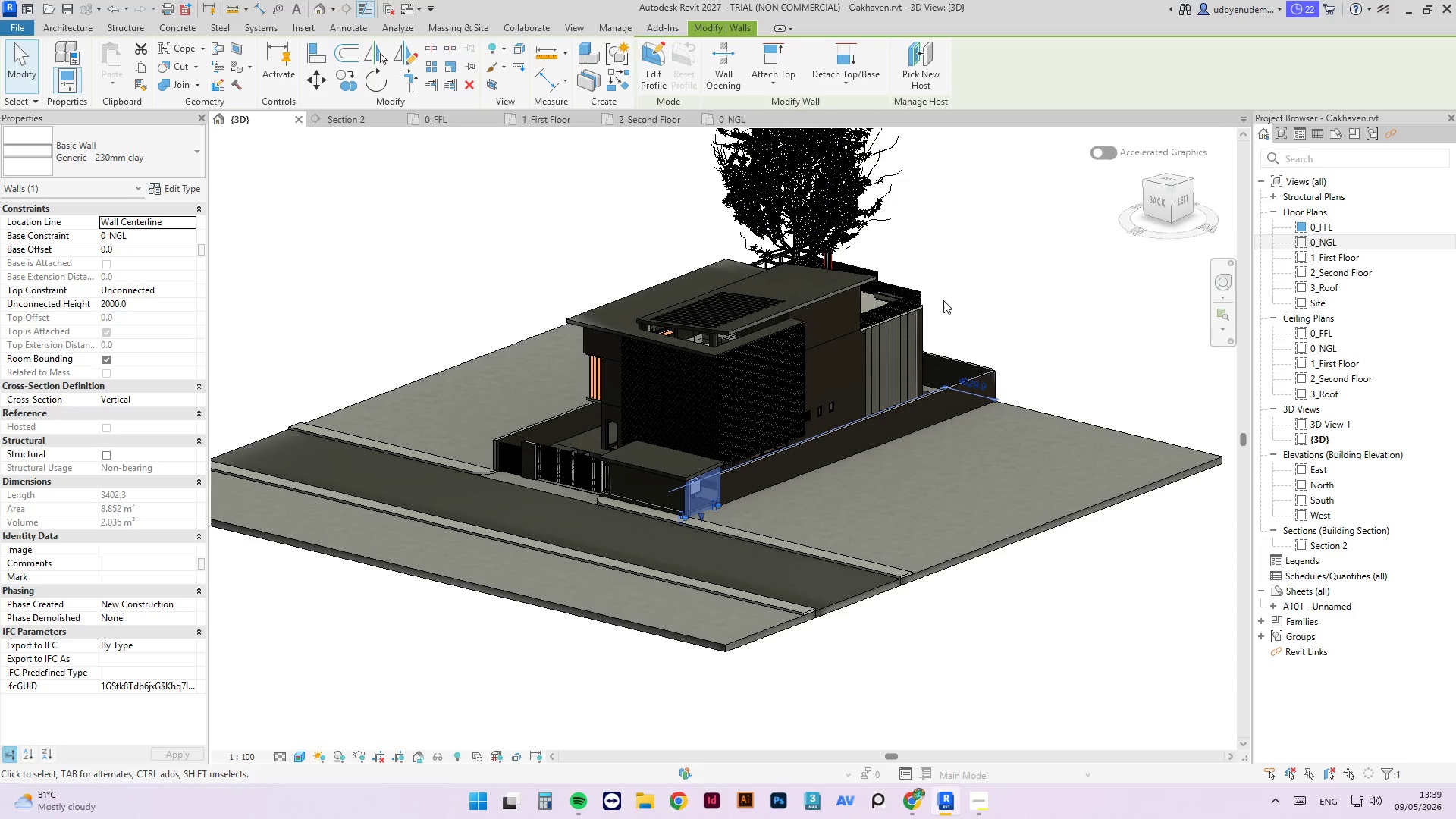 
left_click([946, 278])
 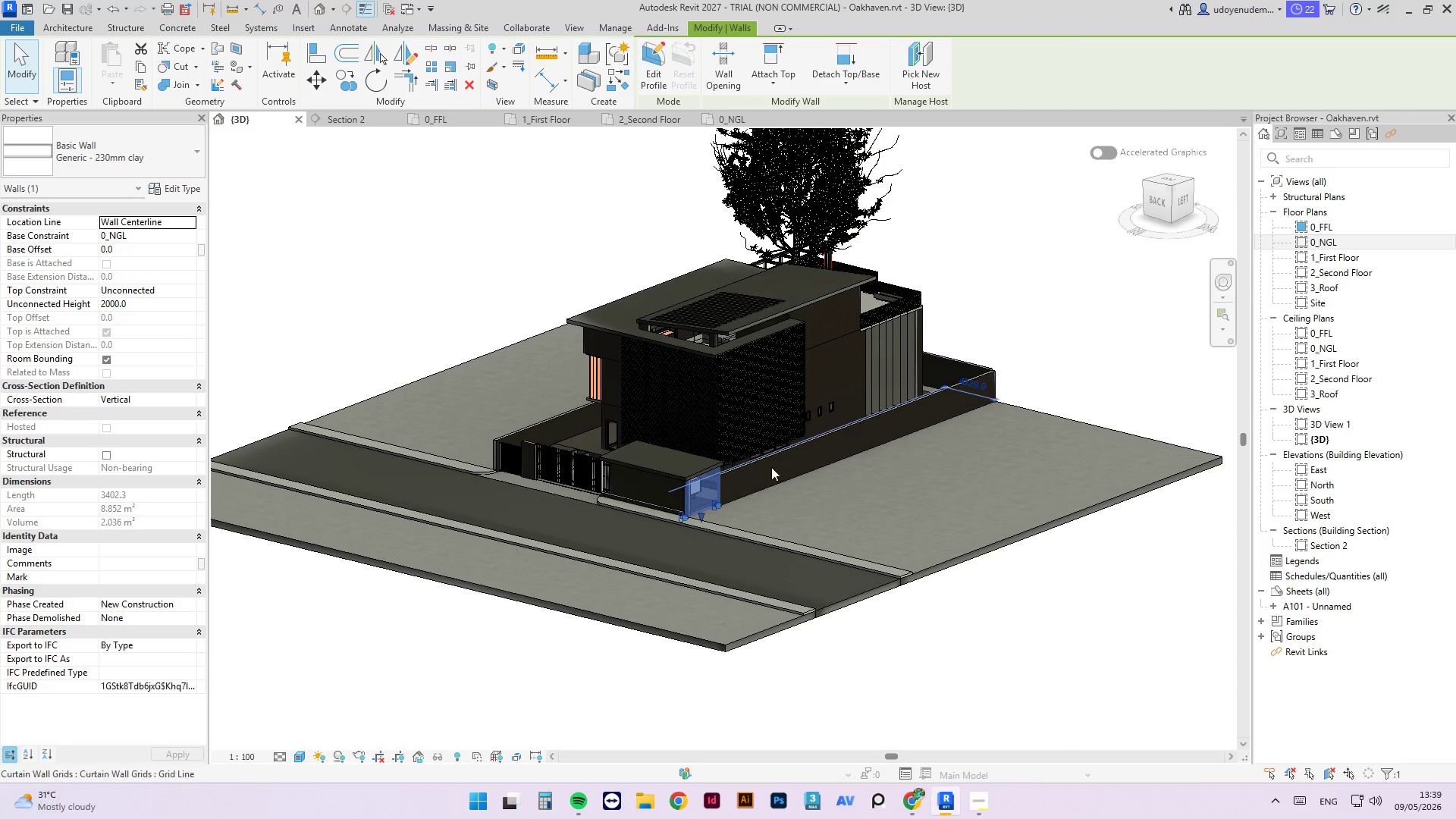 
left_click([593, 522])
 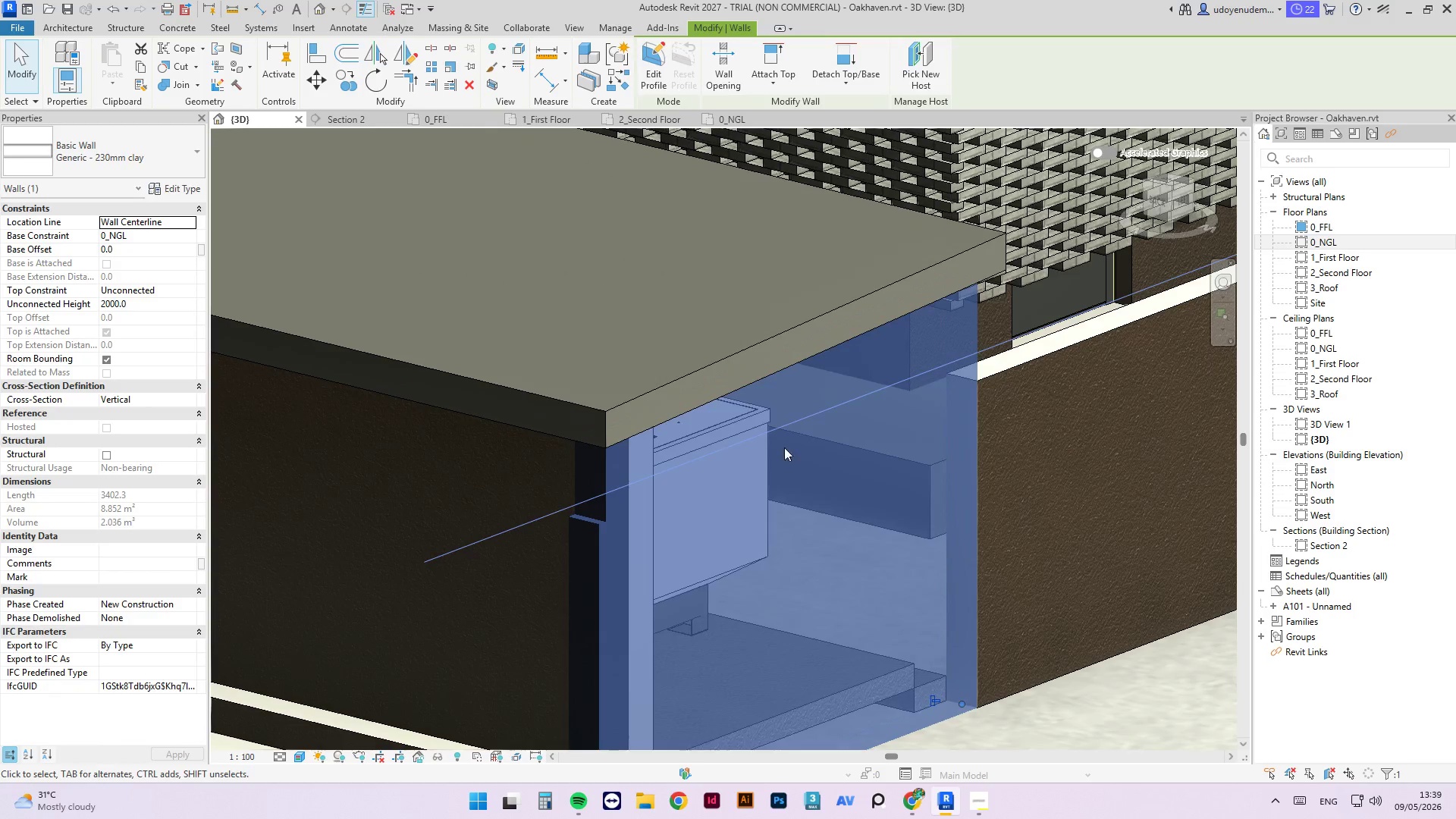 
scroll: coordinate [559, 495], scroll_direction: up, amount: 17.0
 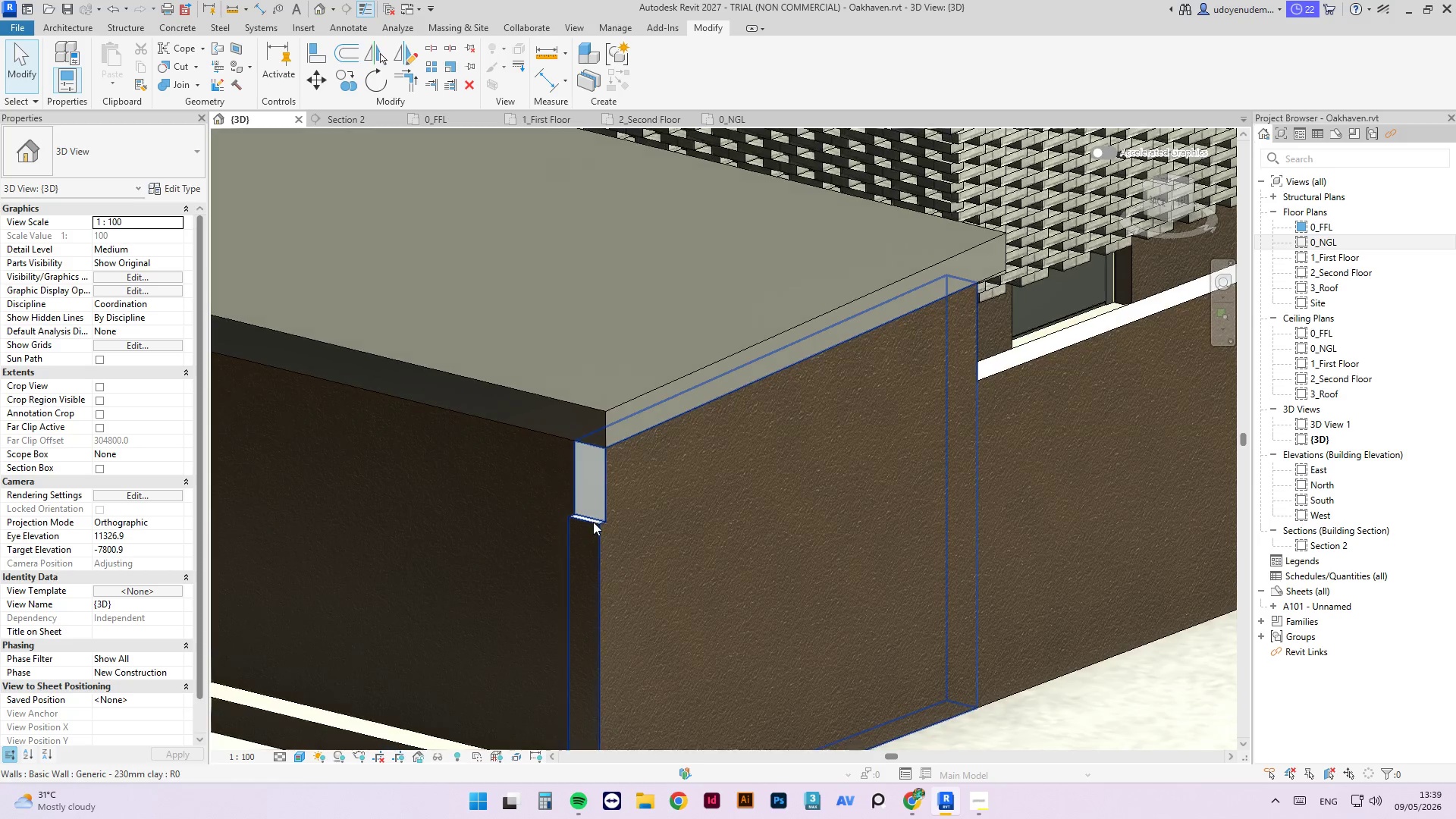 
scroll: coordinate [794, 472], scroll_direction: down, amount: 5.0
 